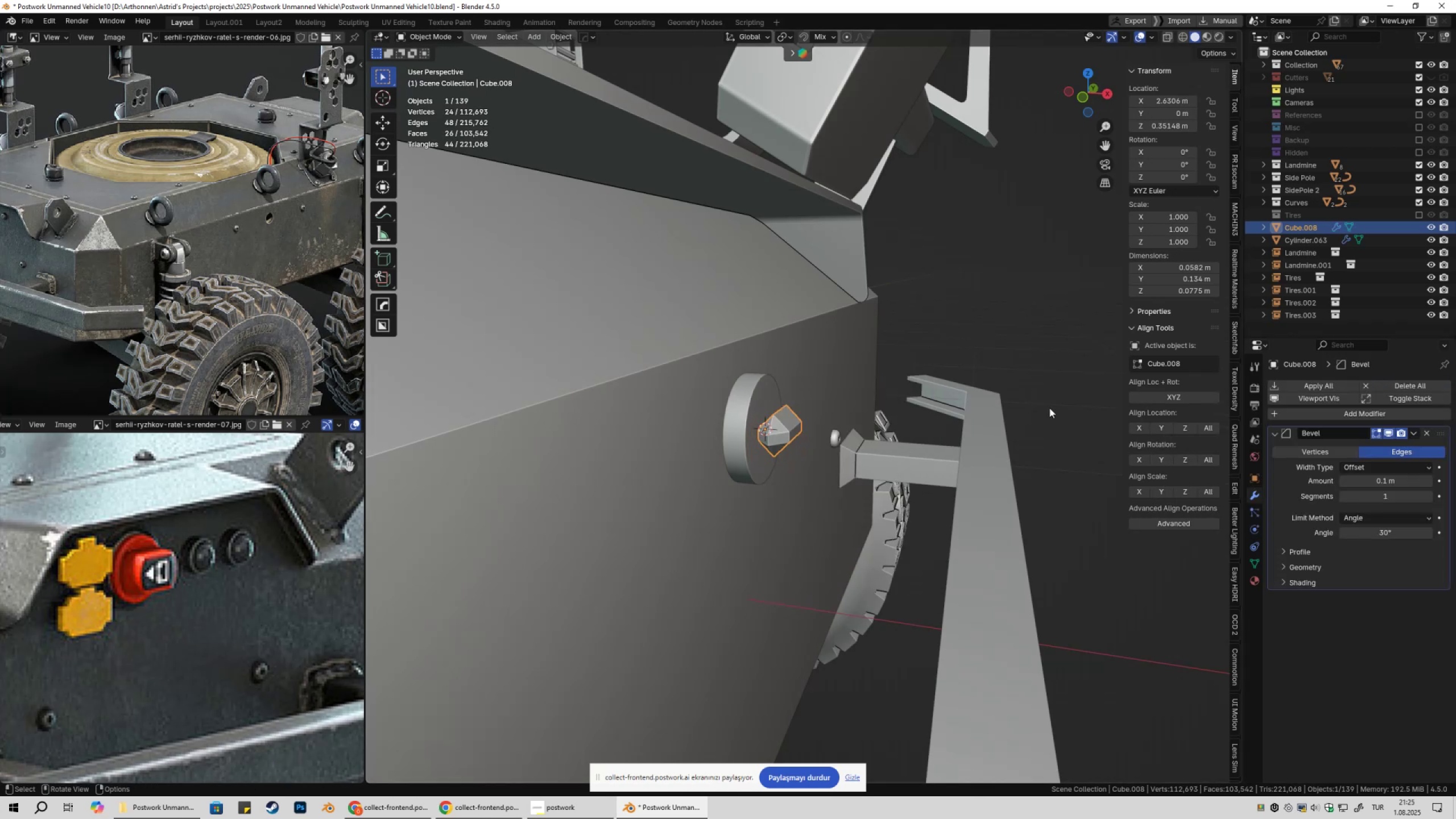 
key(Shift+ShiftLeft)
 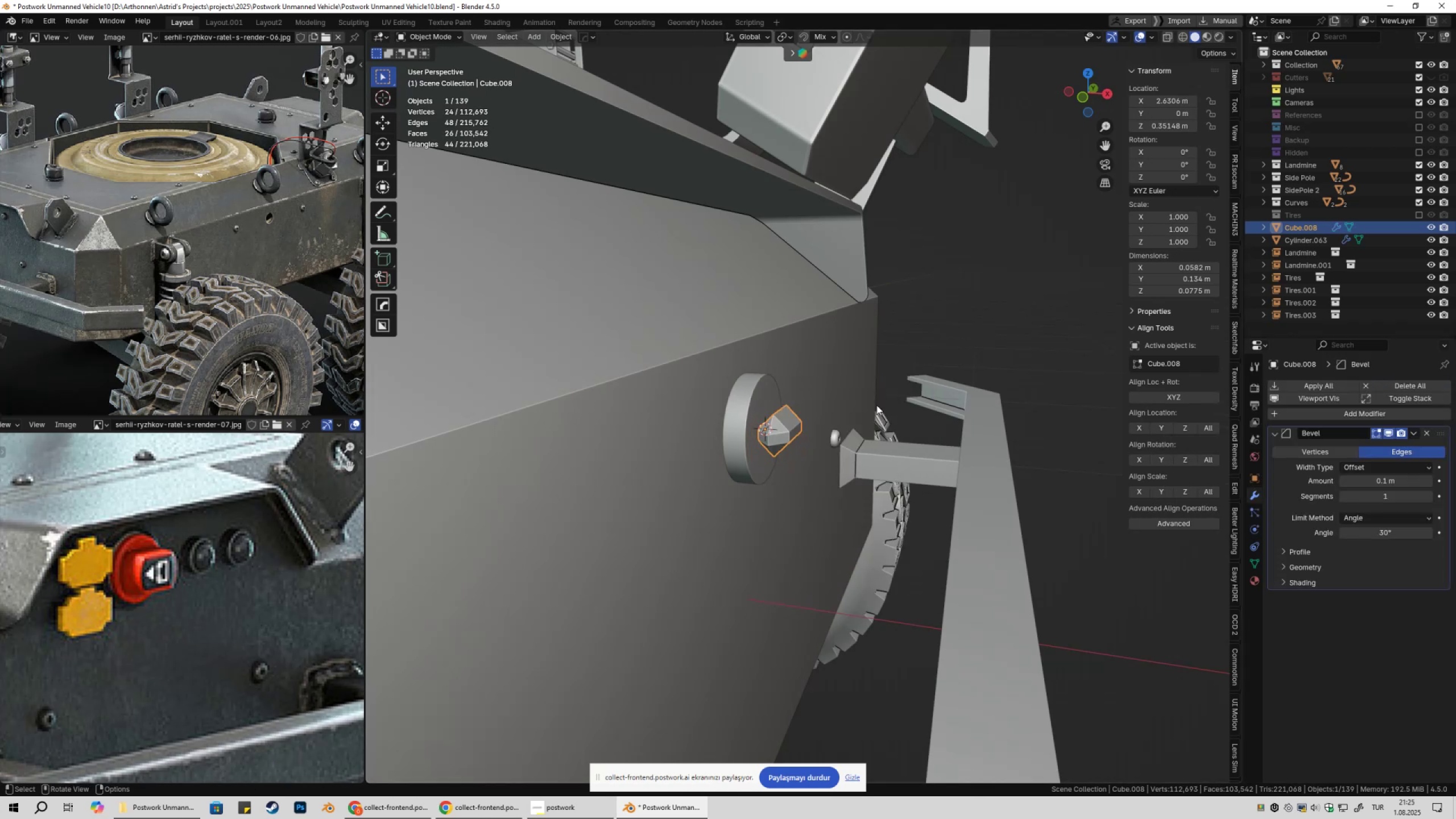 
scroll: coordinate [875, 407], scroll_direction: up, amount: 3.0
 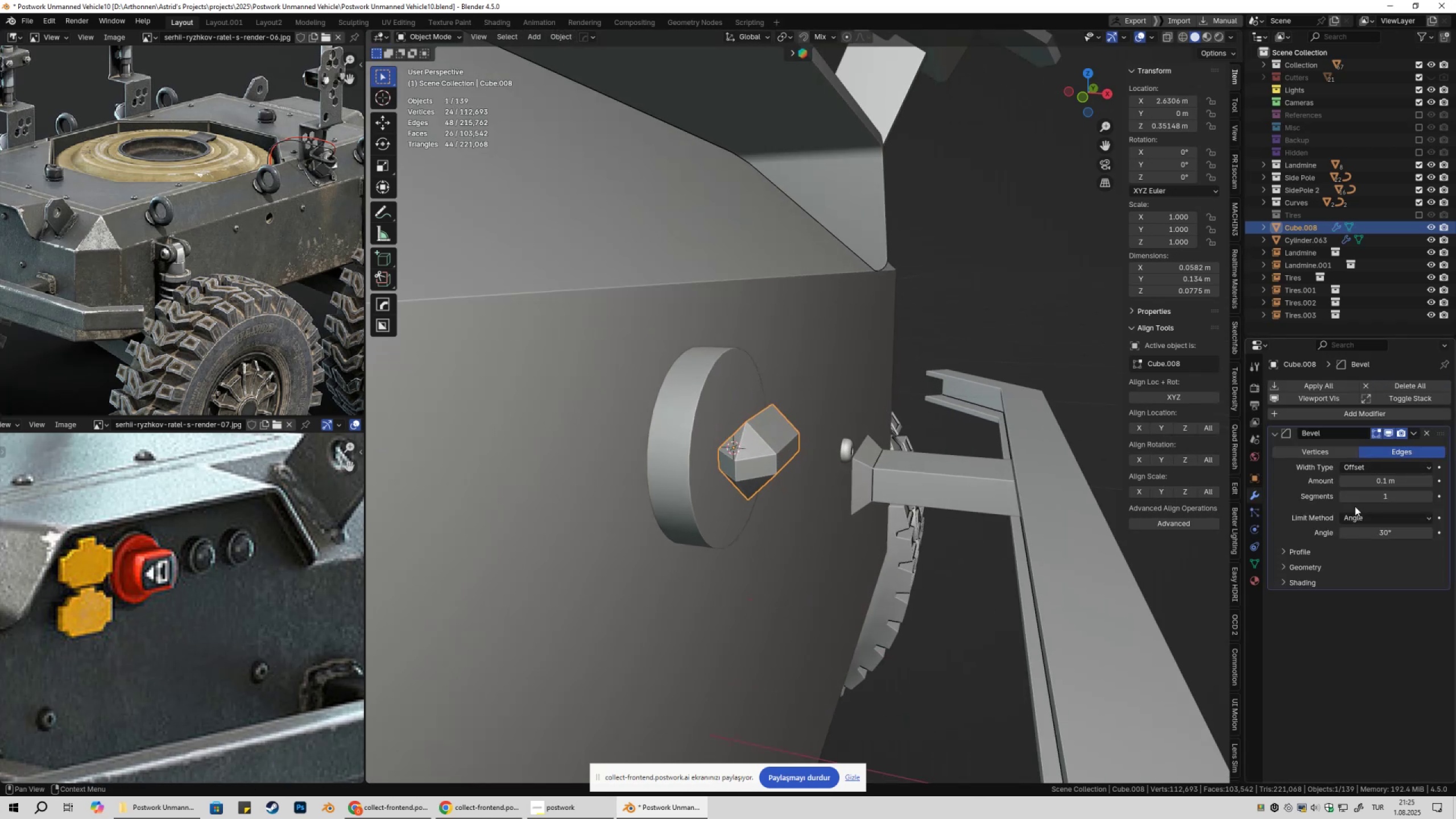 
left_click([1361, 519])
 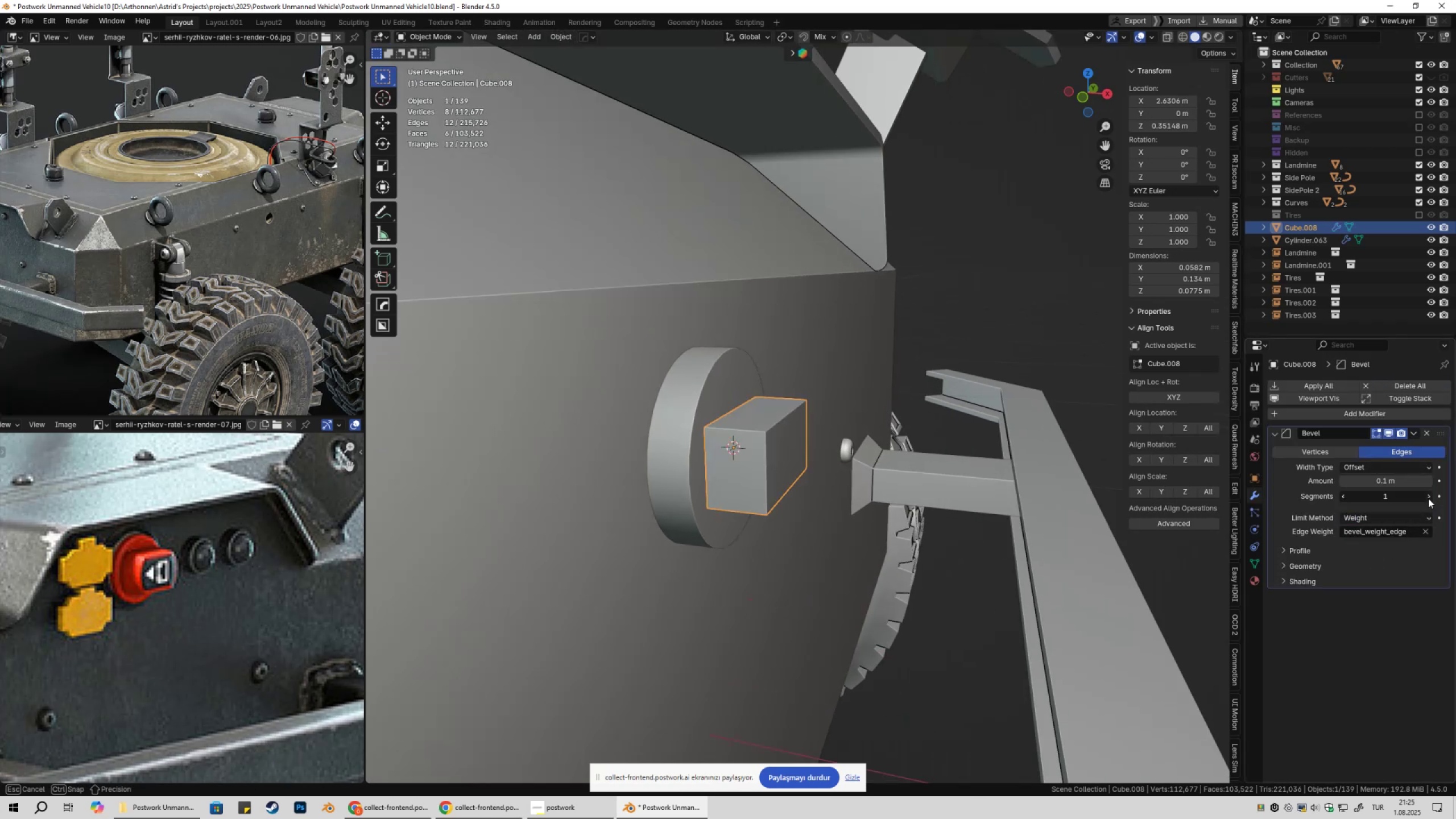 
double_click([1428, 498])
 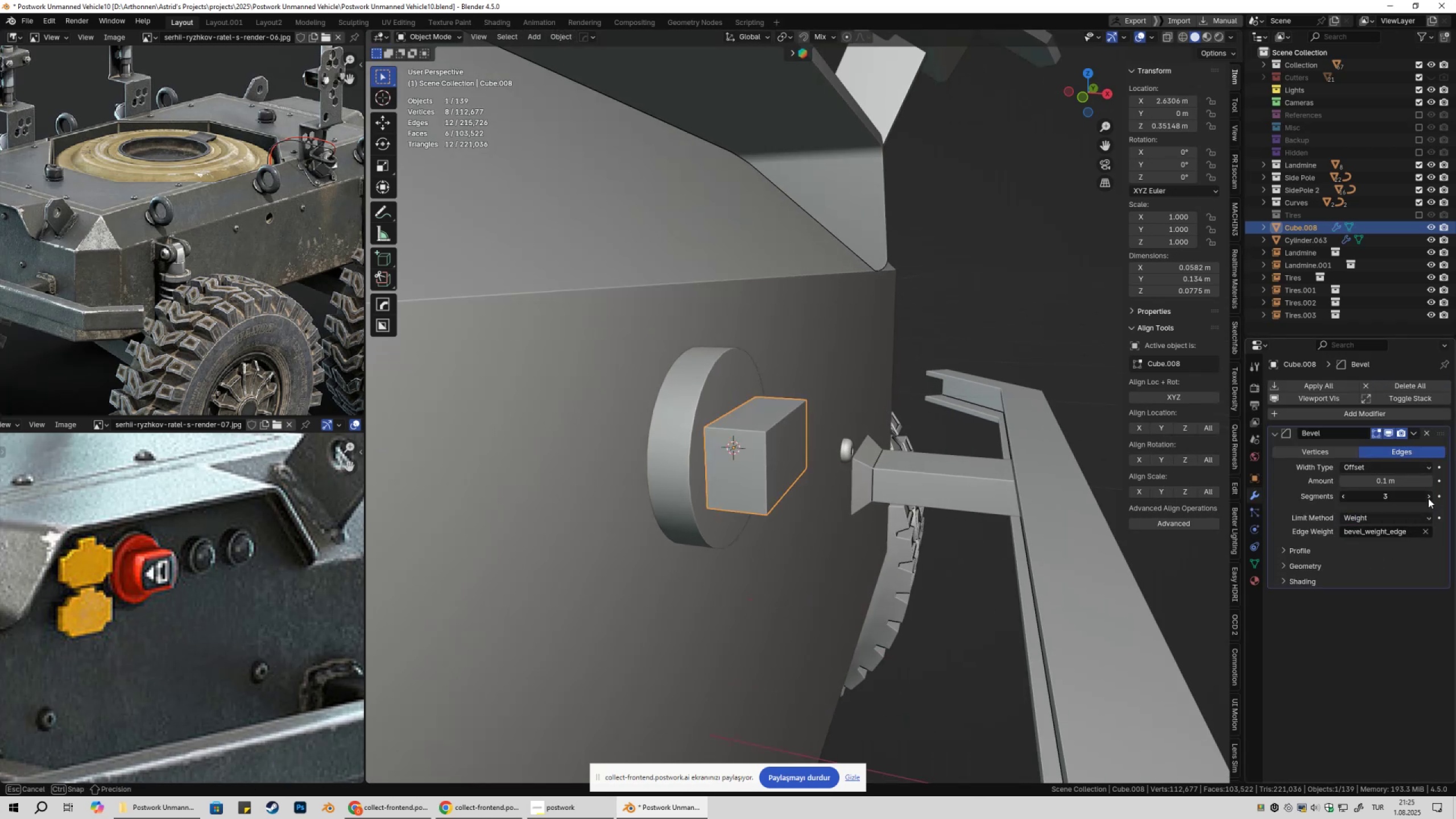 
triple_click([1428, 498])
 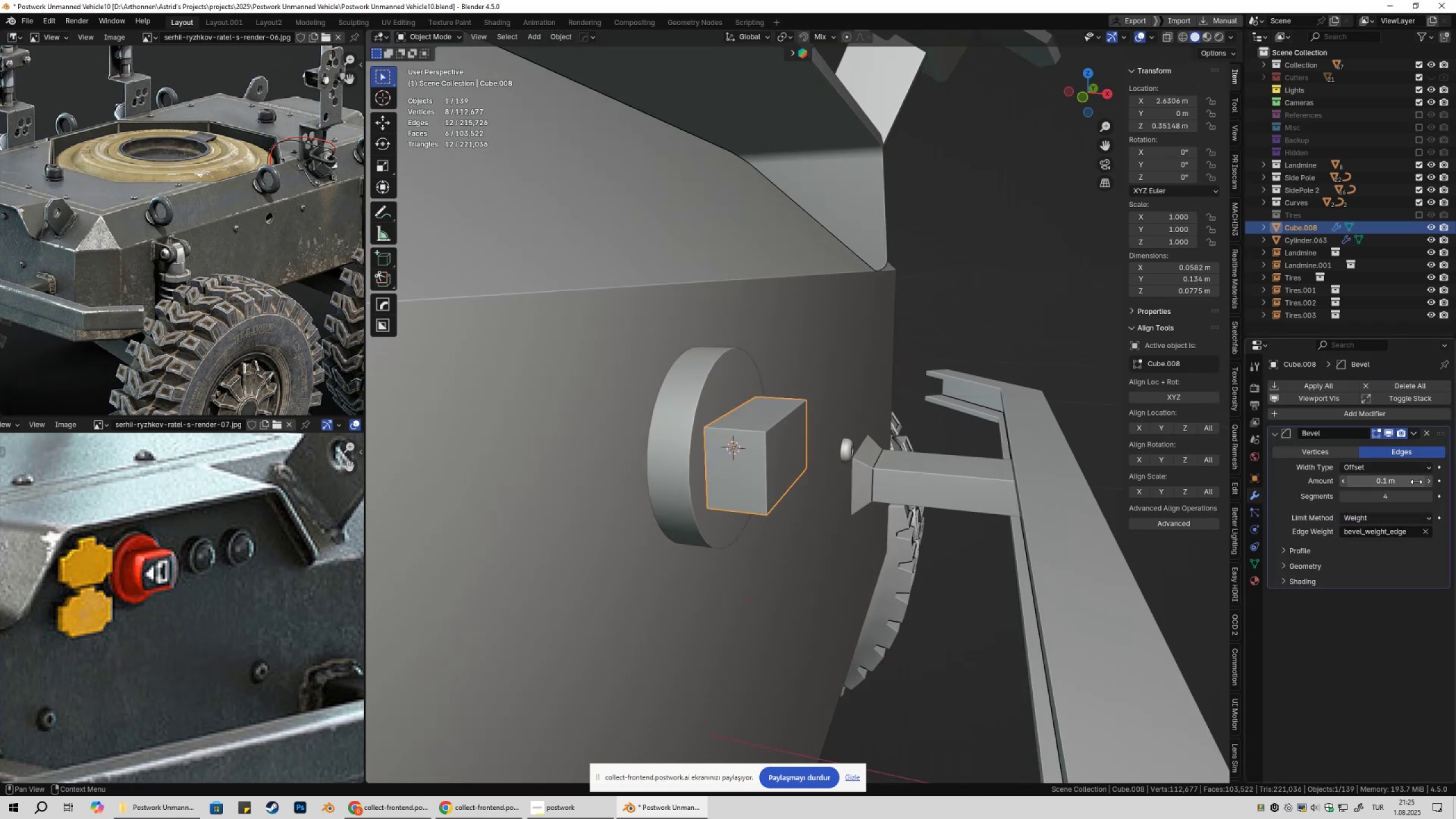 
hold_key(key=ShiftLeft, duration=0.98)
left_click_drag(start_coordinate=[1413, 481], to_coordinate=[204, 485])
 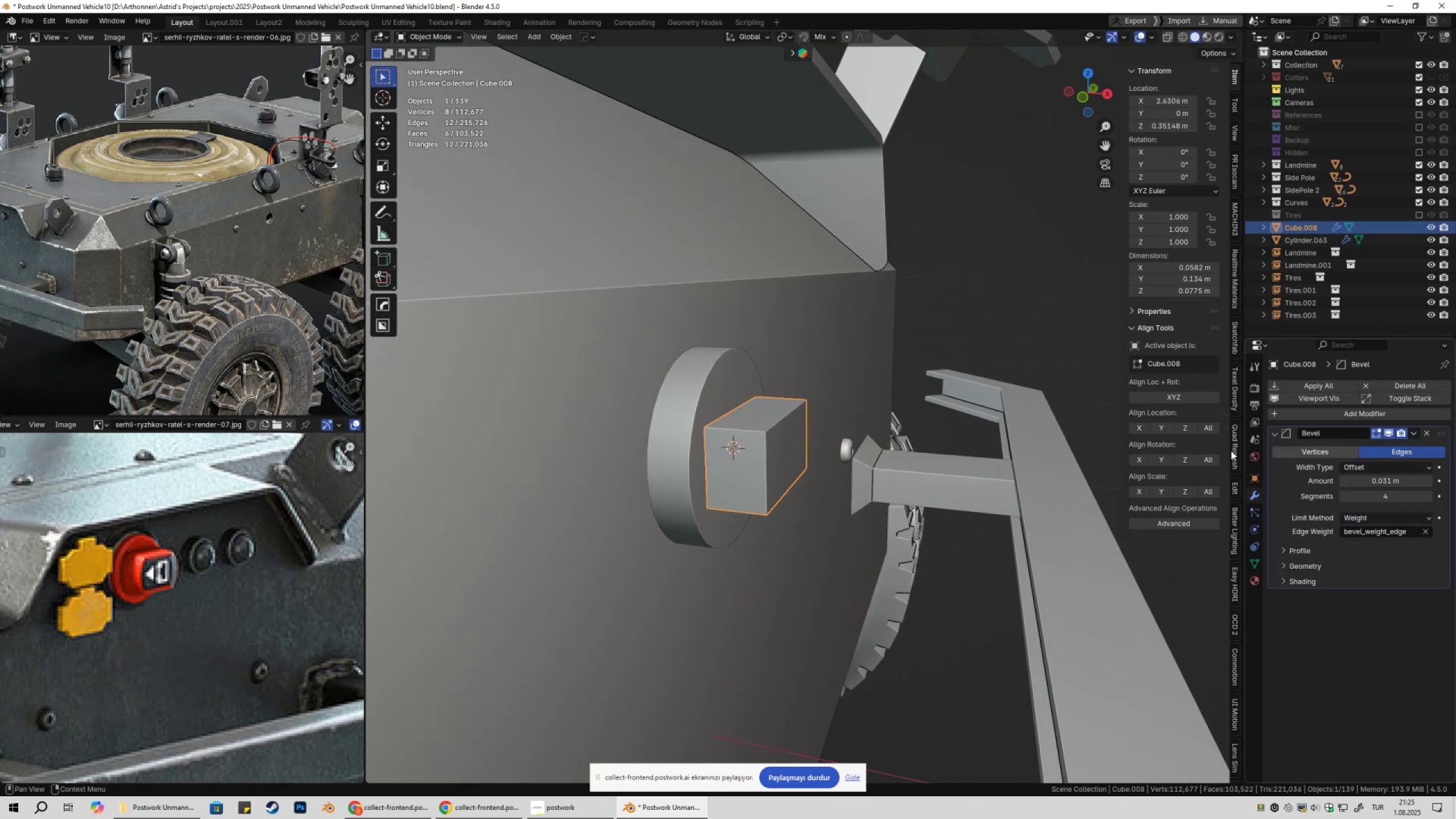 
key(Tab)
 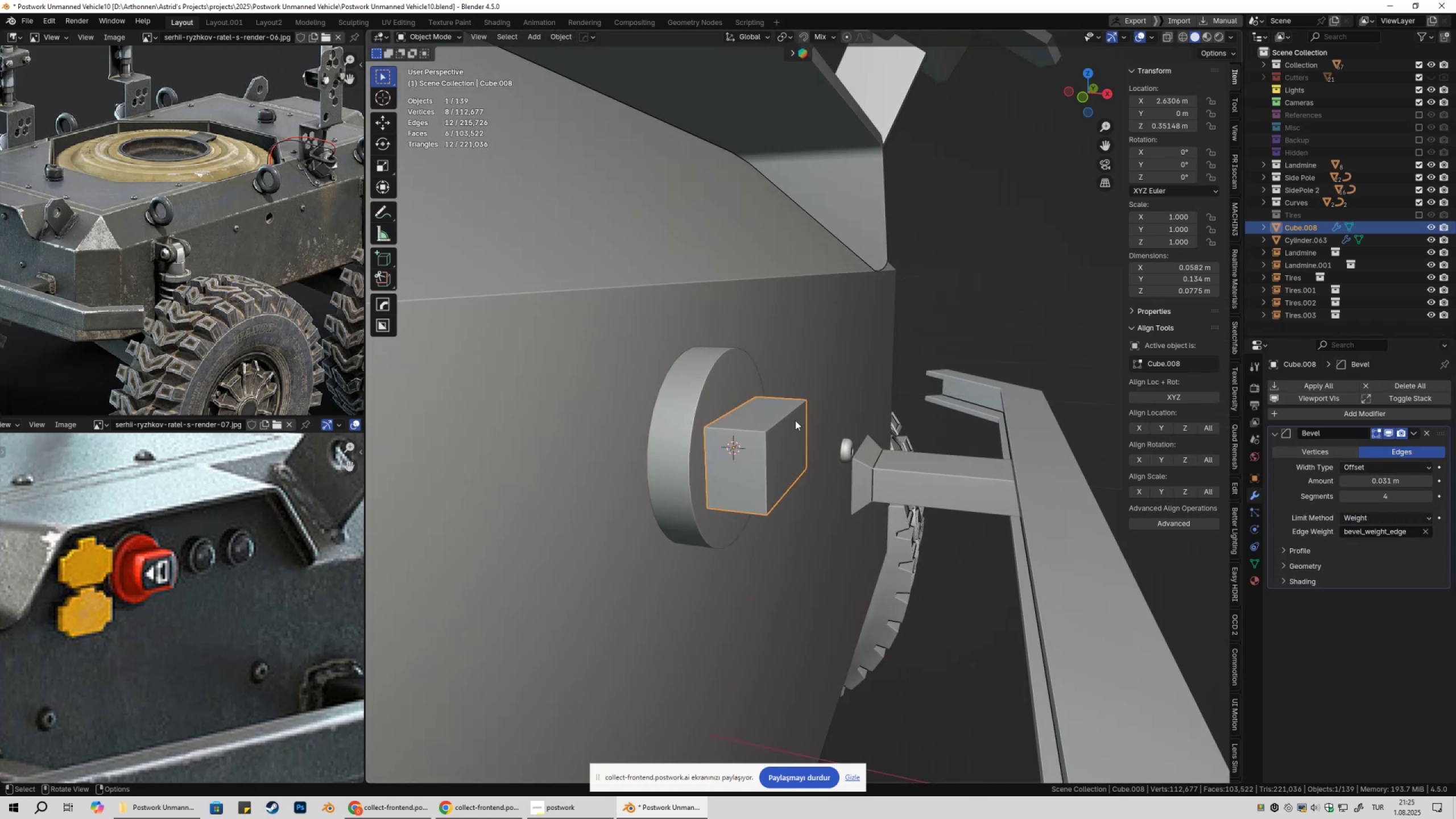 
key(2)
 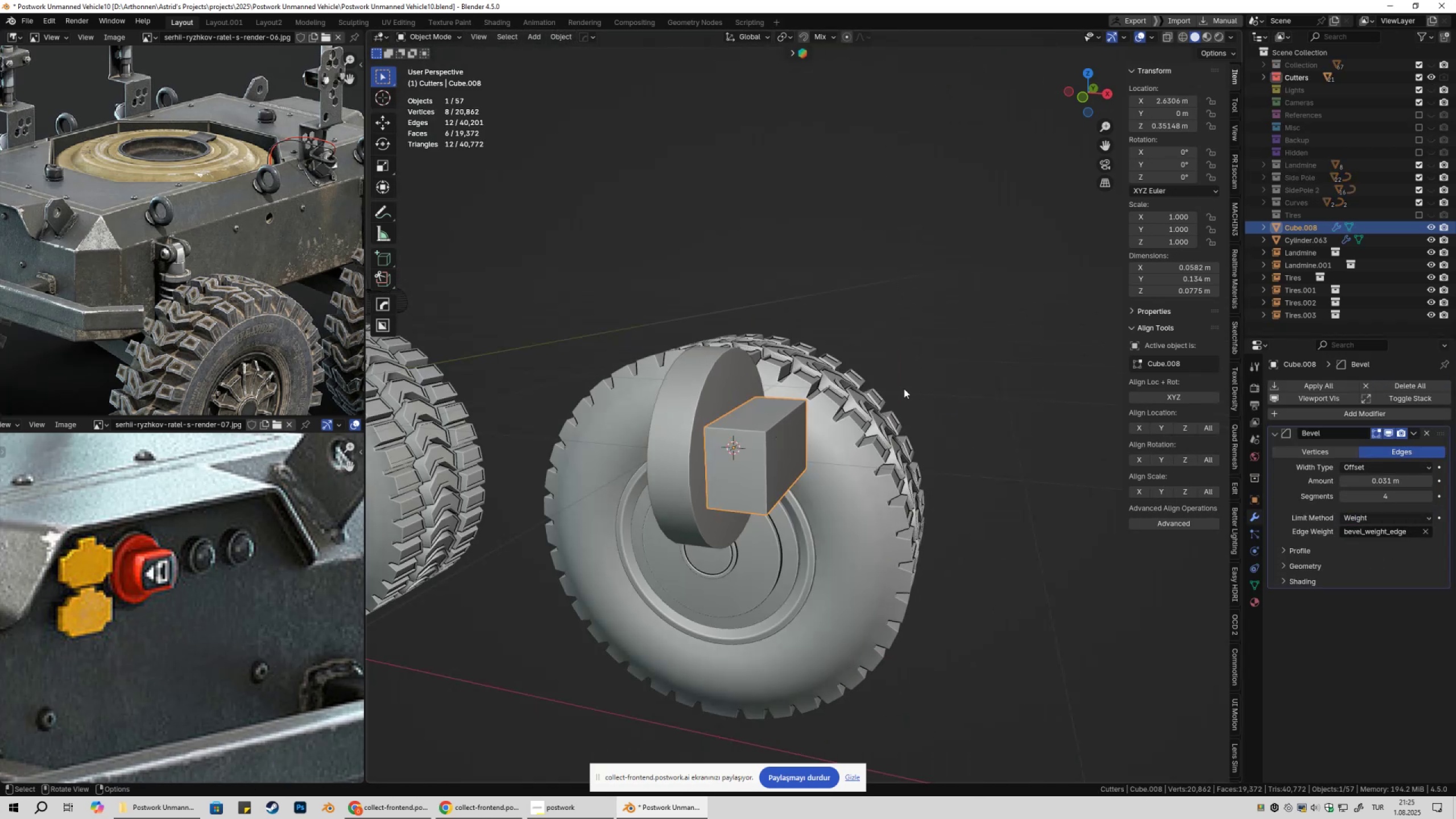 
key(Control+Z)
 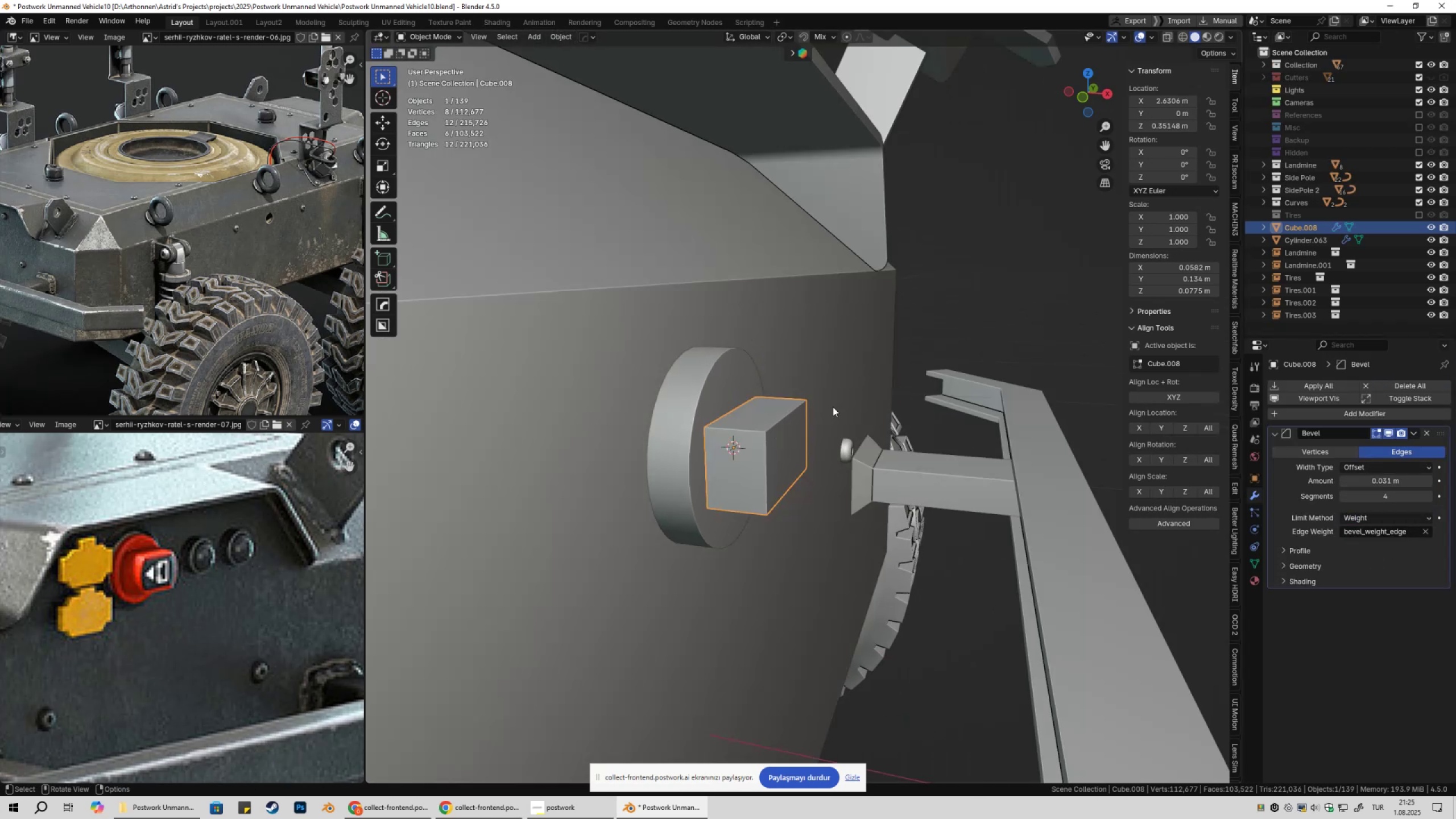 
key(Tab)
 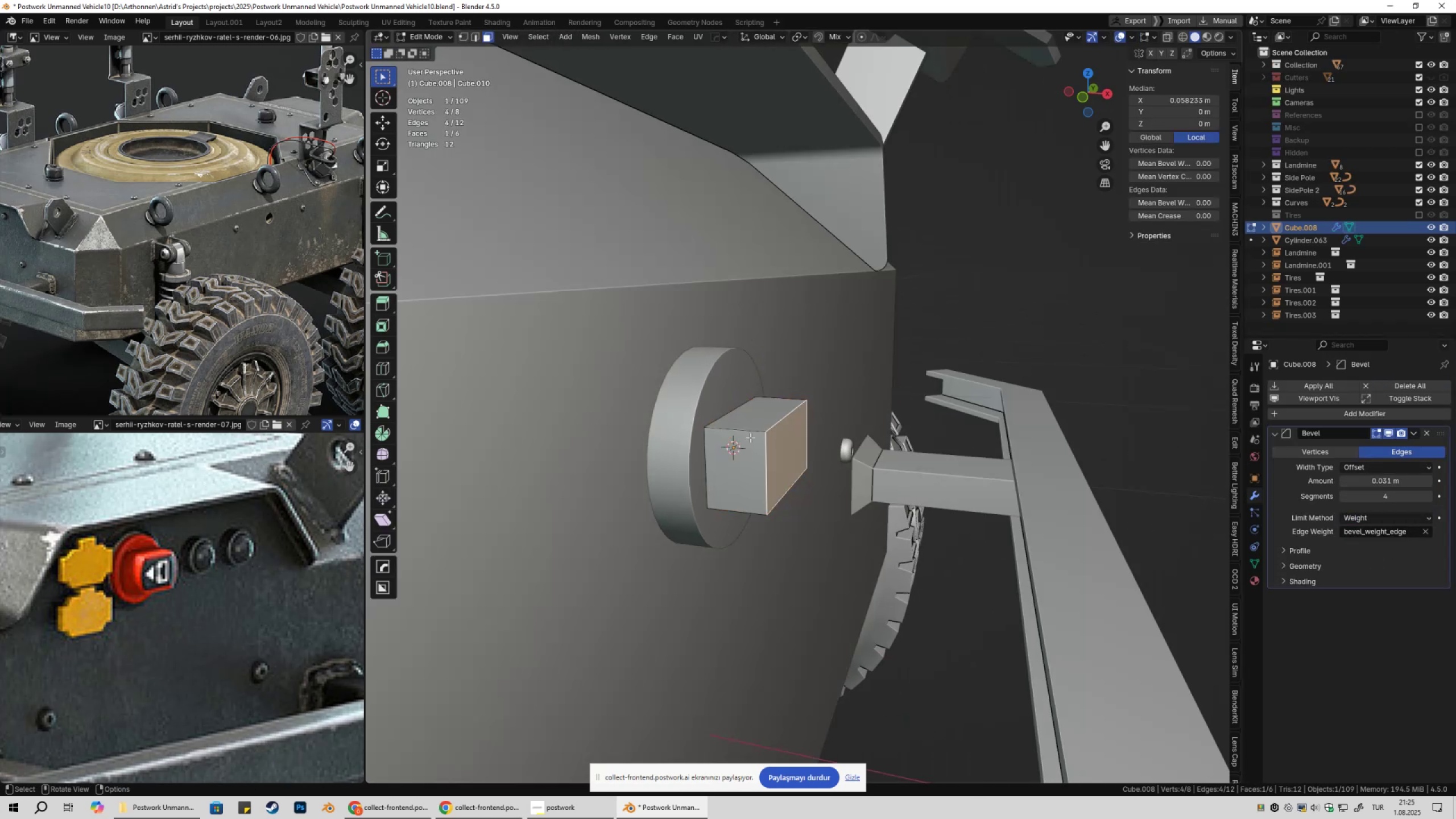 
key(2)
 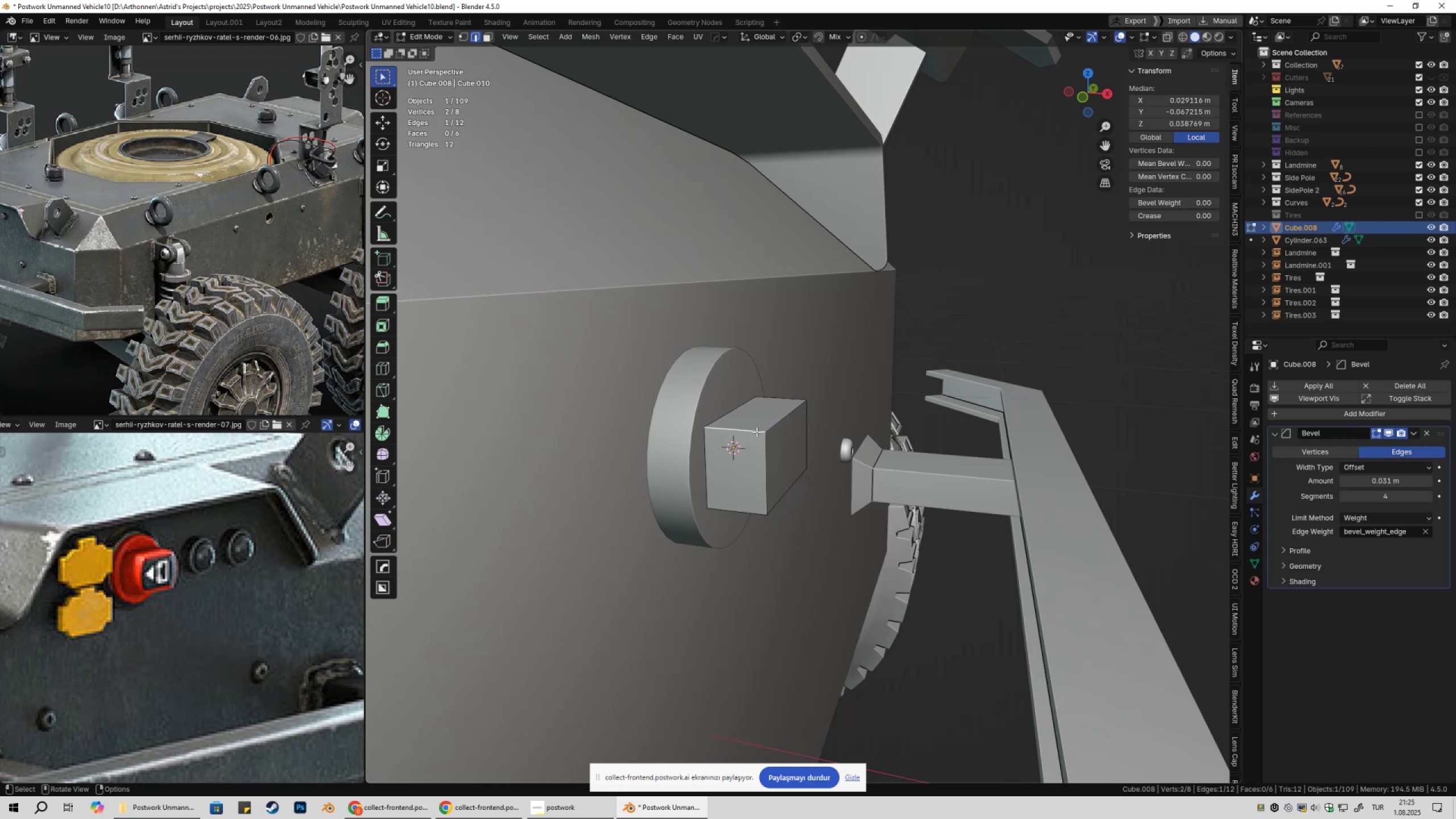 
hold_key(key=ControlLeft, duration=0.52)
hold_key(key=AltLeft, duration=0.36)
left_click([738, 427])
 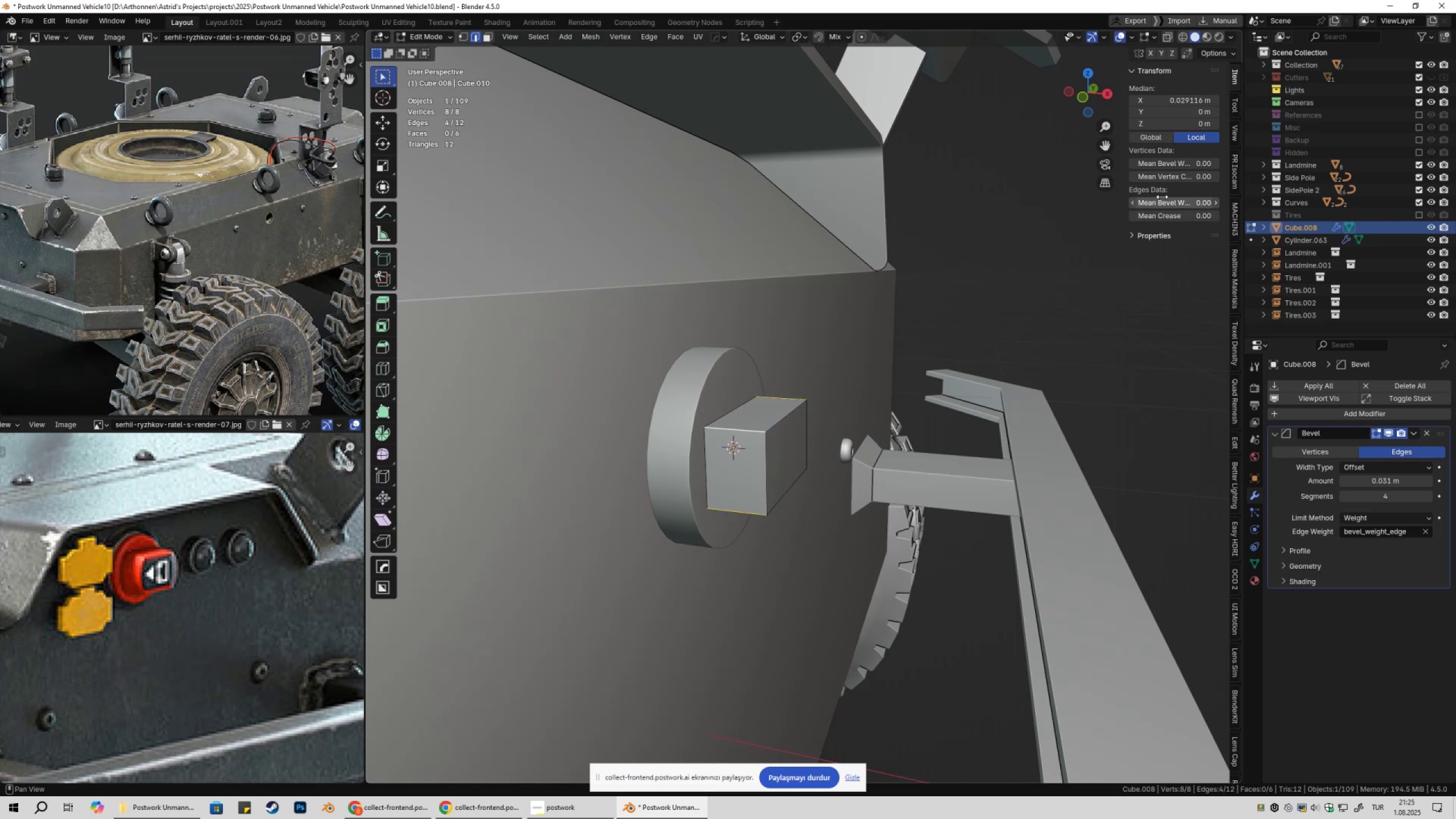 
left_click_drag(start_coordinate=[1160, 202], to_coordinate=[272, 207])
 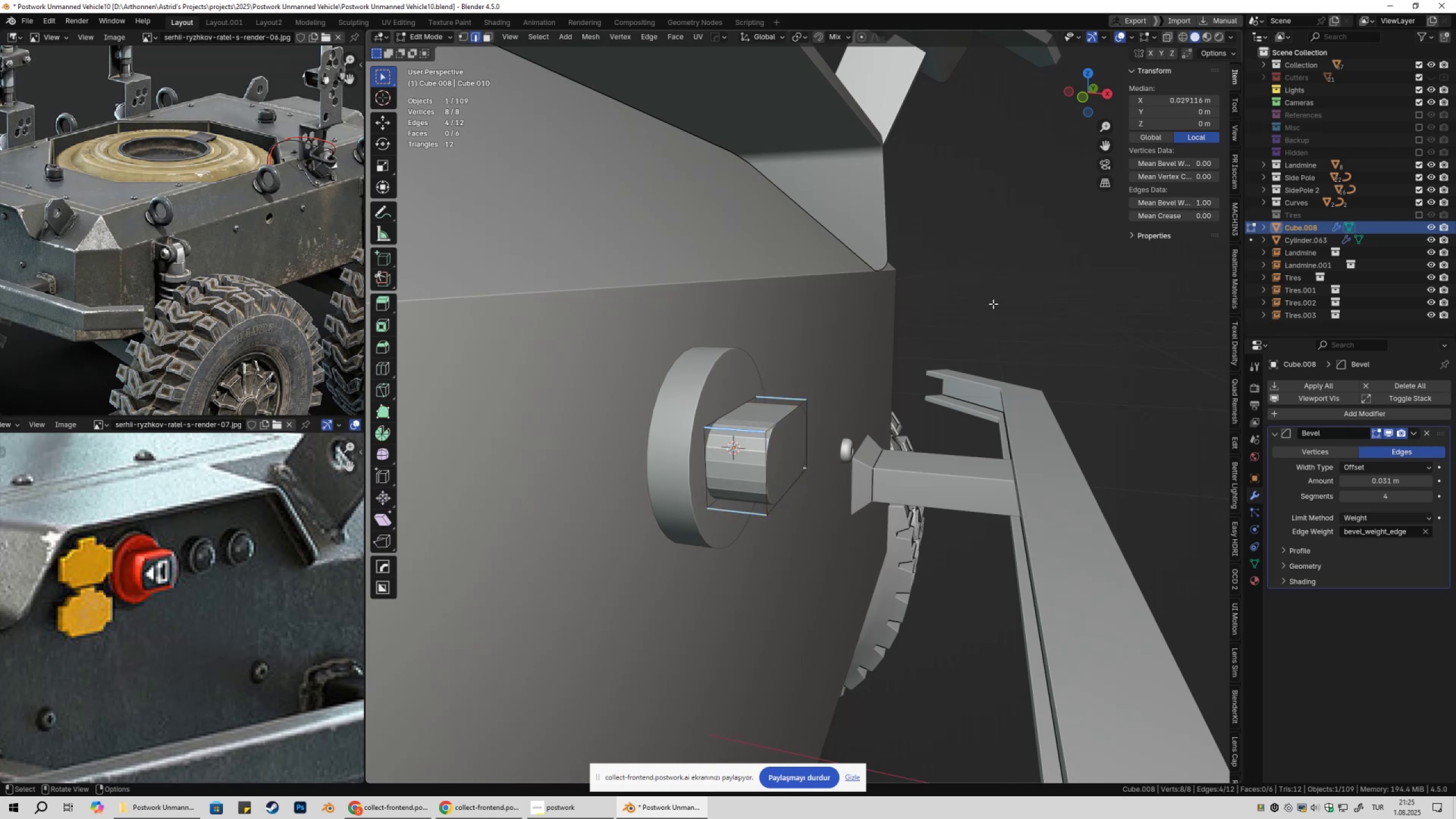 
key(Tab)
 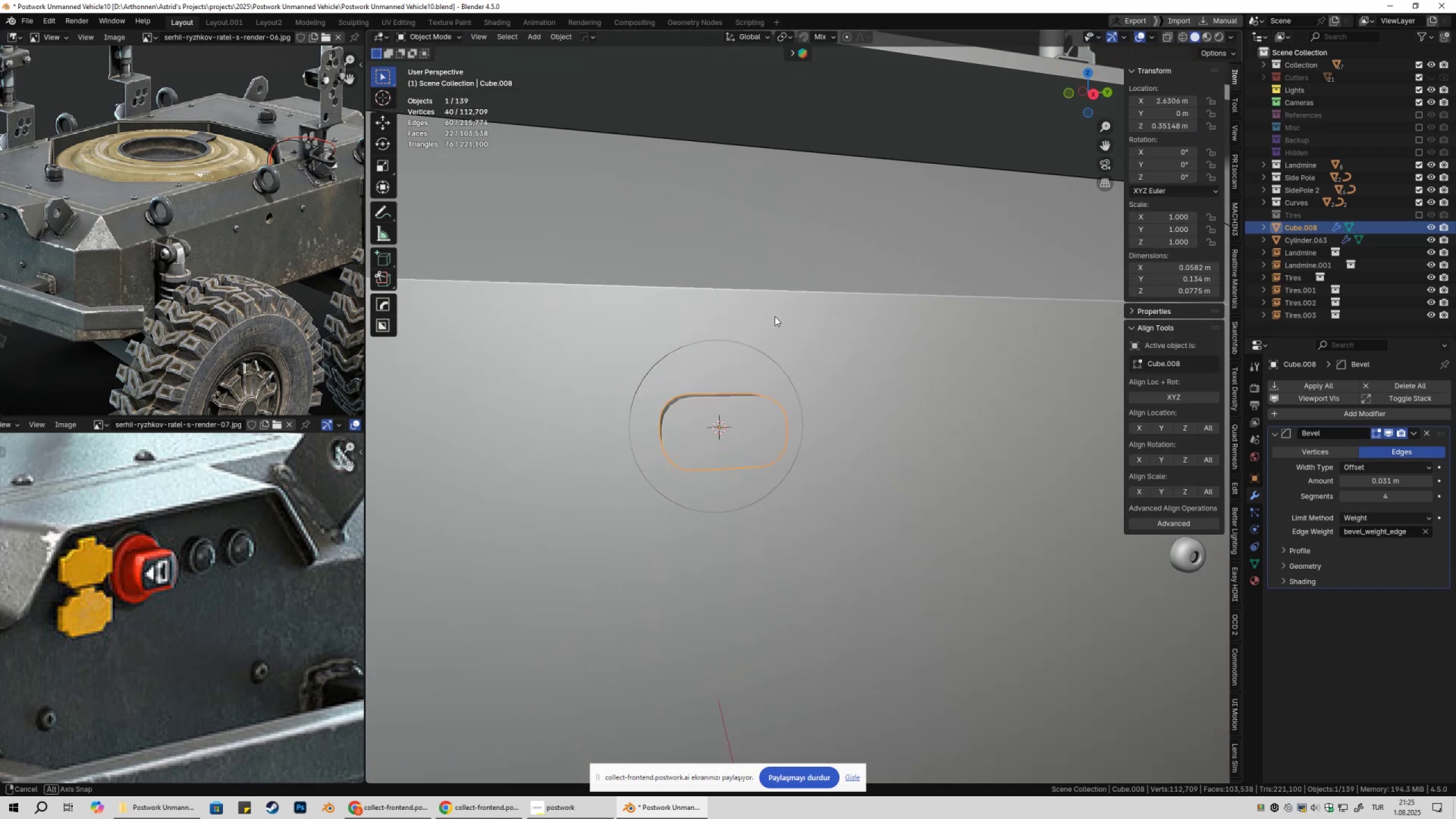 
hold_key(key=ShiftLeft, duration=0.47)
 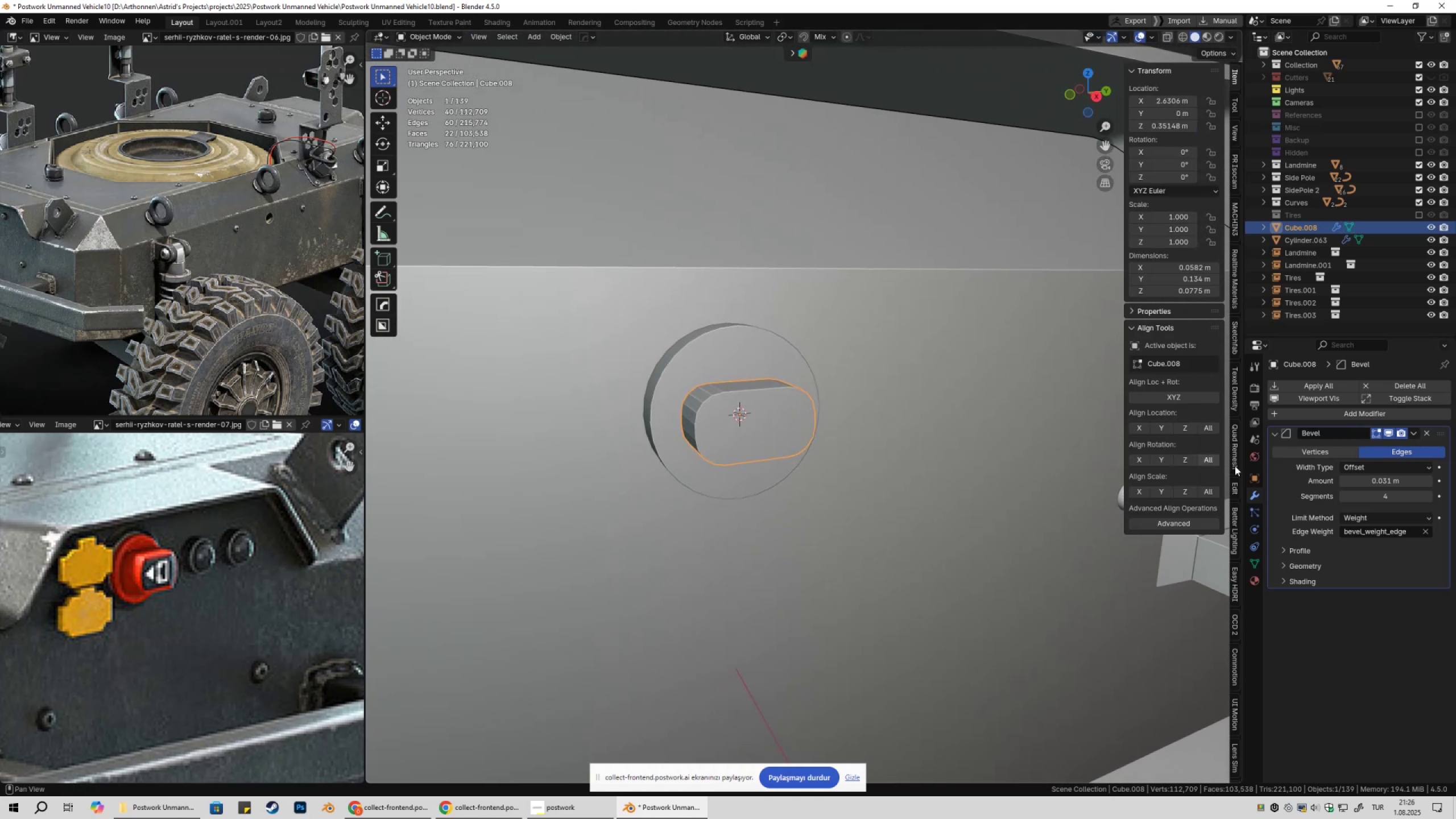 
hold_key(key=ShiftLeft, duration=1.5)
left_click_drag(start_coordinate=[1395, 483], to_coordinate=[225, 485])
 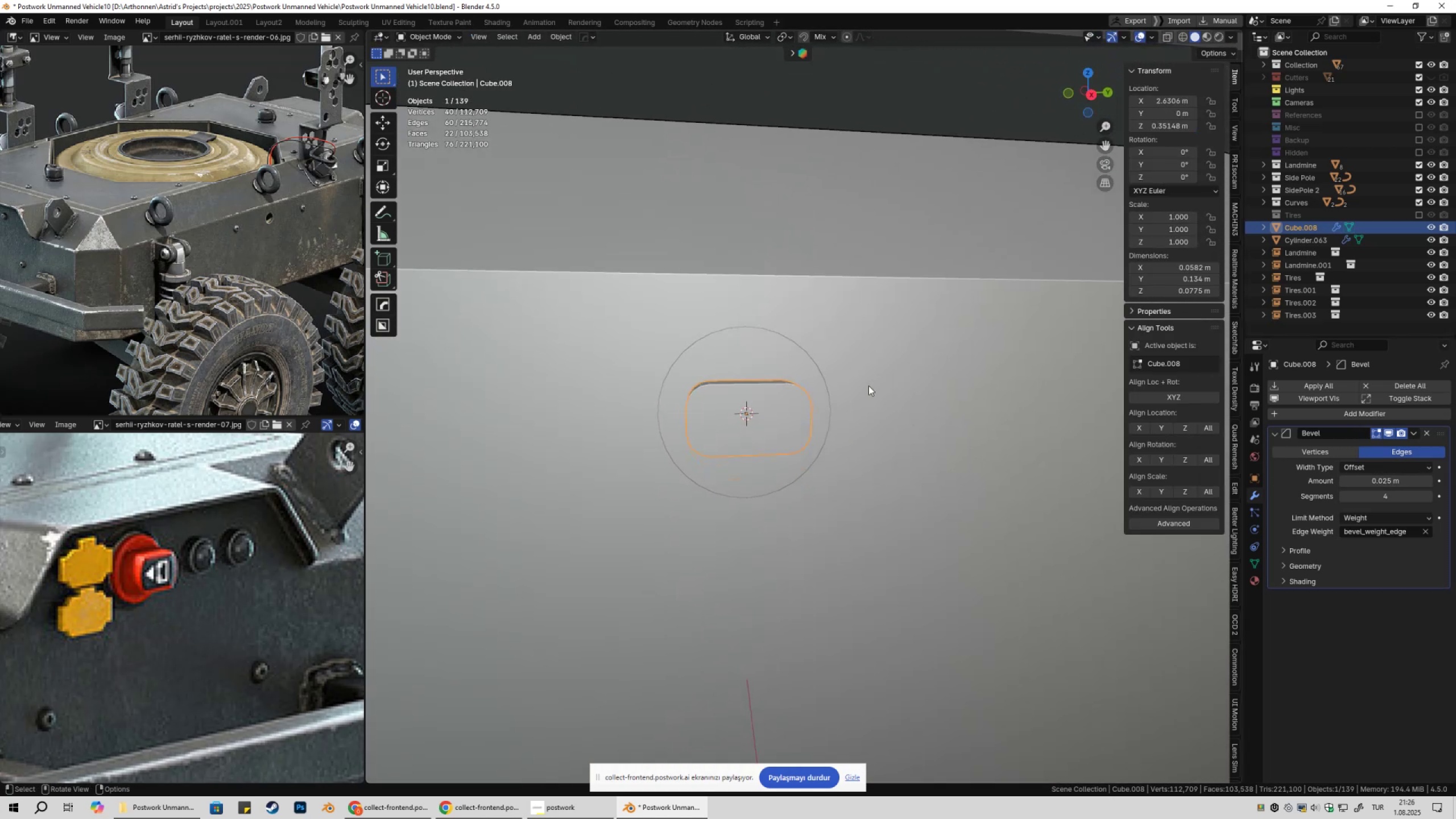 
key(Tab)
type(asxy)
 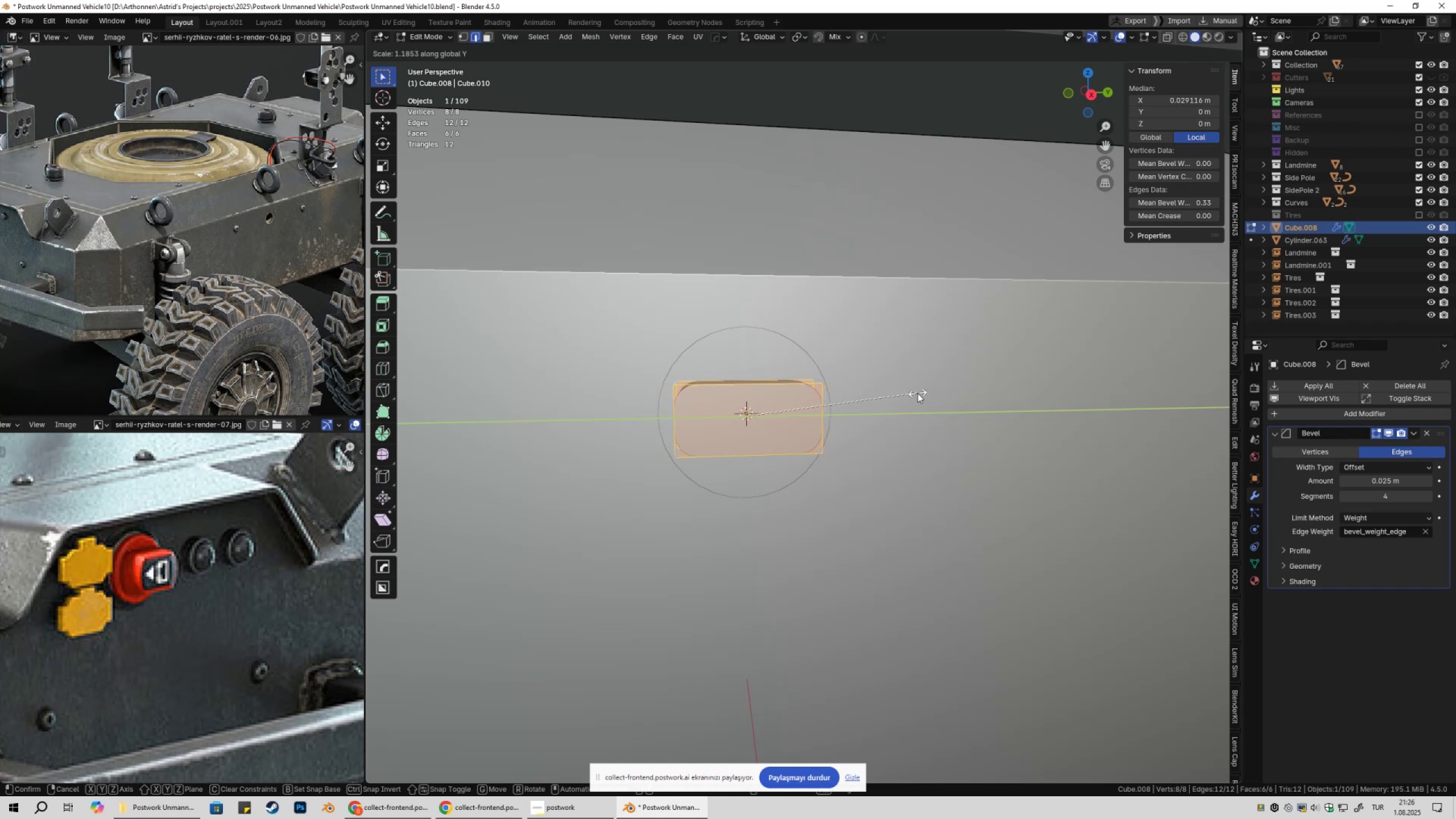 
left_click([920, 394])
 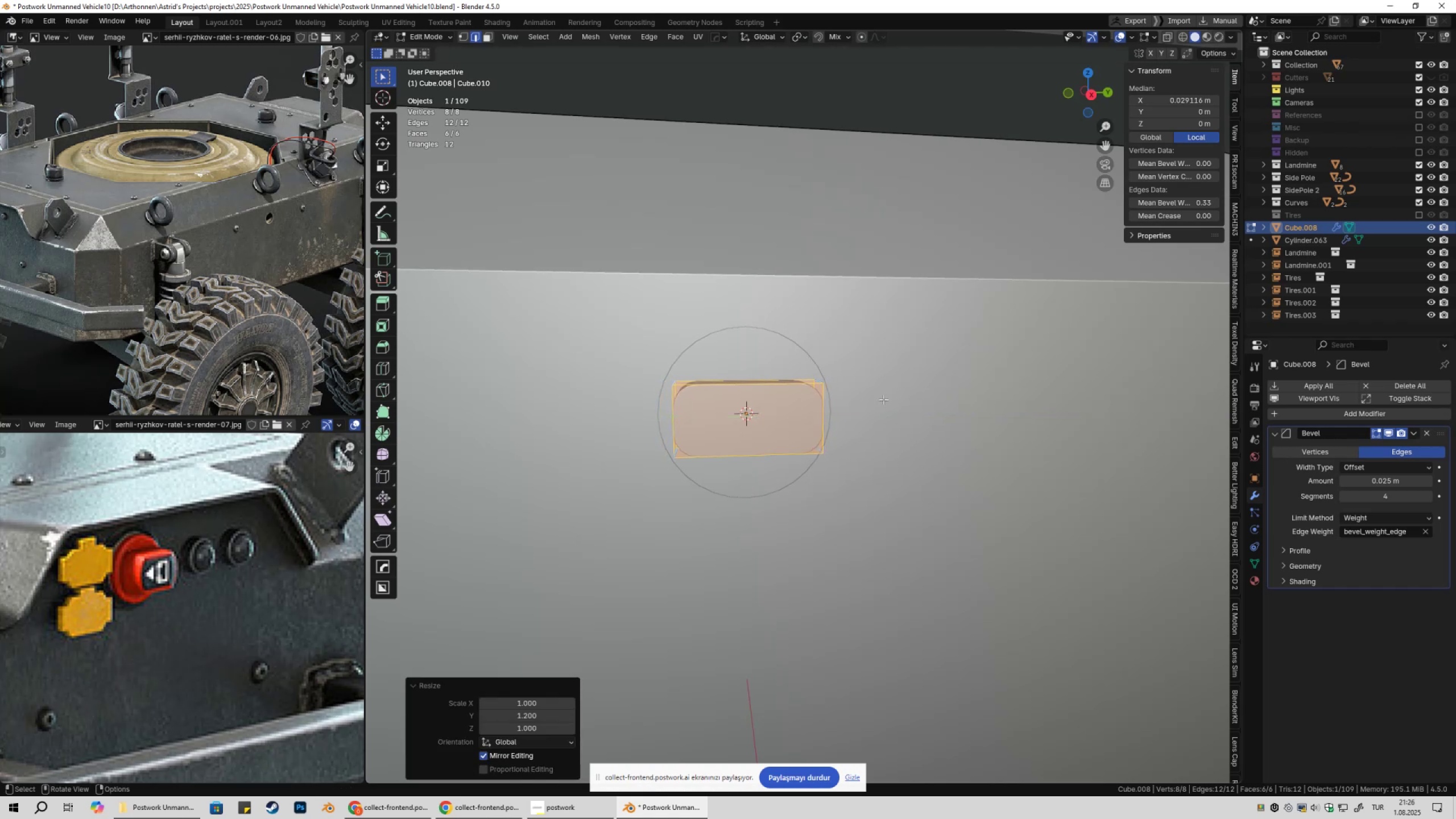 
key(Tab)
 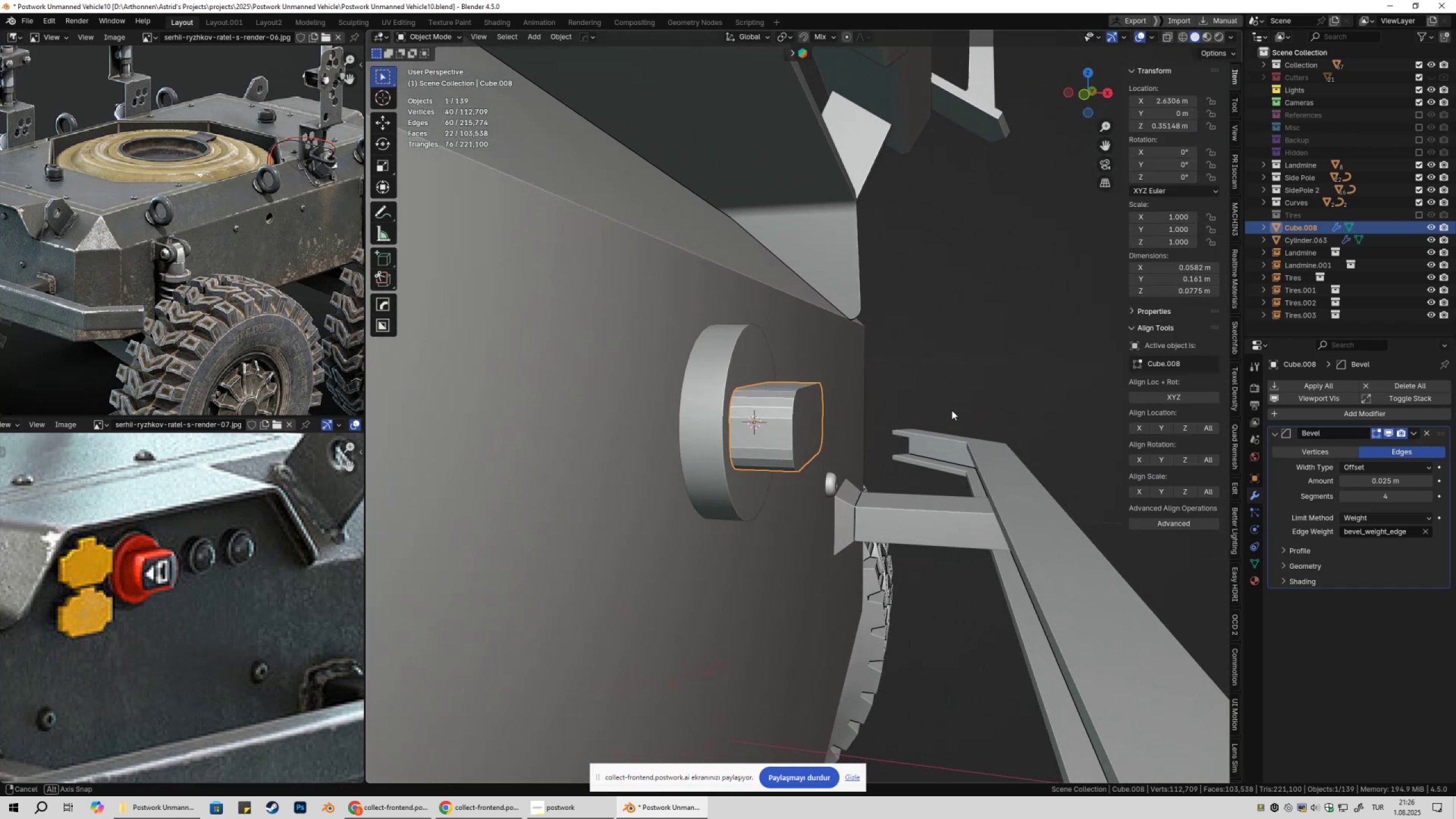 
right_click([938, 419])
 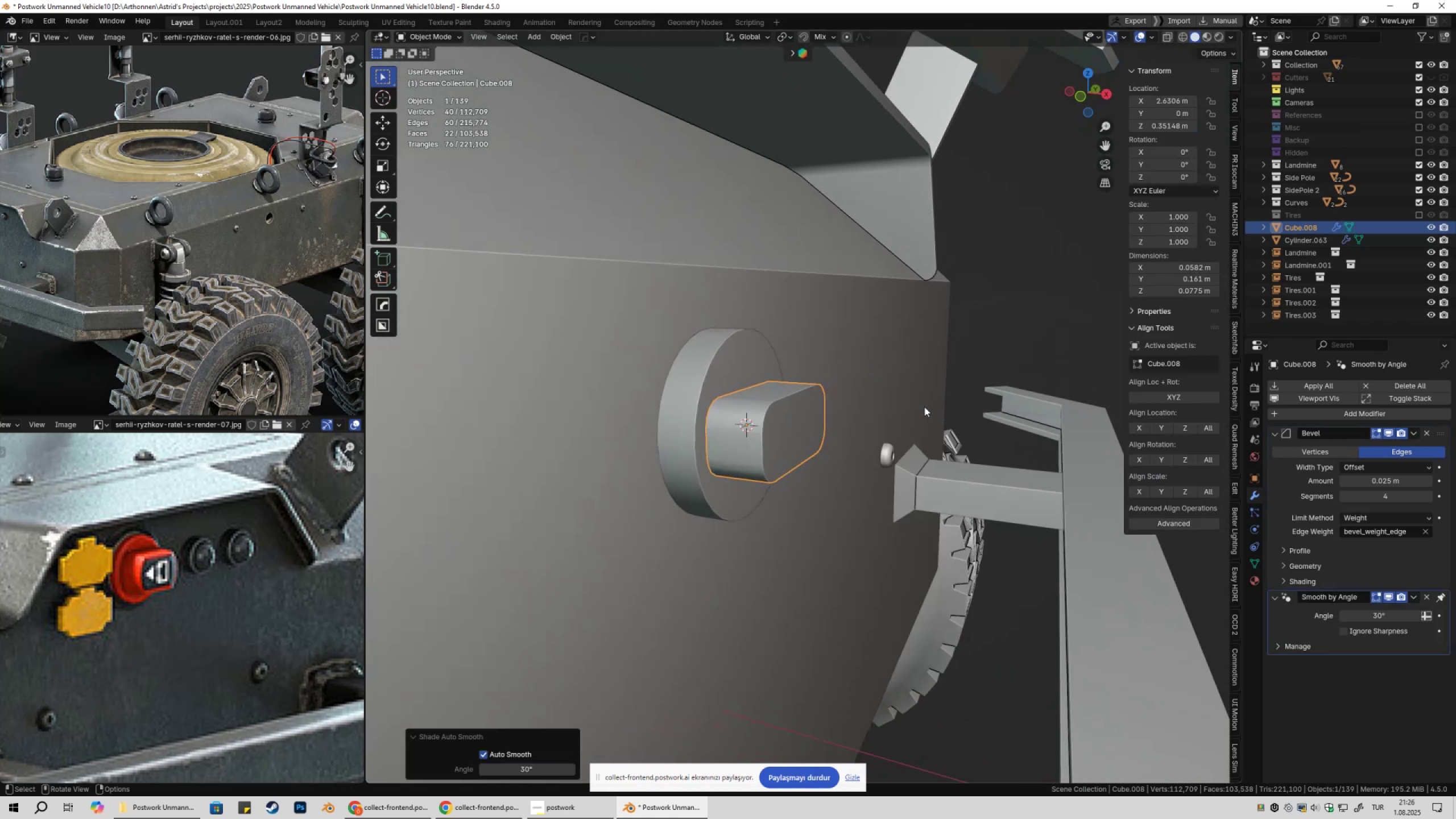 
double_click([924, 407])
 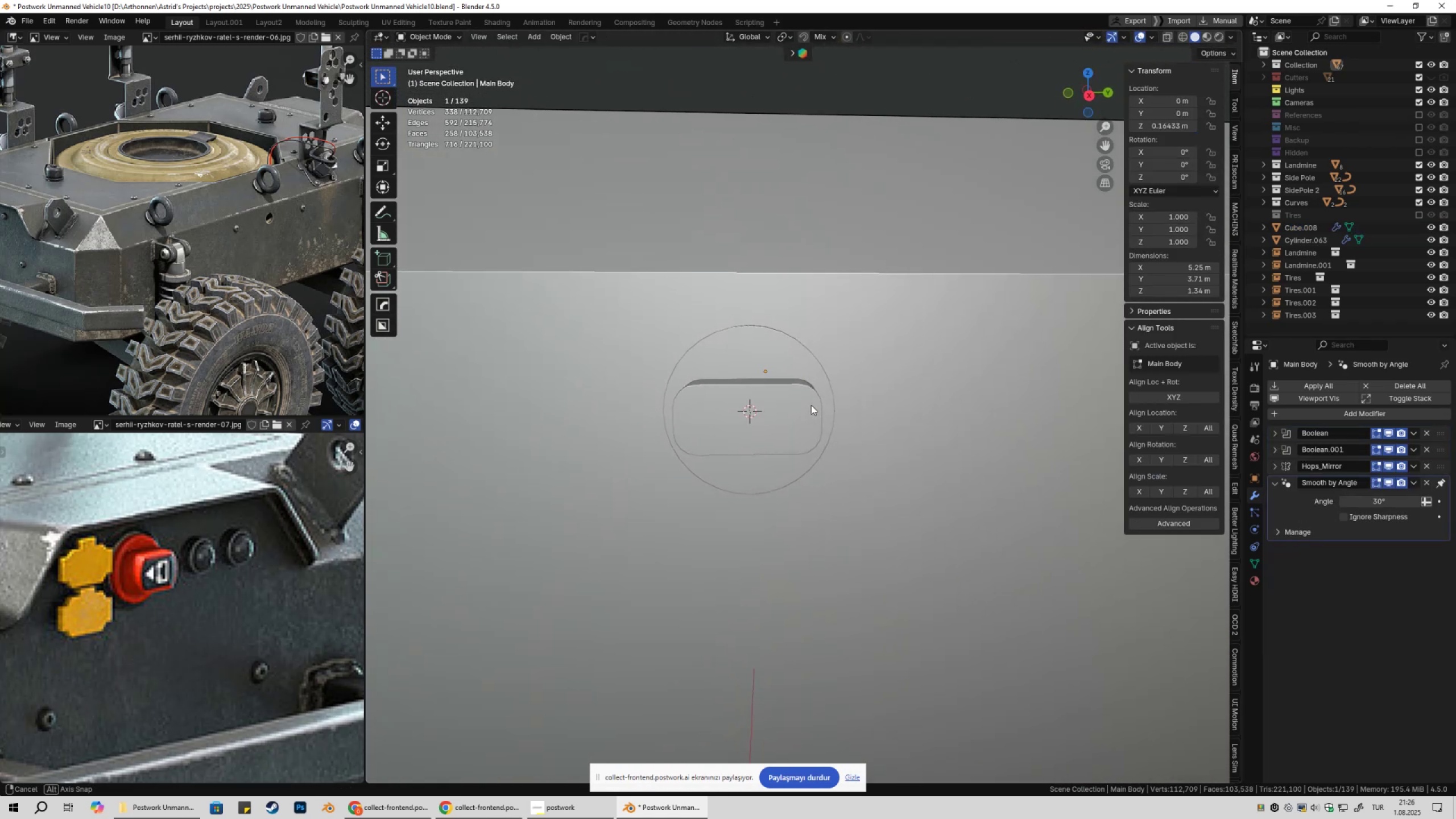 
left_click([796, 404])
 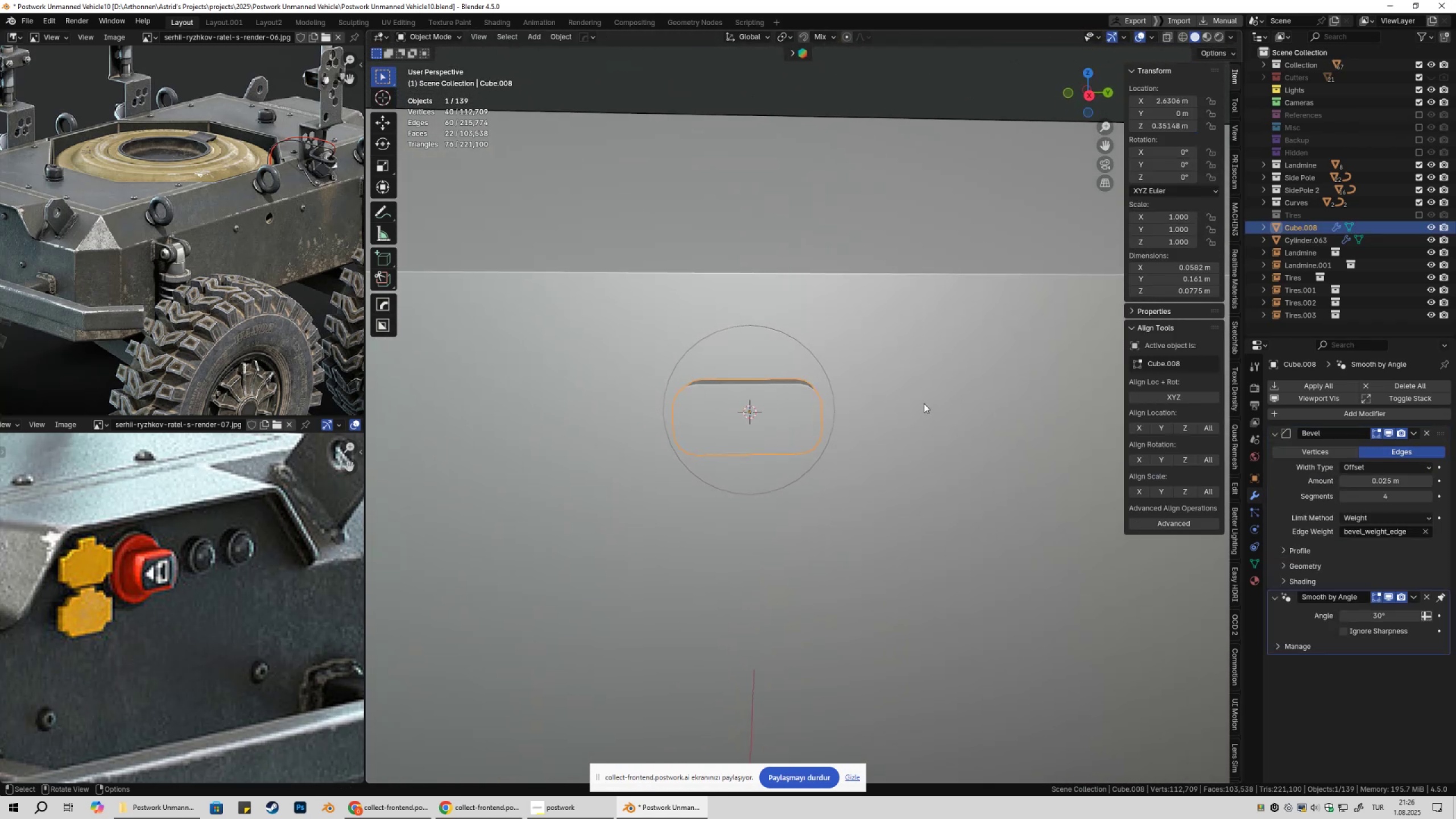 
key(Tab)
type(sz)
 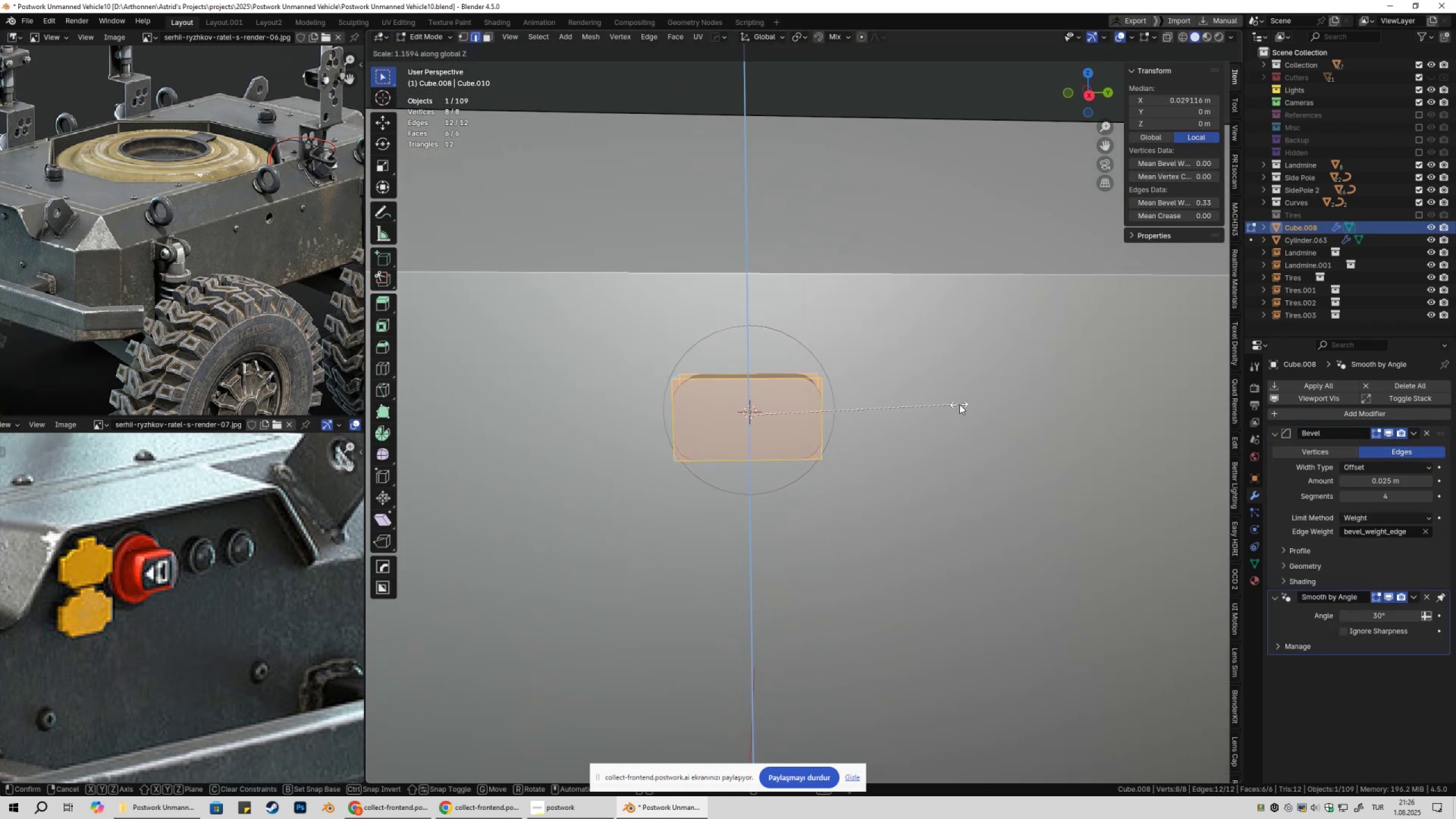 
left_click([960, 404])
 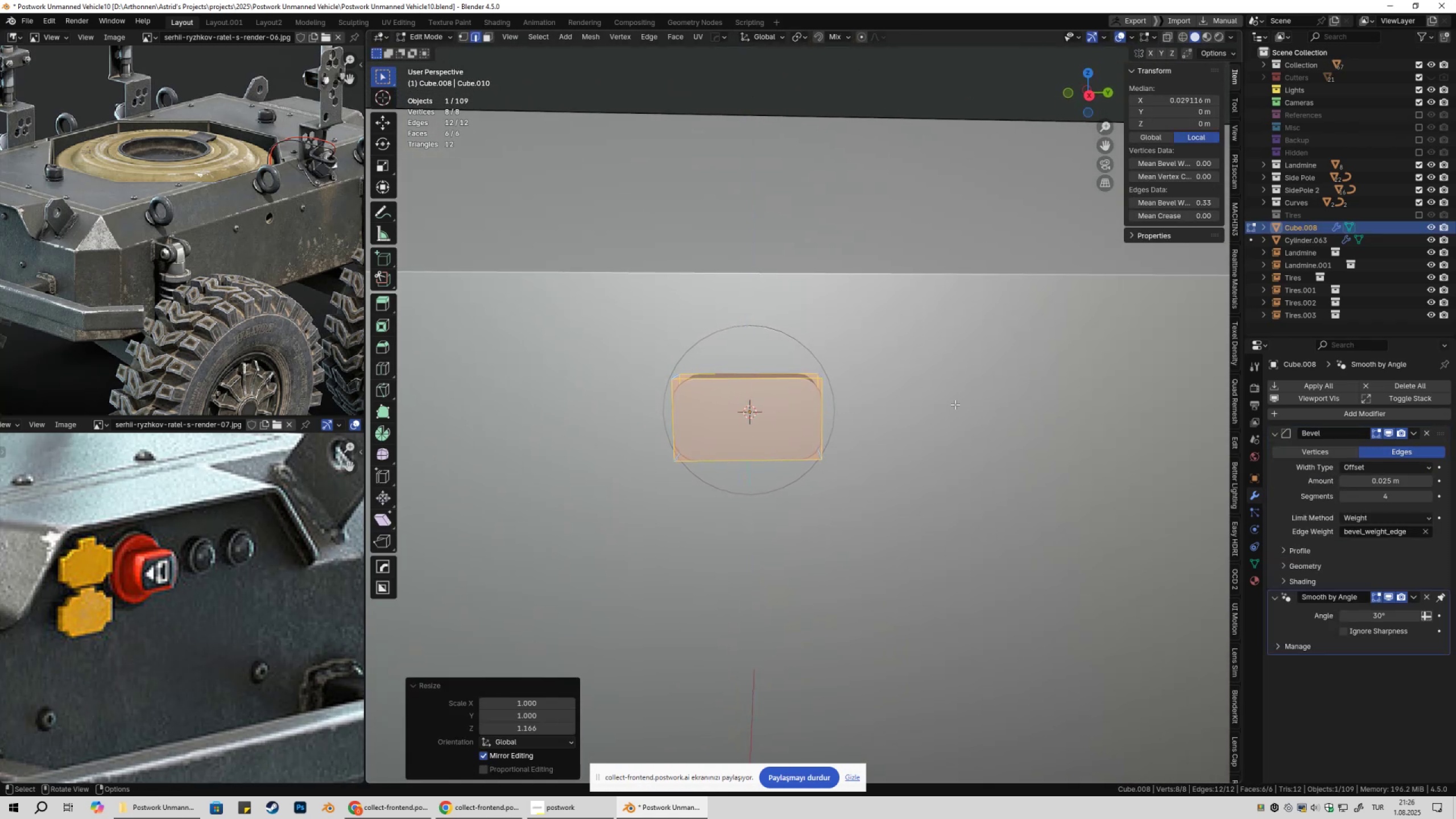 
key(Tab)
 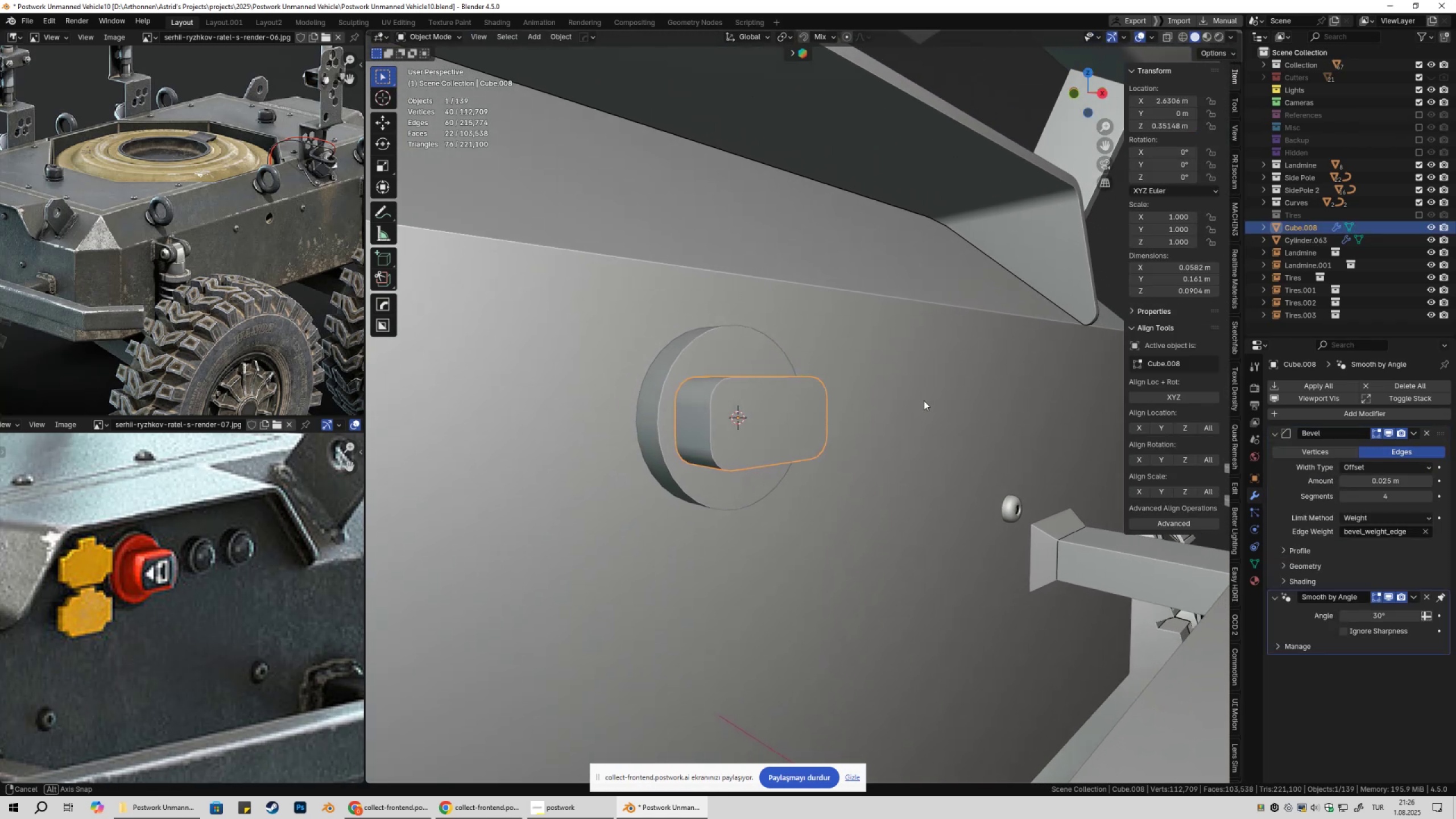 
key(Tab)
 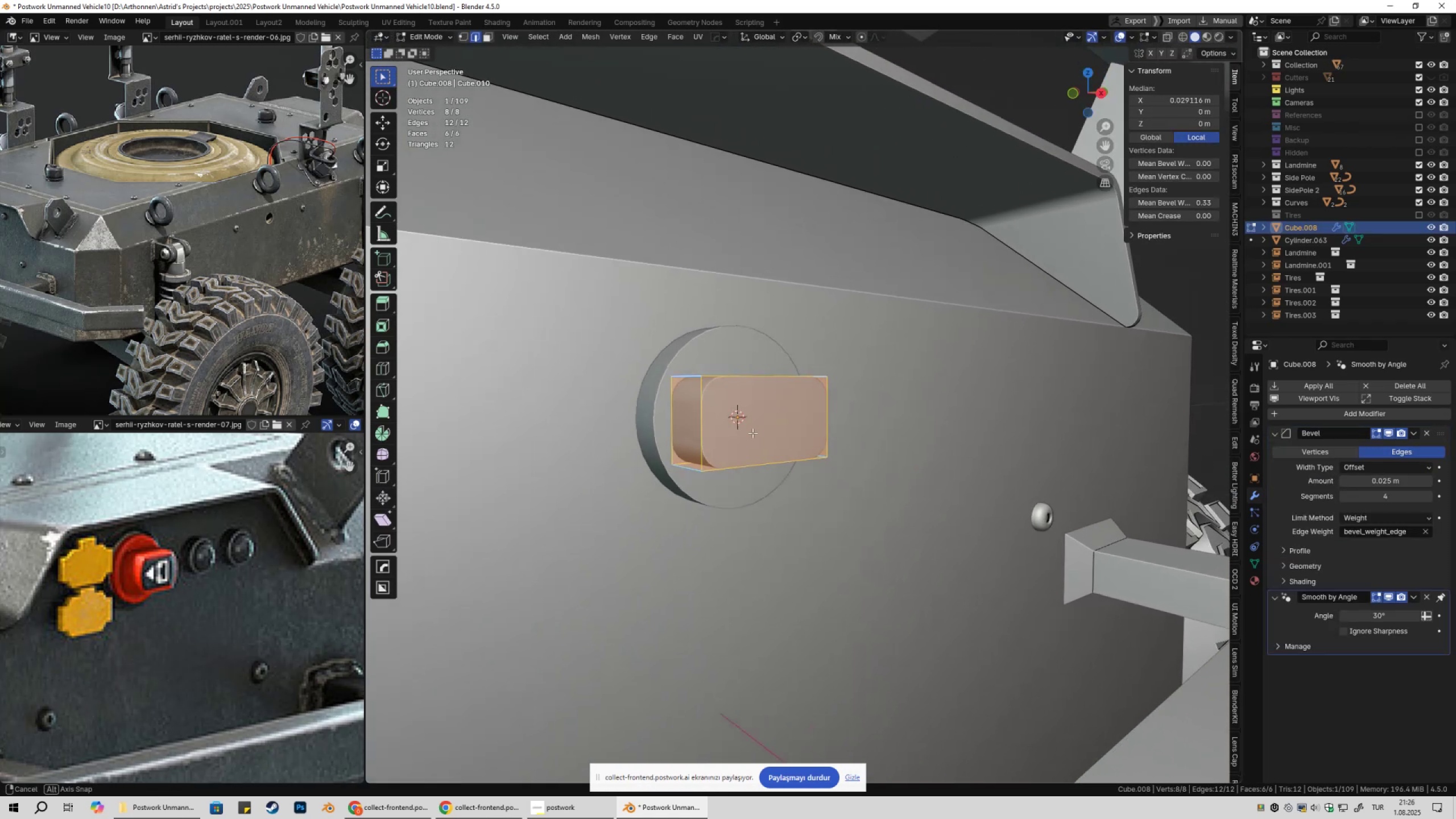 
key(Control+ControlLeft)
 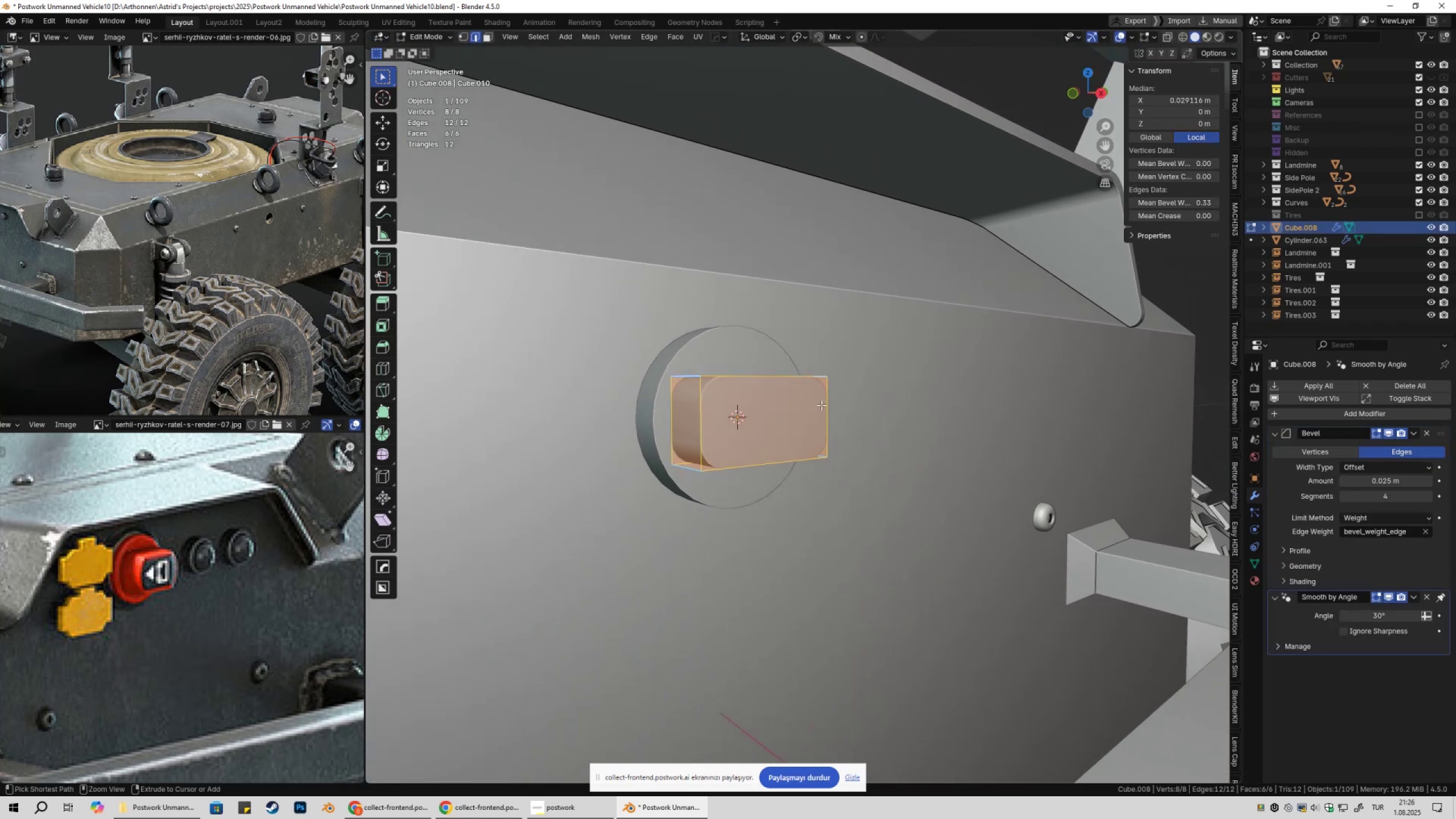 
key(Control+R)
 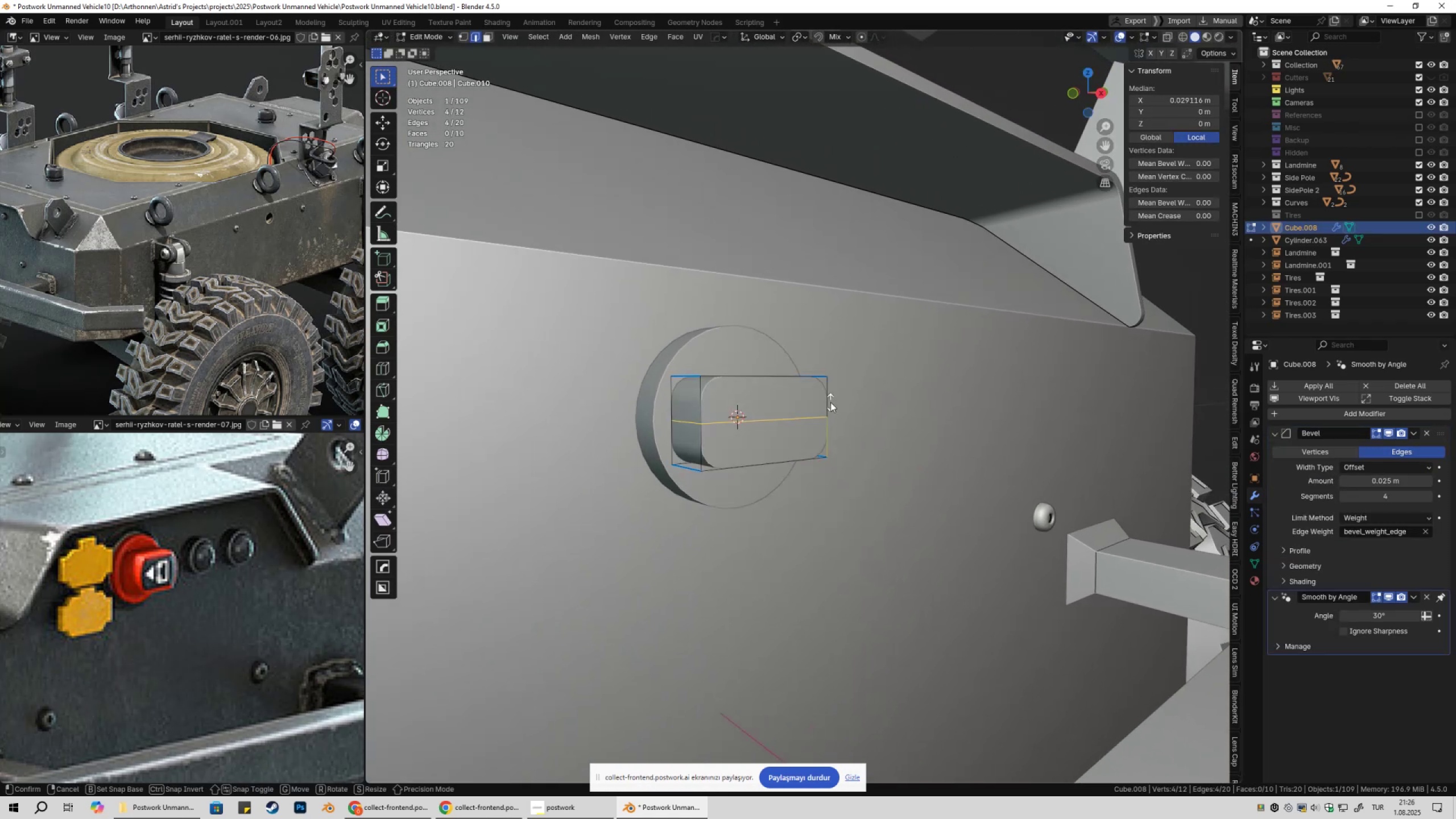 
left_click([830, 402])
 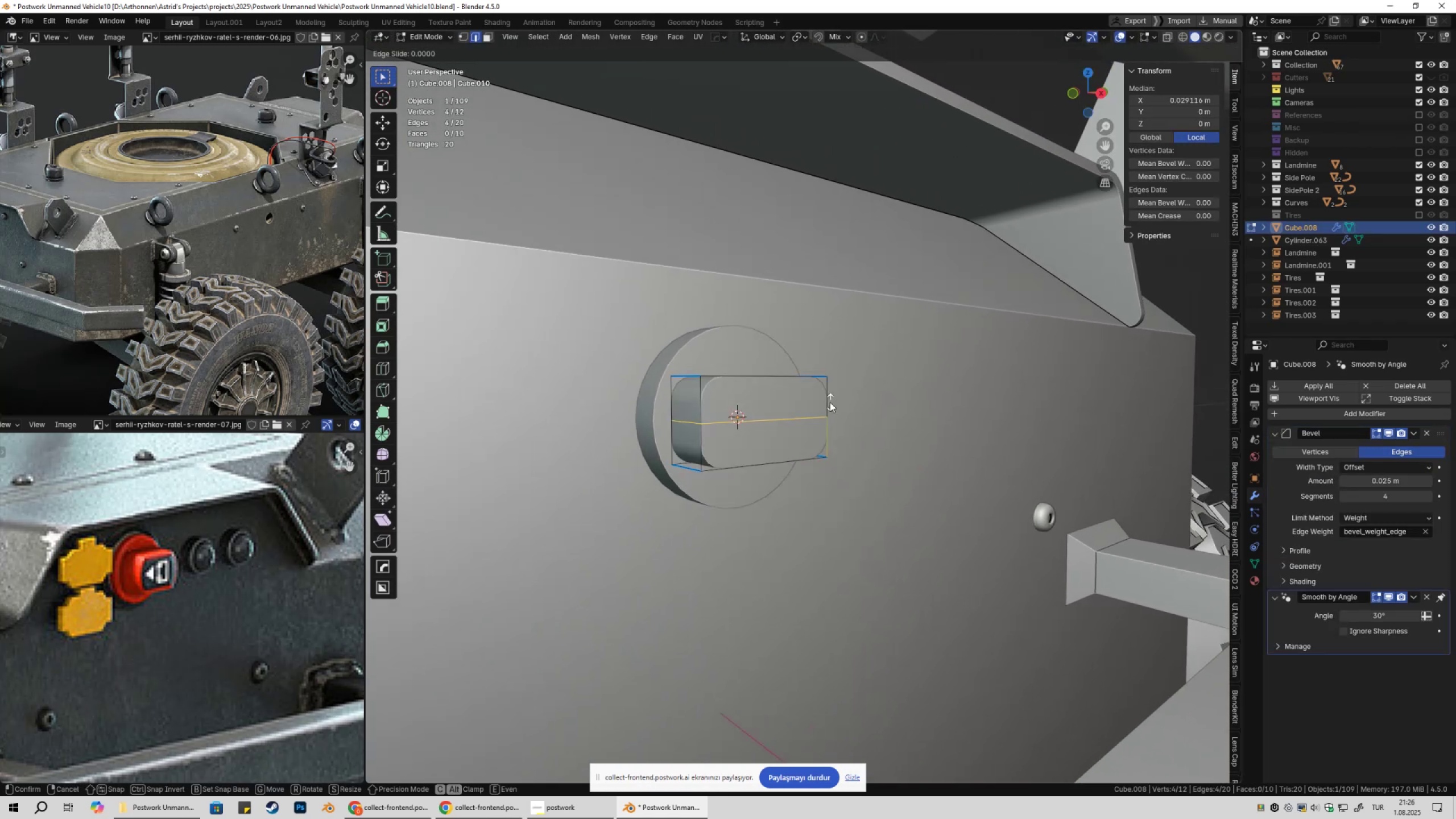 
key(Escape)
type(sxy)
 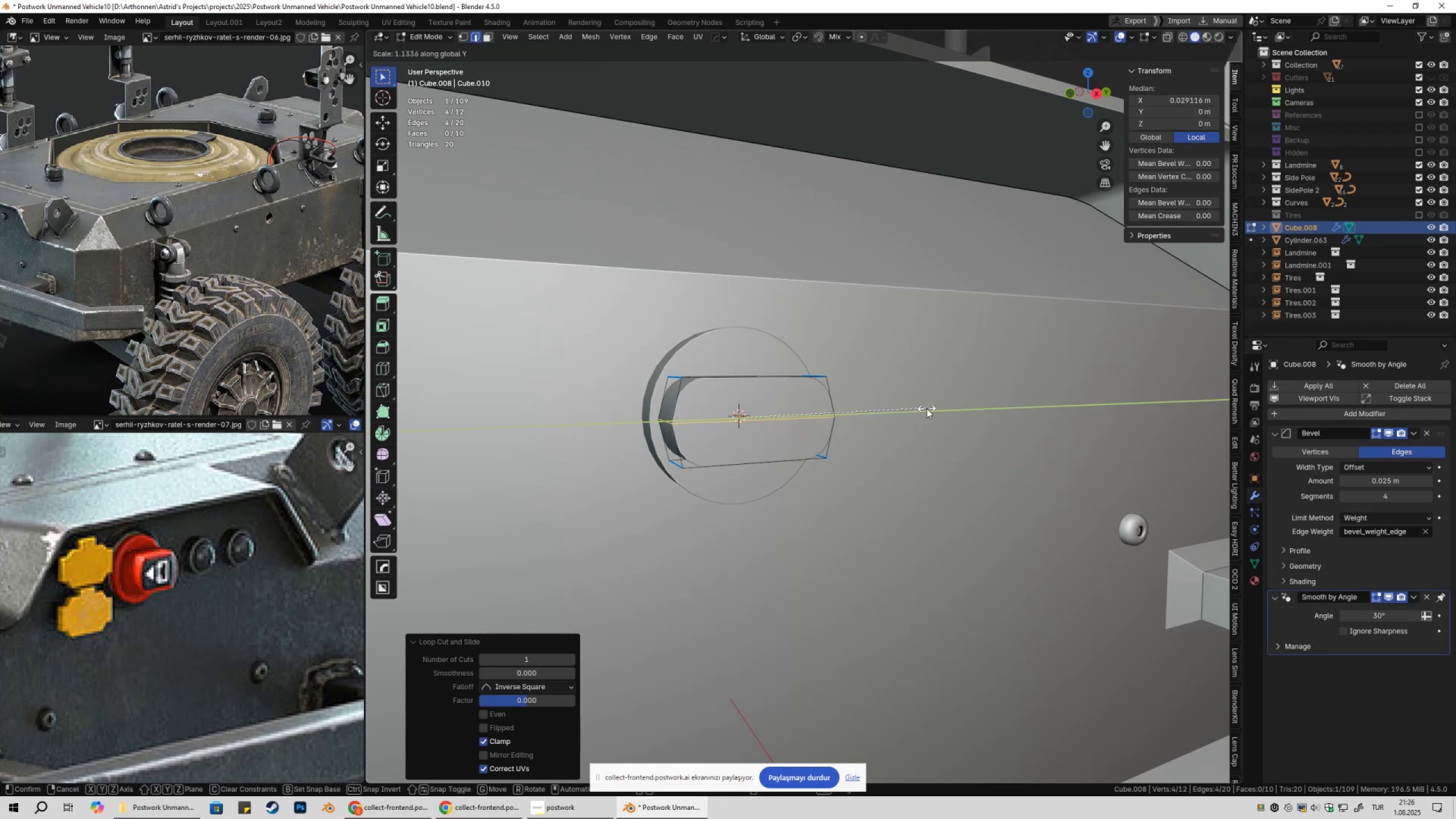 
left_click([927, 408])
 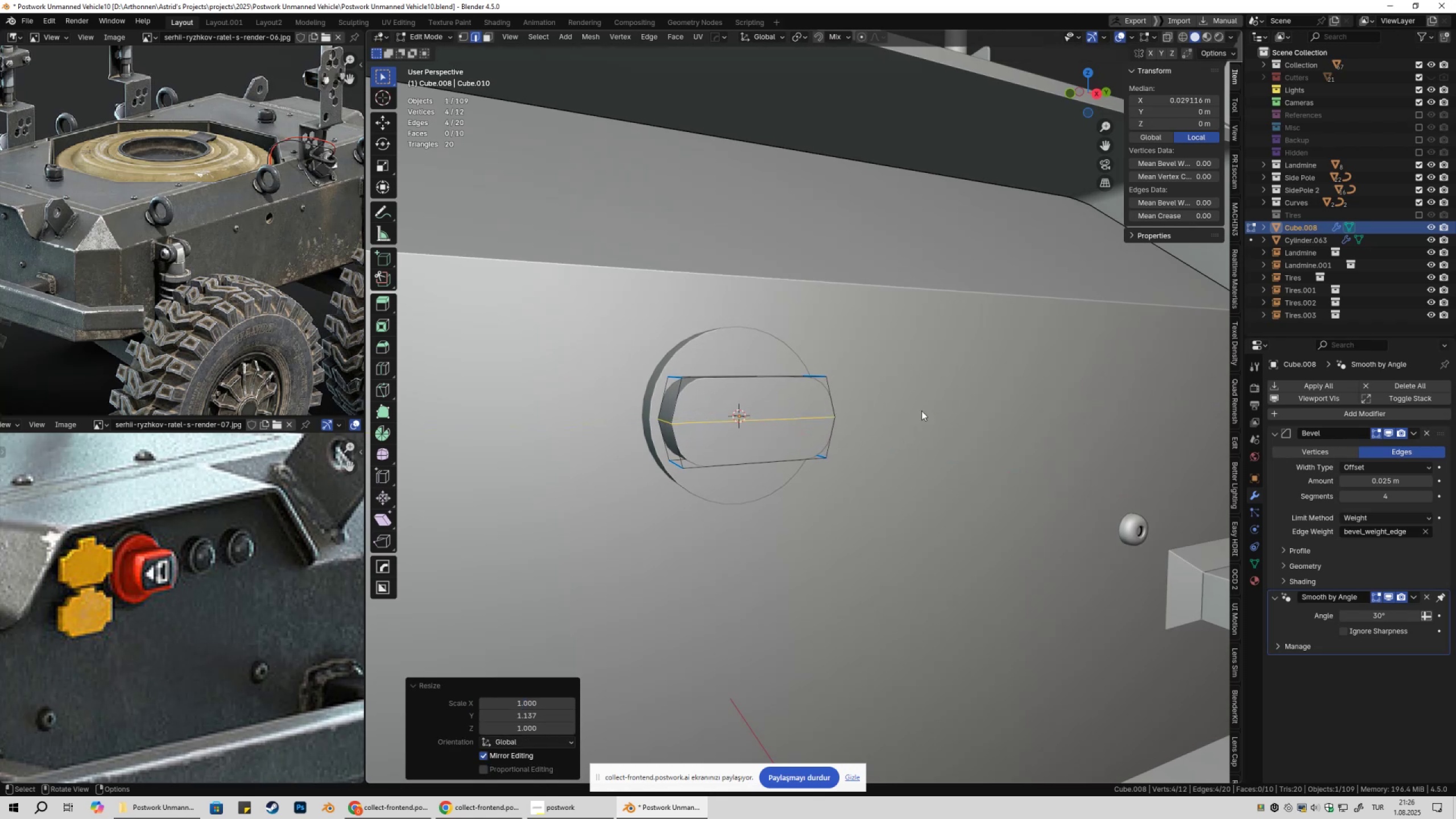 
key(Tab)
 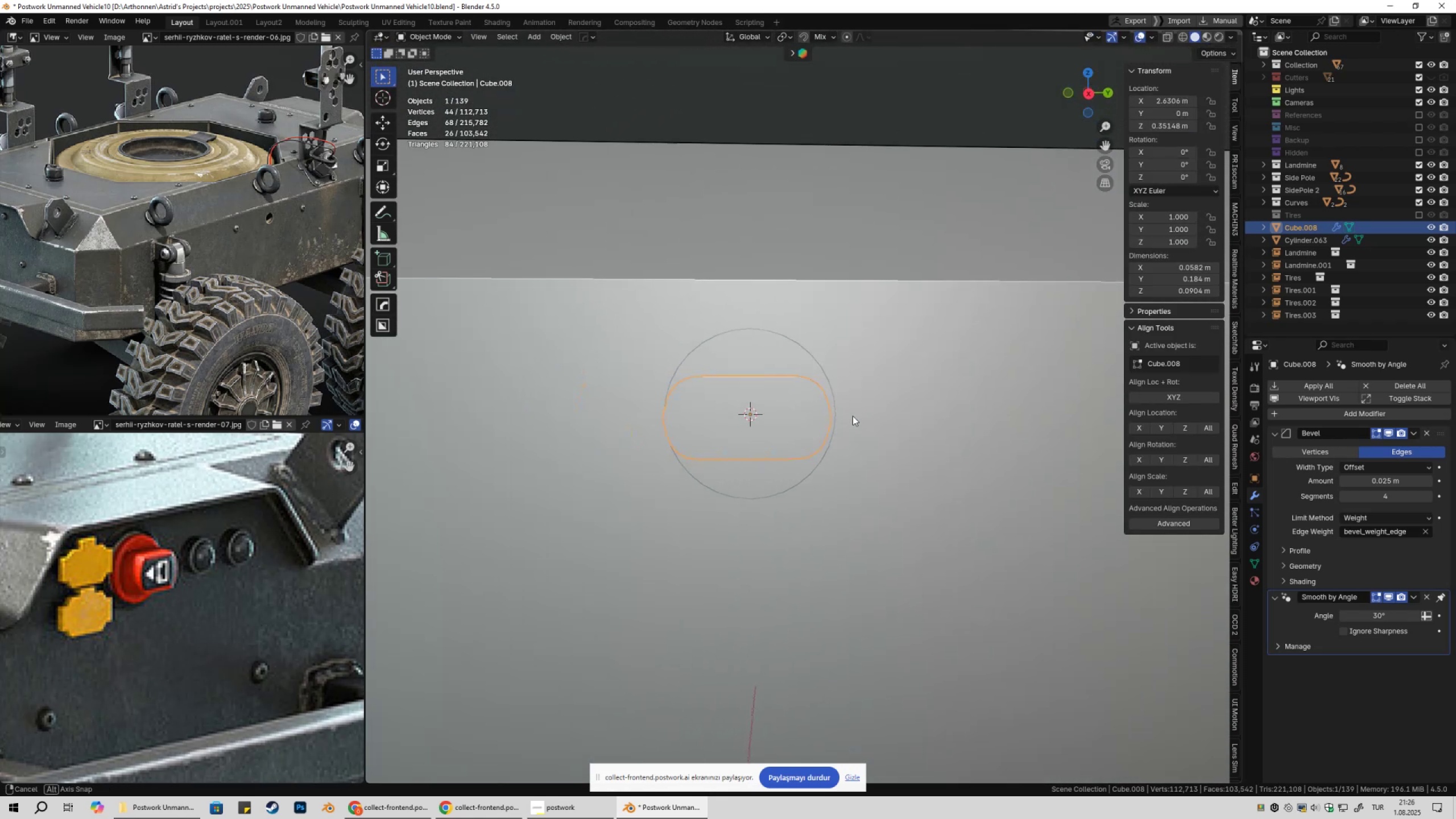 
key(Tab)
 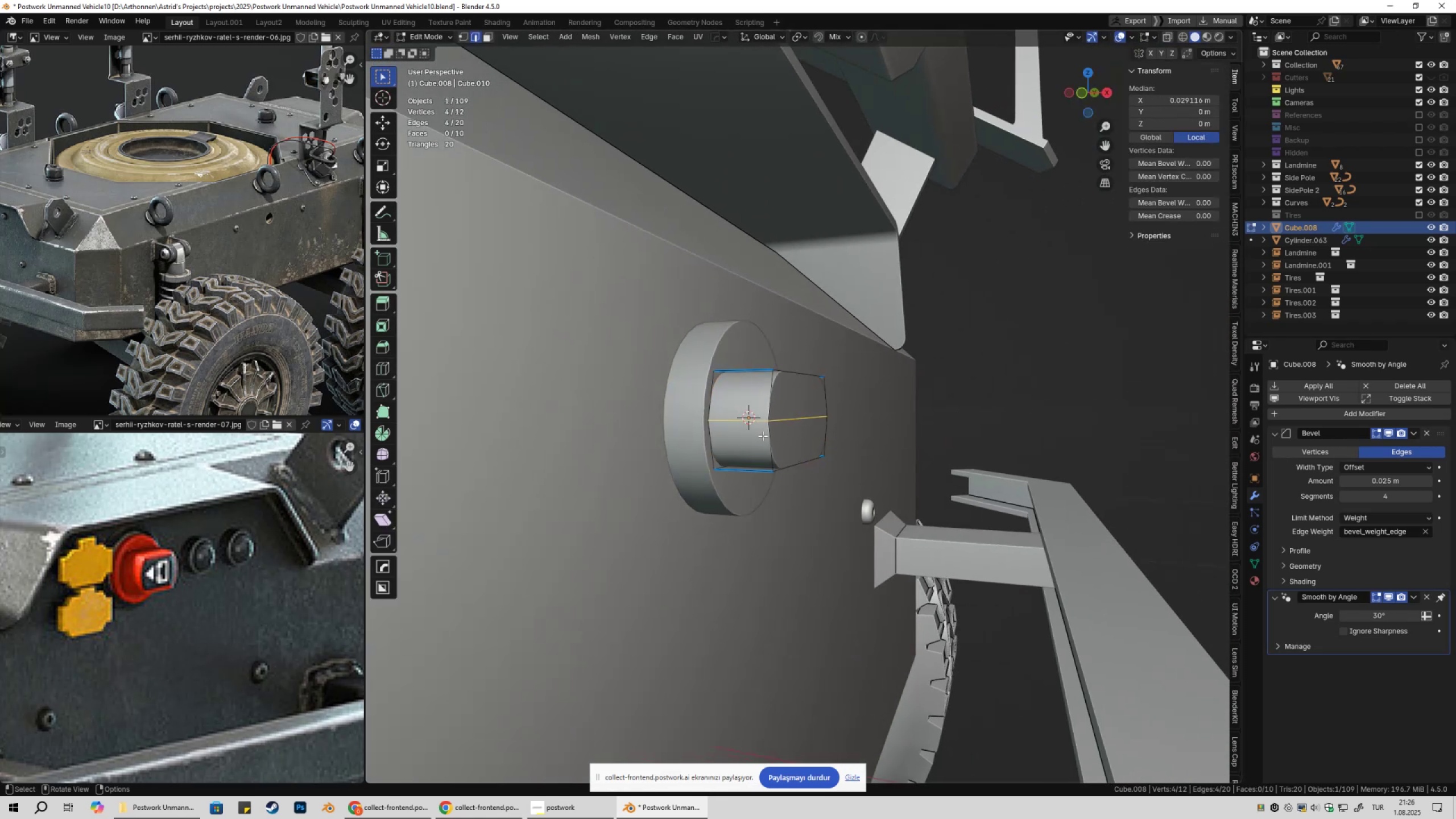 
key(2)
 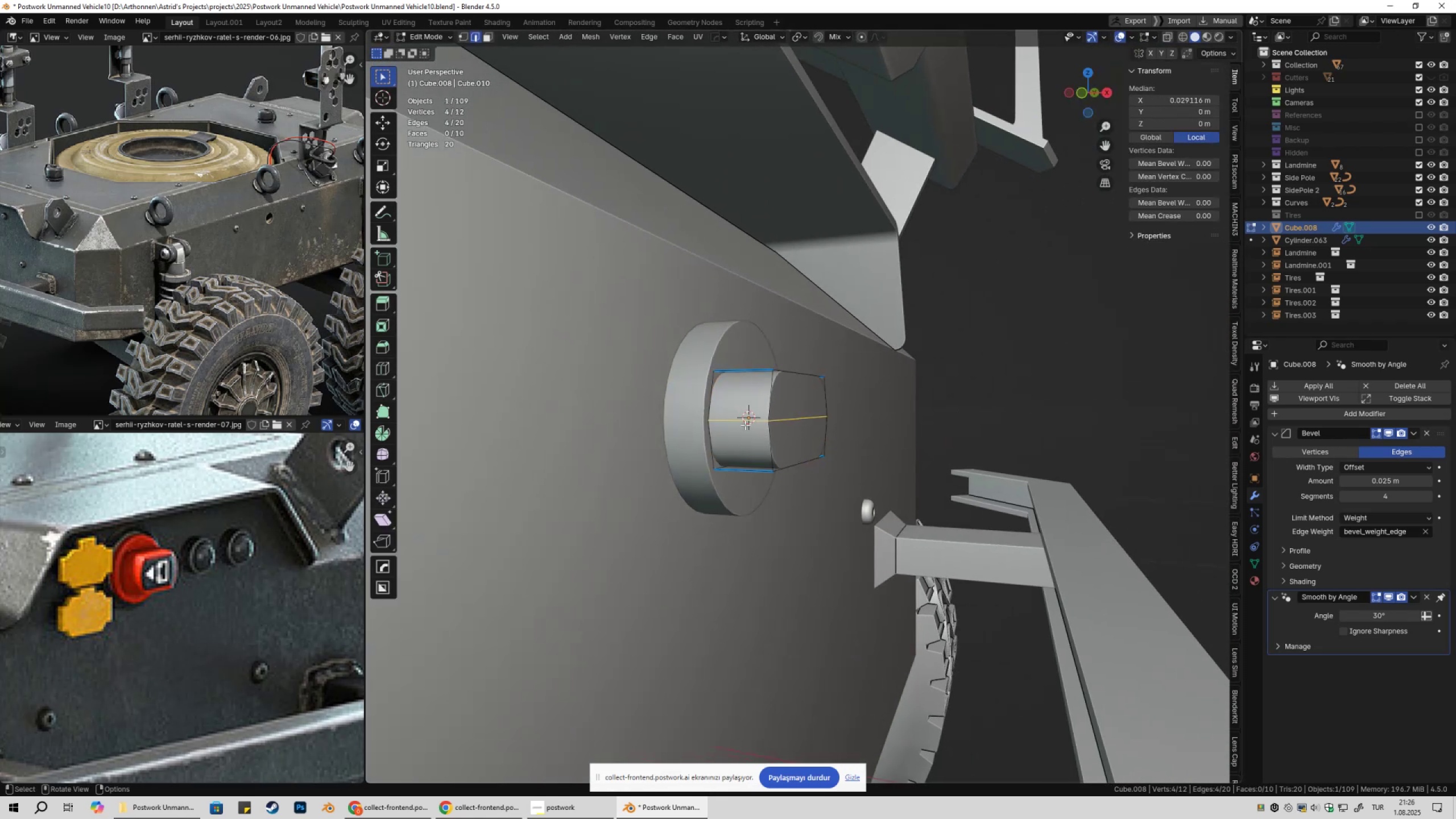 
left_click([745, 425])
 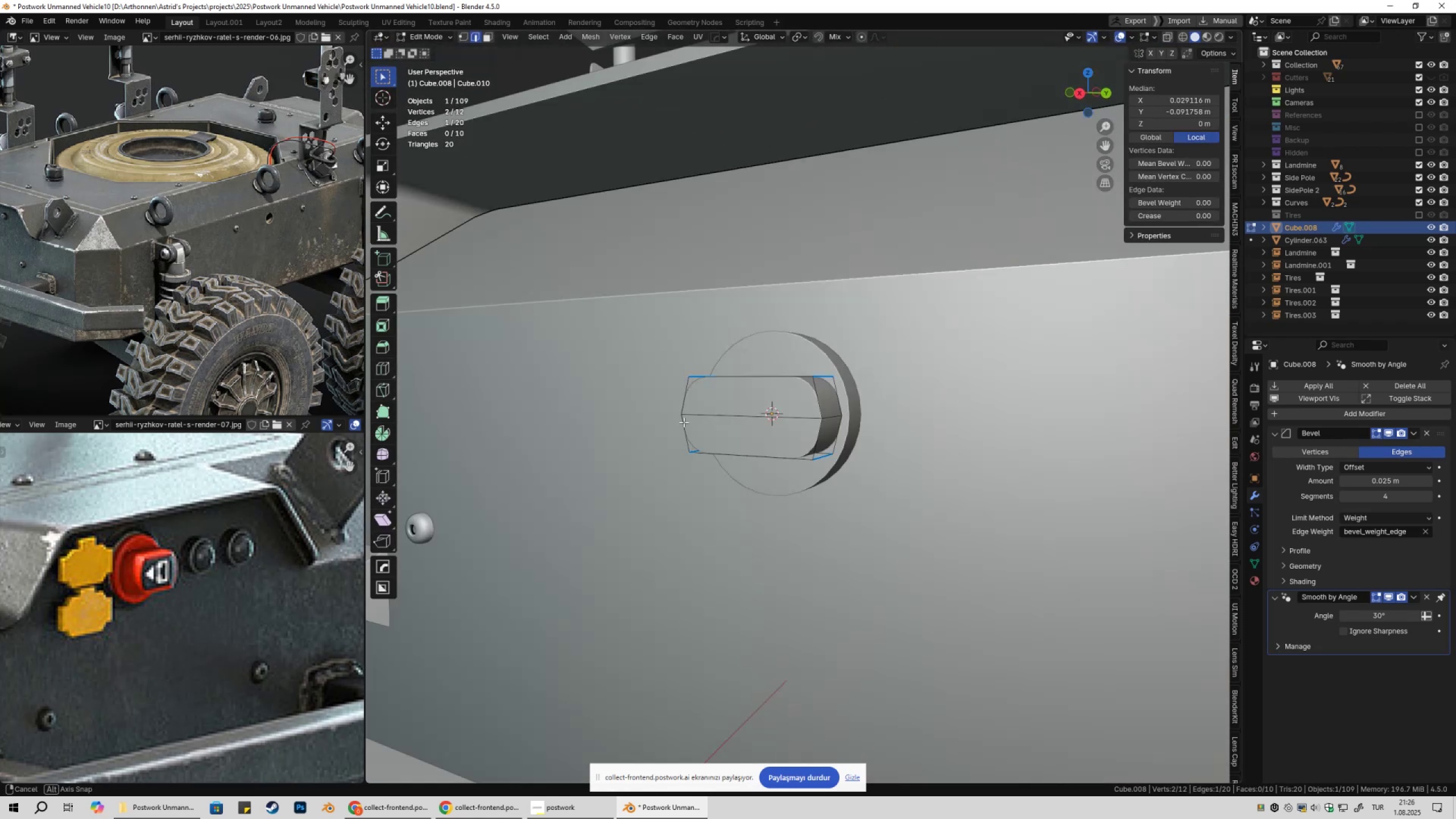 
hold_key(key=ShiftLeft, duration=0.47)
left_click([835, 420])
 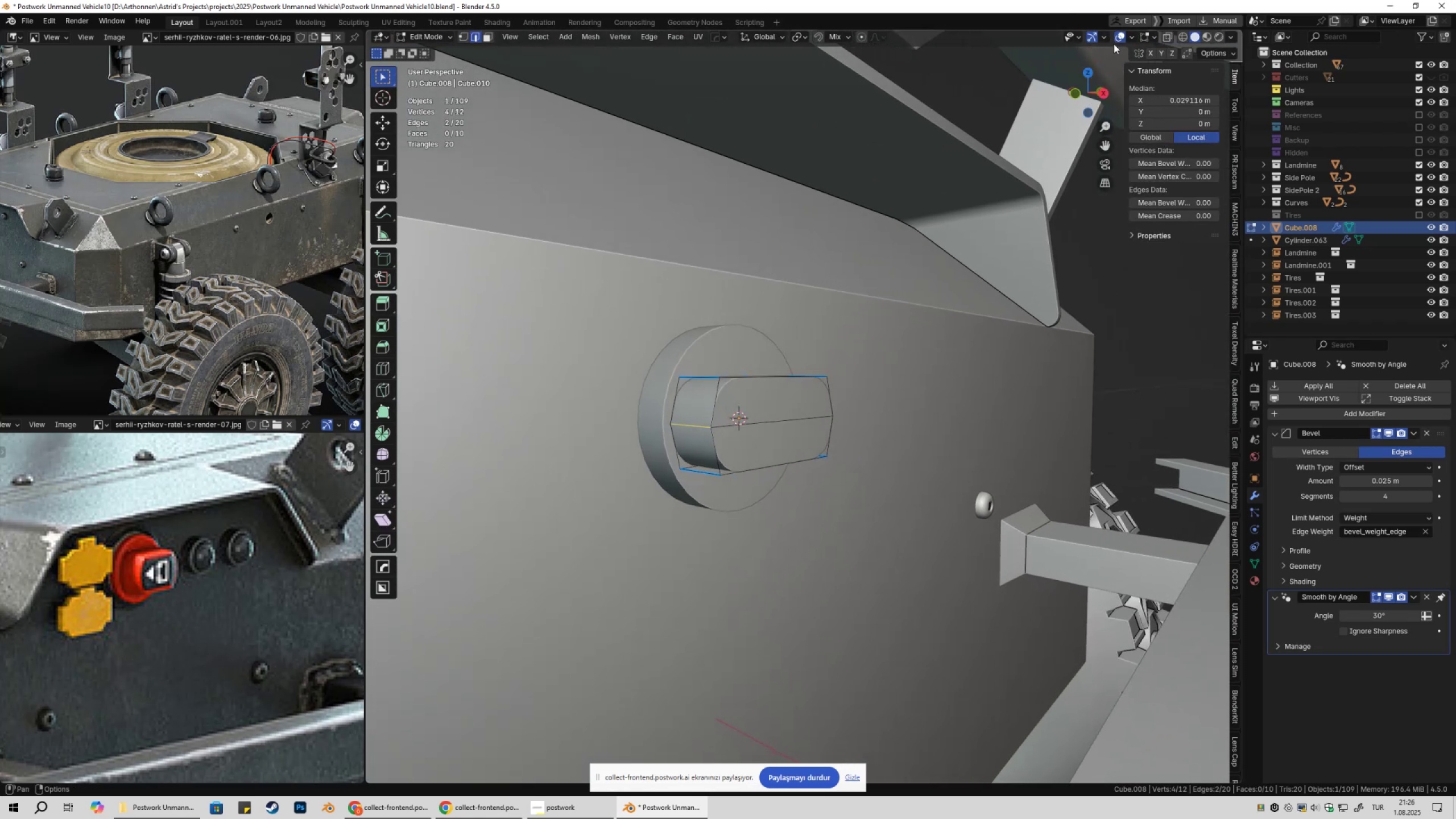 
left_click([1120, 36])
 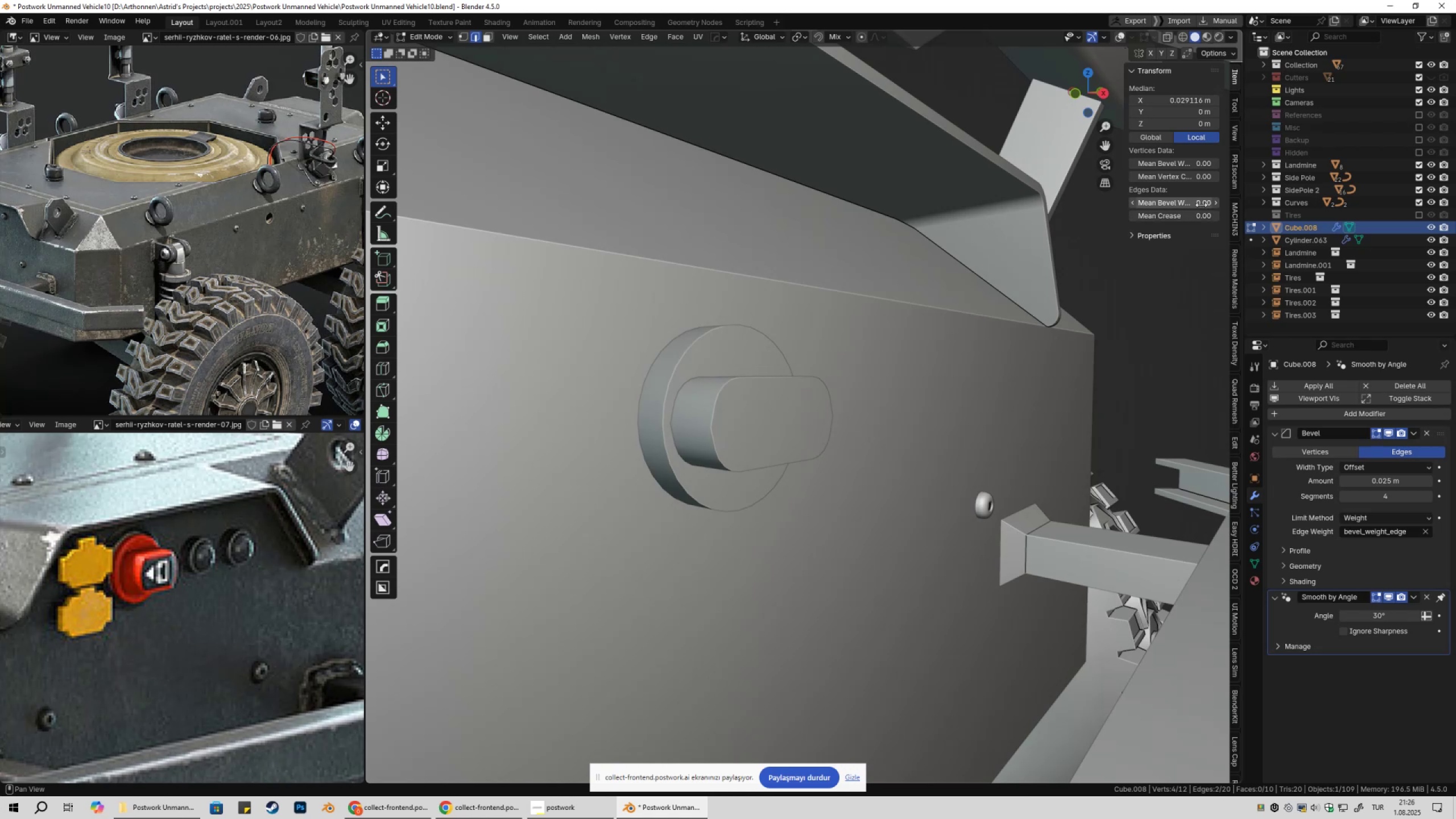 
left_click_drag(start_coordinate=[1199, 204], to_coordinate=[1230, 210])
 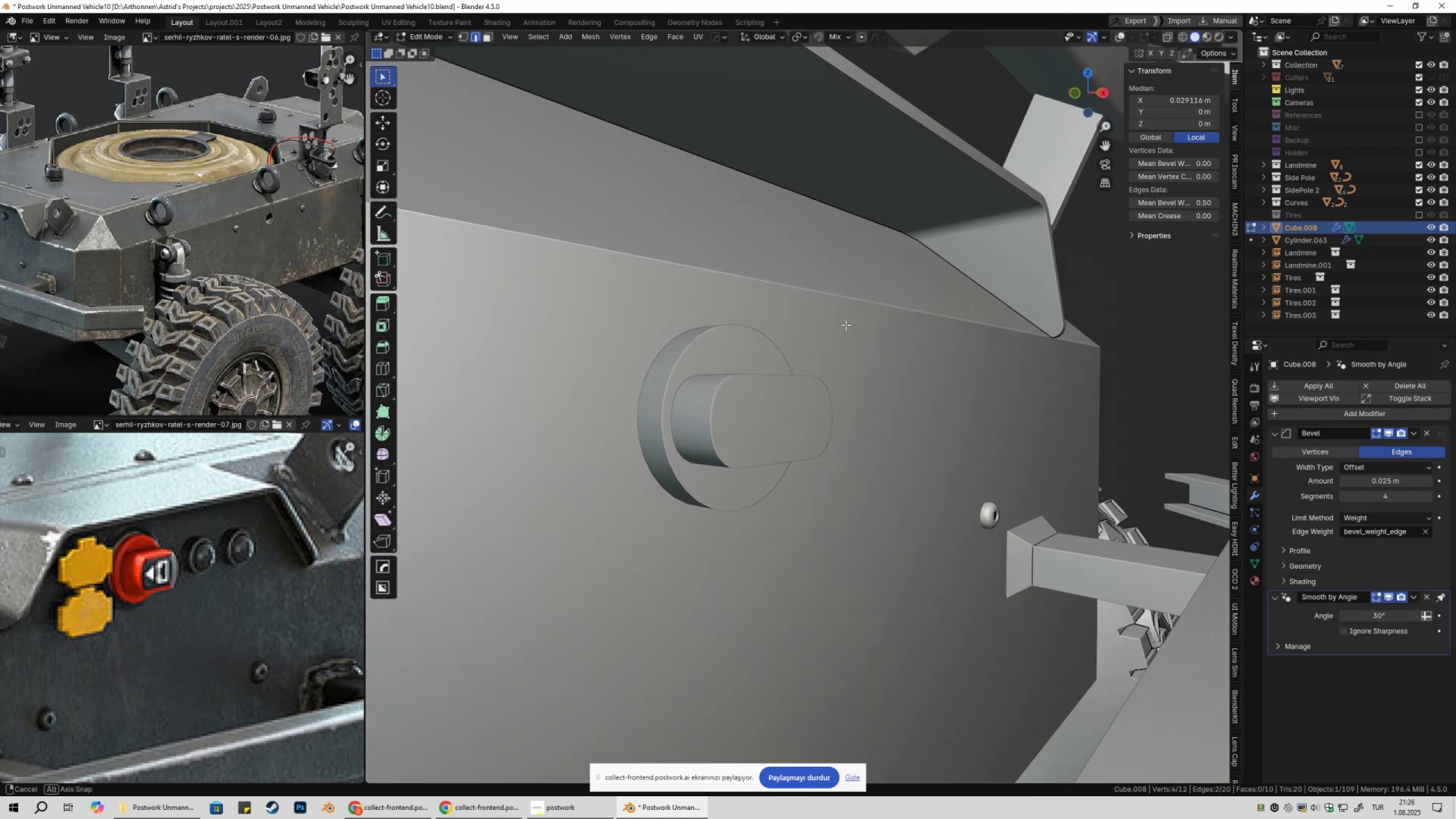 
key(Tab)
 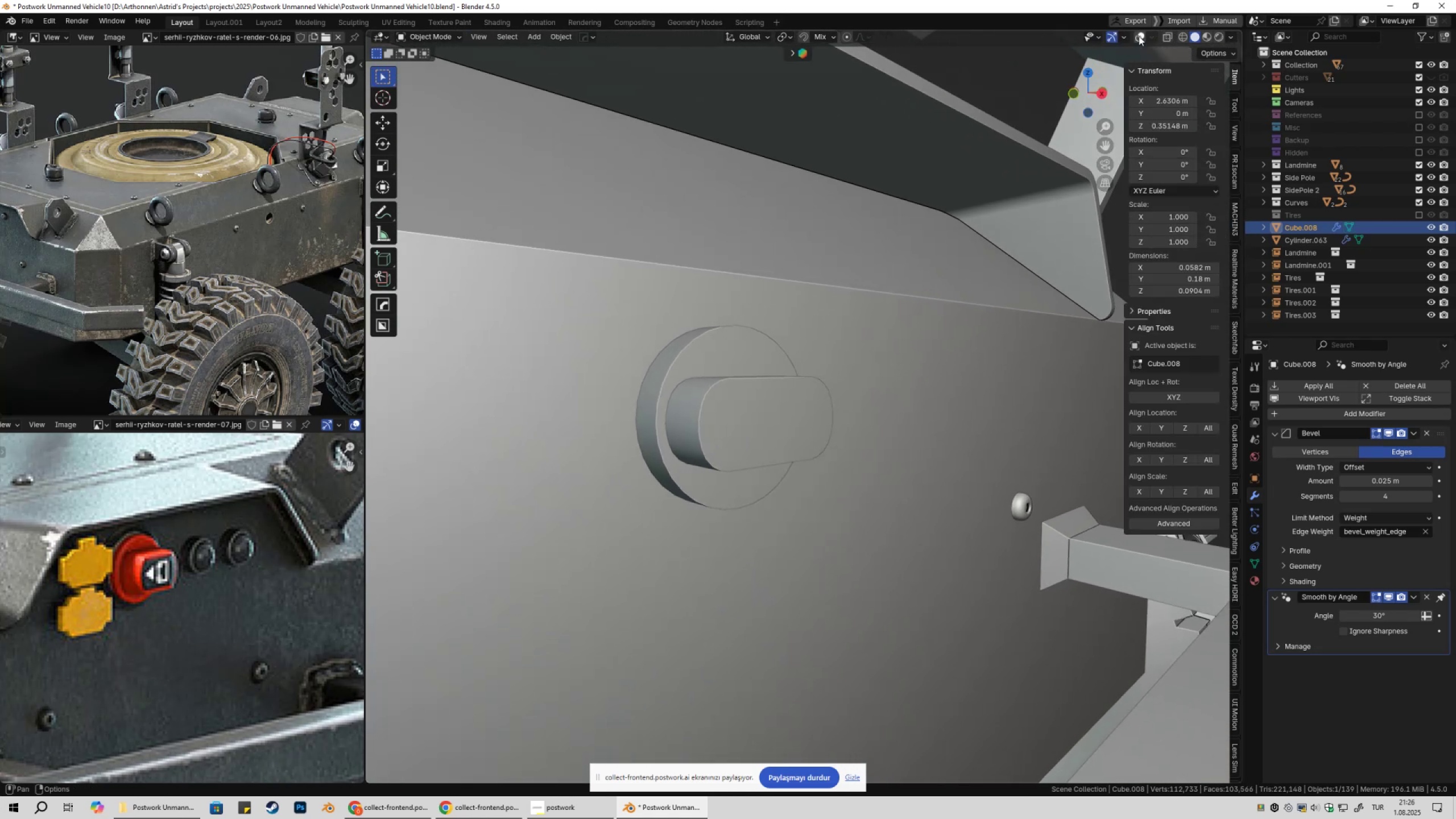 
left_click([1139, 36])
 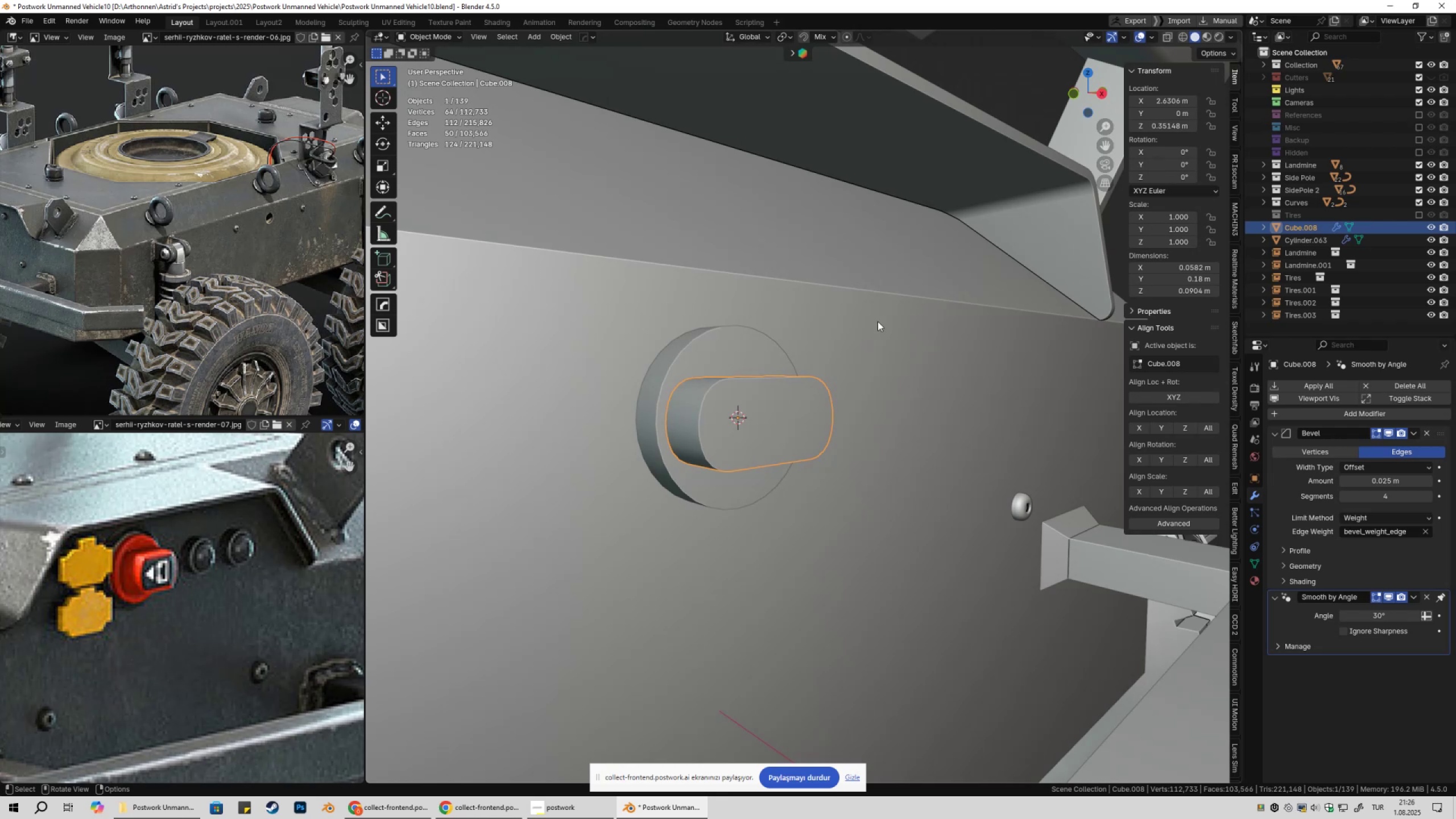 
left_click([878, 321])
 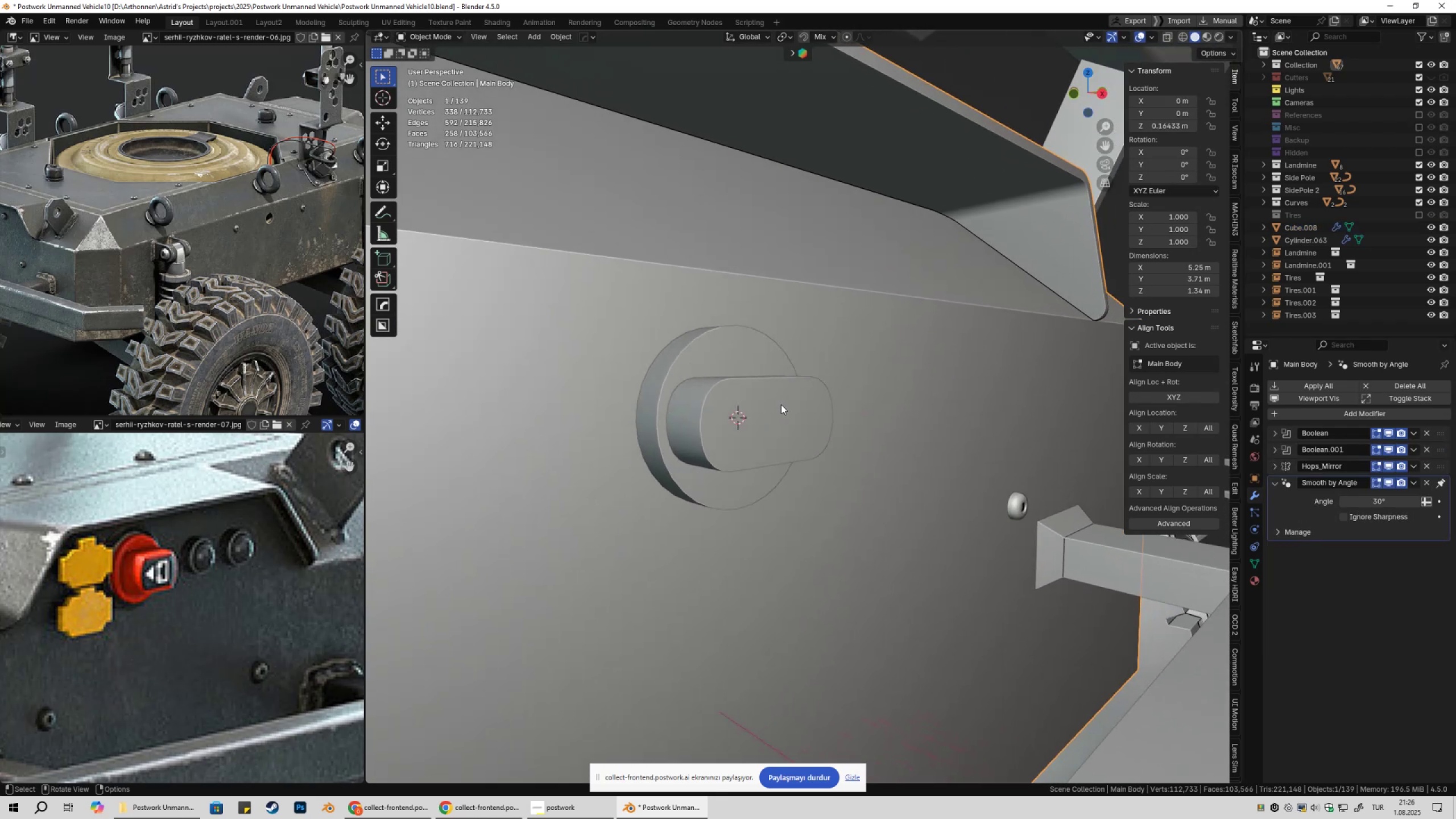 
key(Tab)
 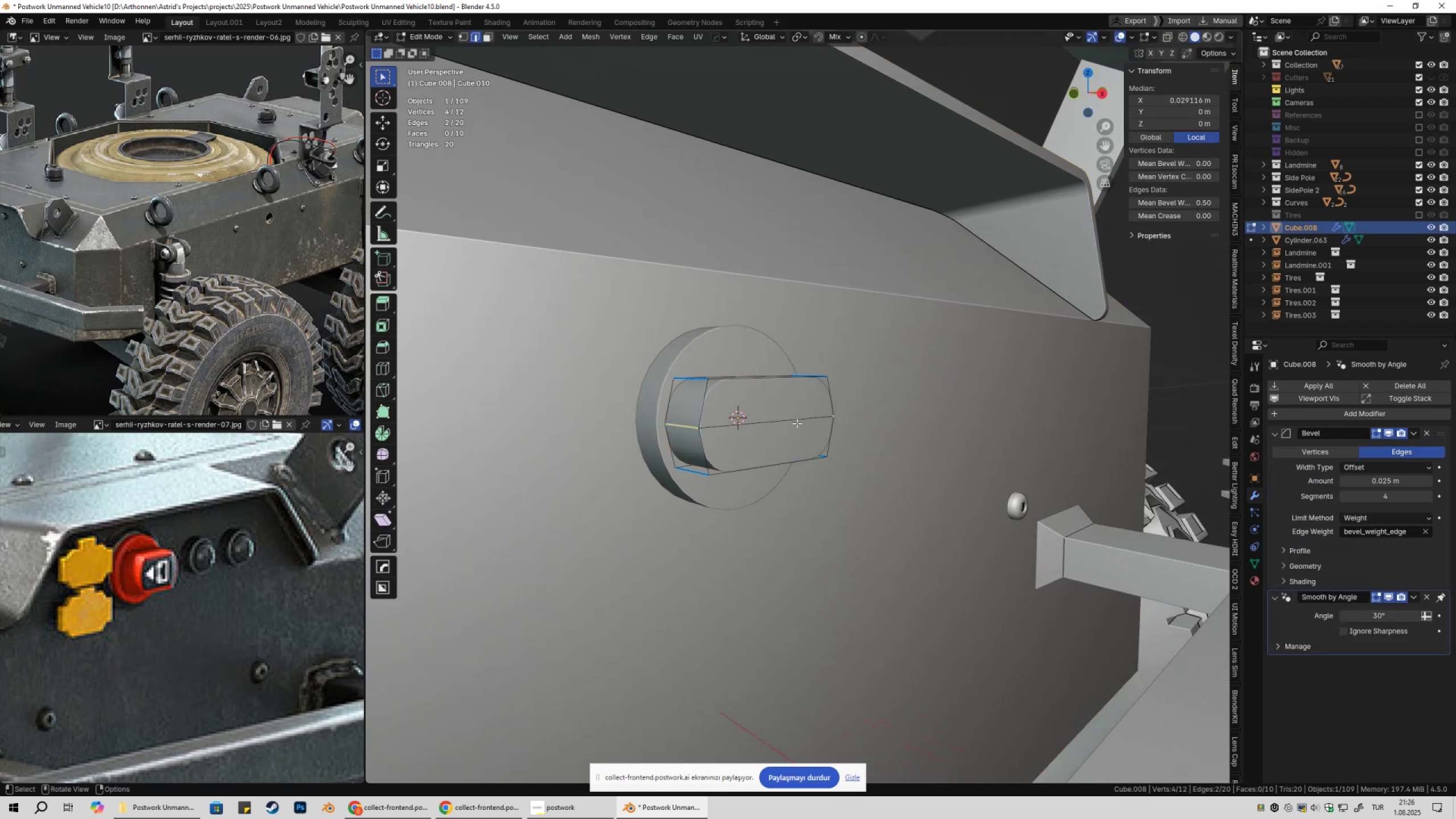 
key(3)
 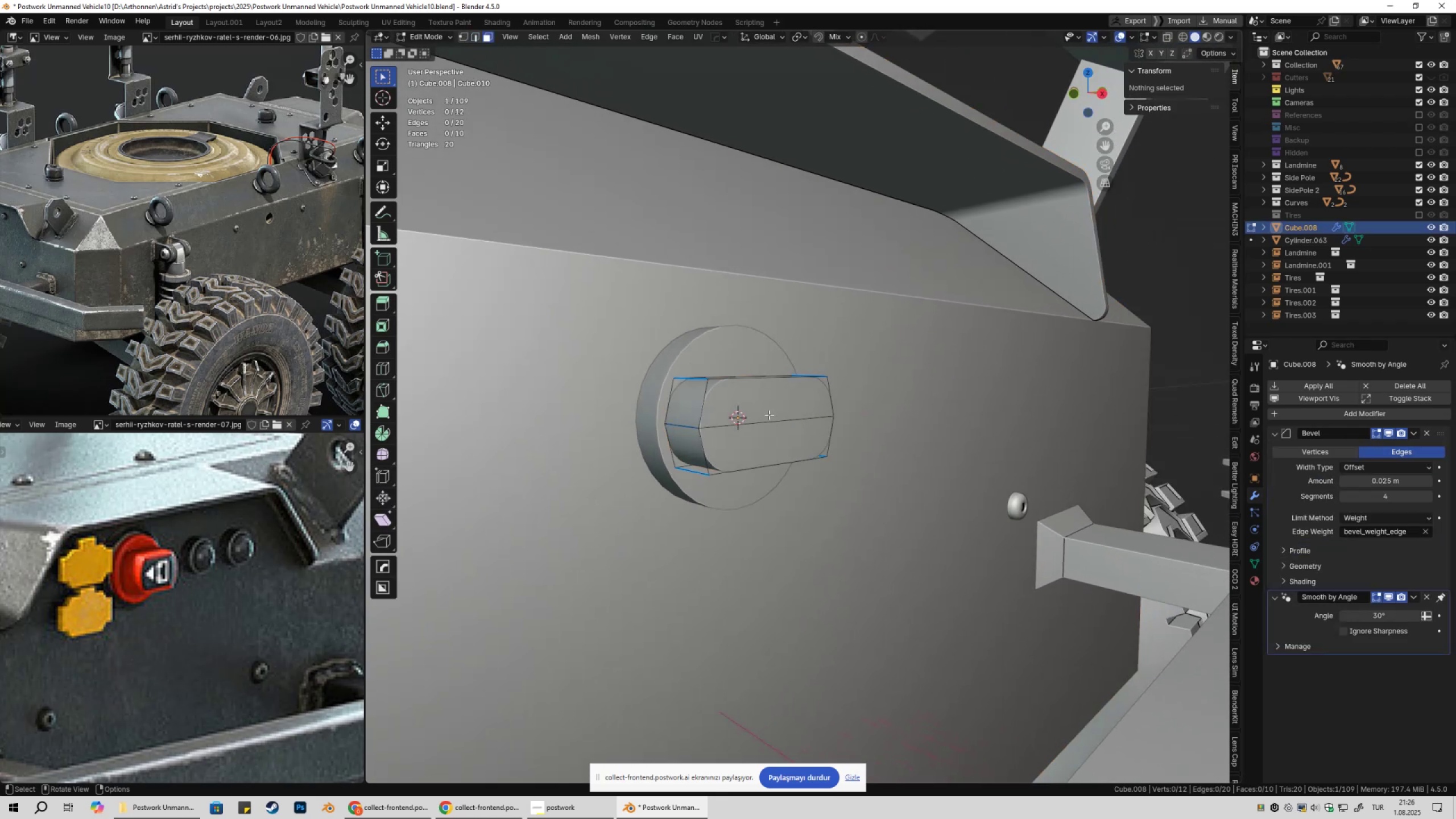 
left_click([769, 415])
 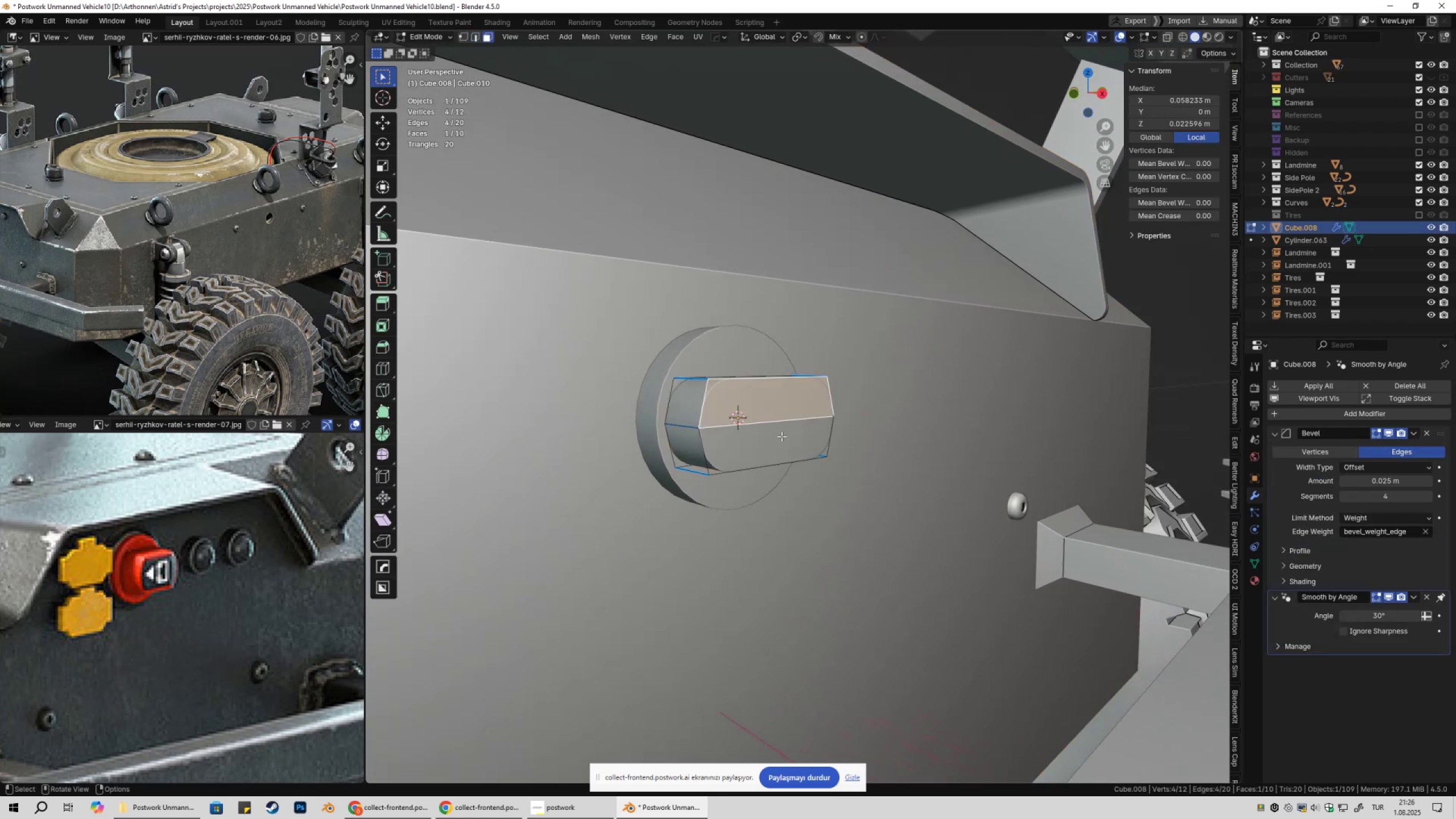 
key(Shift+ShiftLeft)
 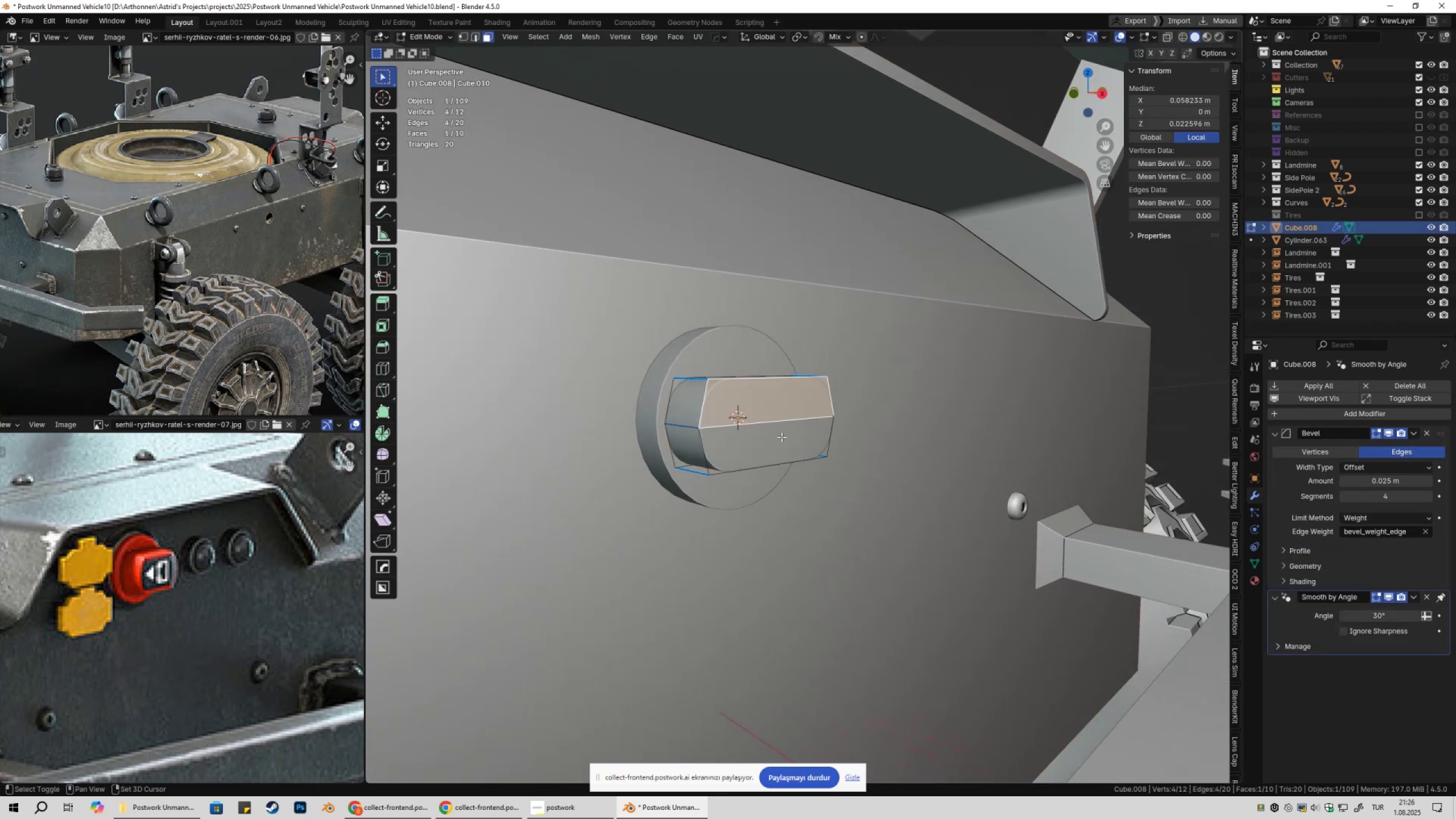 
double_click([781, 437])
 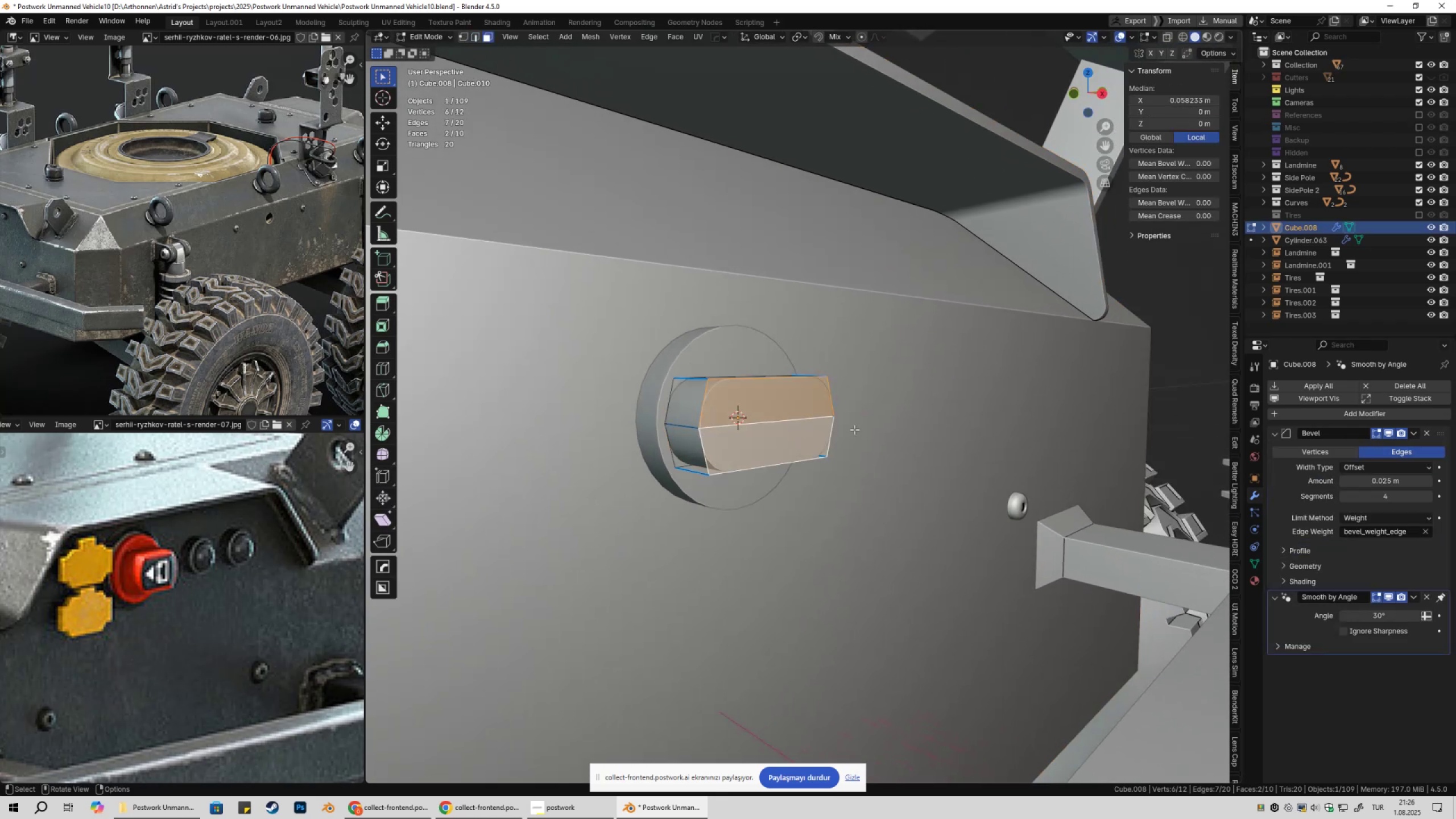 
scroll: coordinate [858, 430], scroll_direction: up, amount: 2.0
 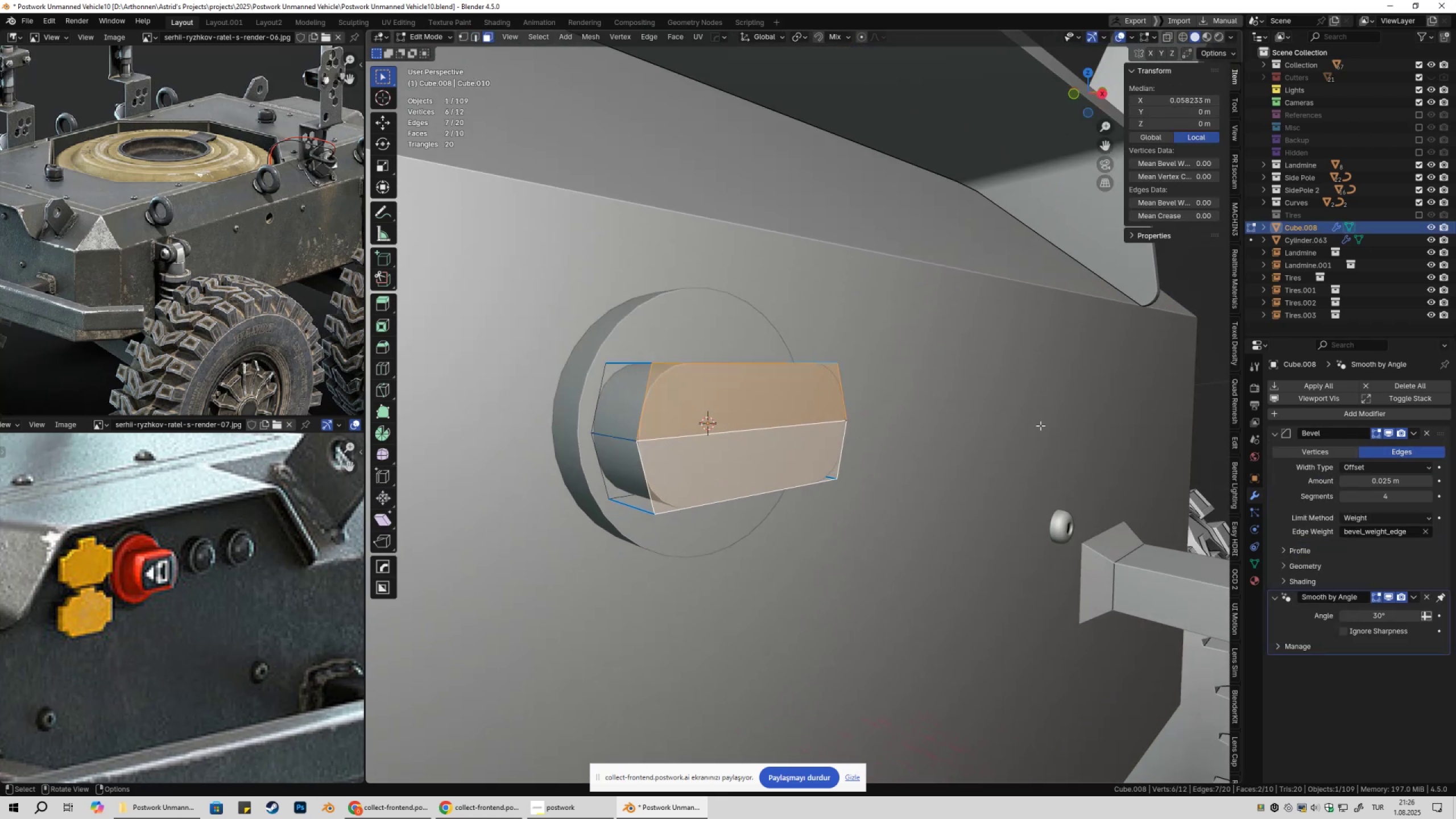 
key(I)
 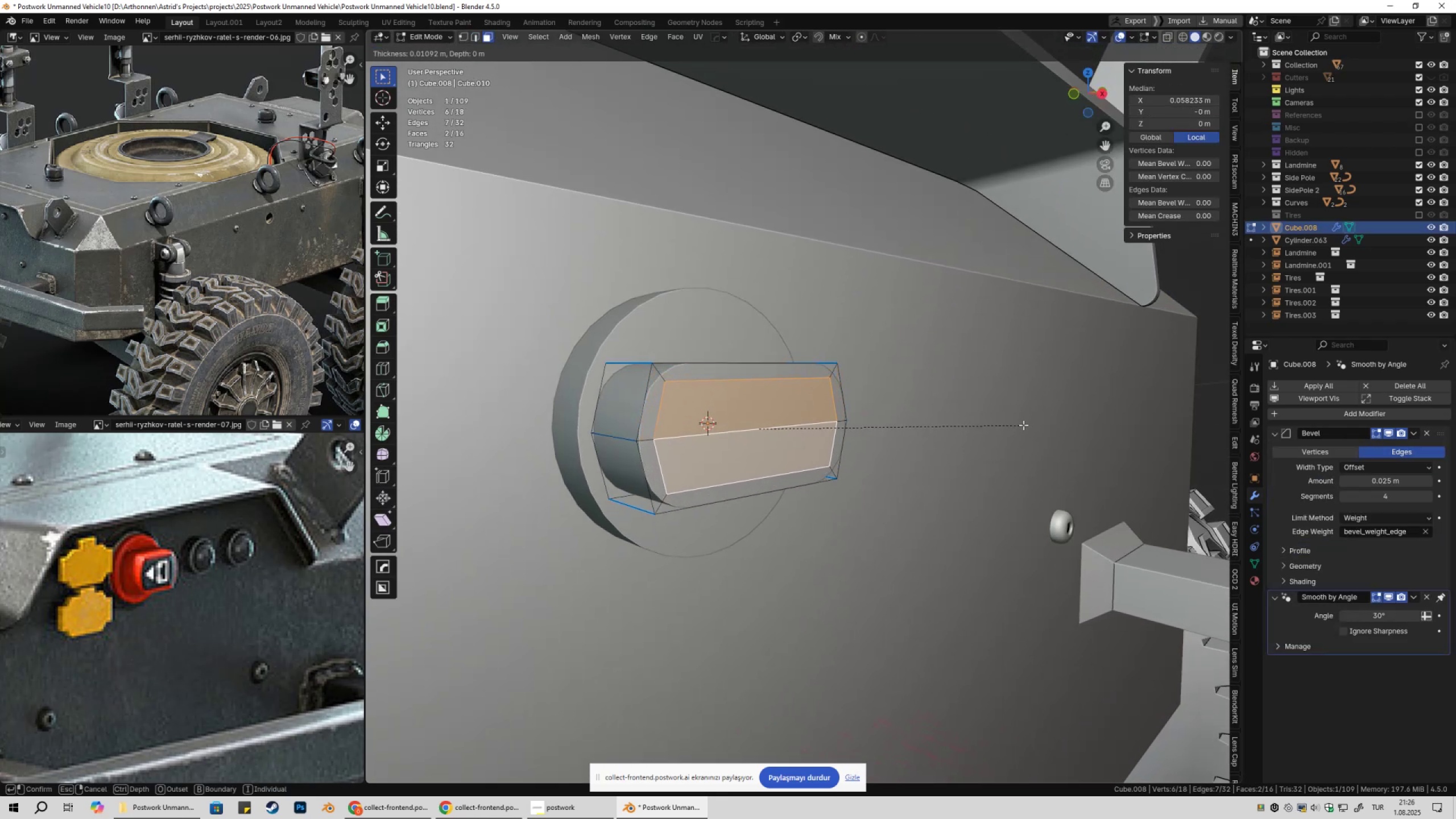 
wait(5.12)
 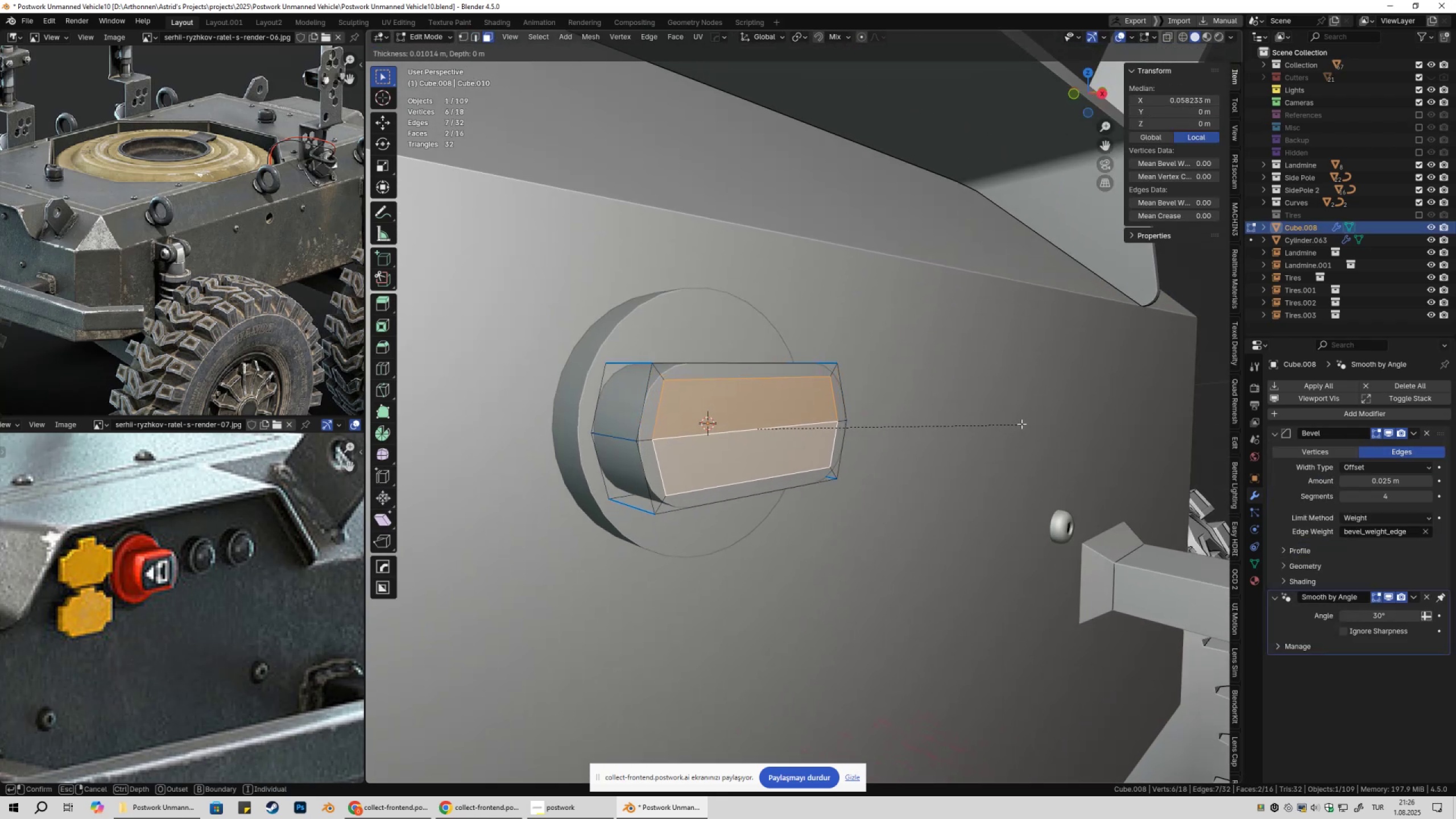 
left_click([1028, 426])
 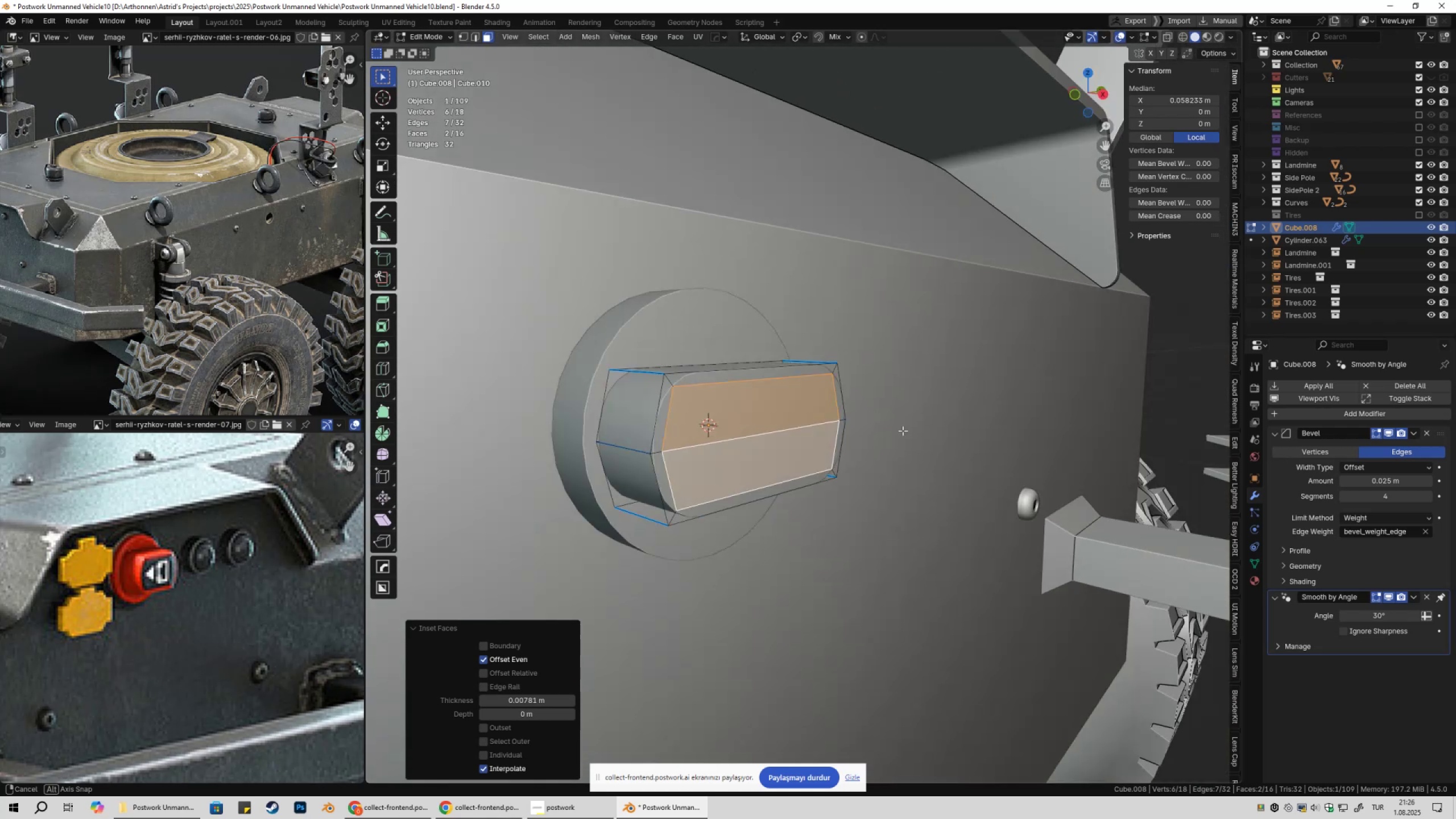 
key(Alt+AltLeft)
 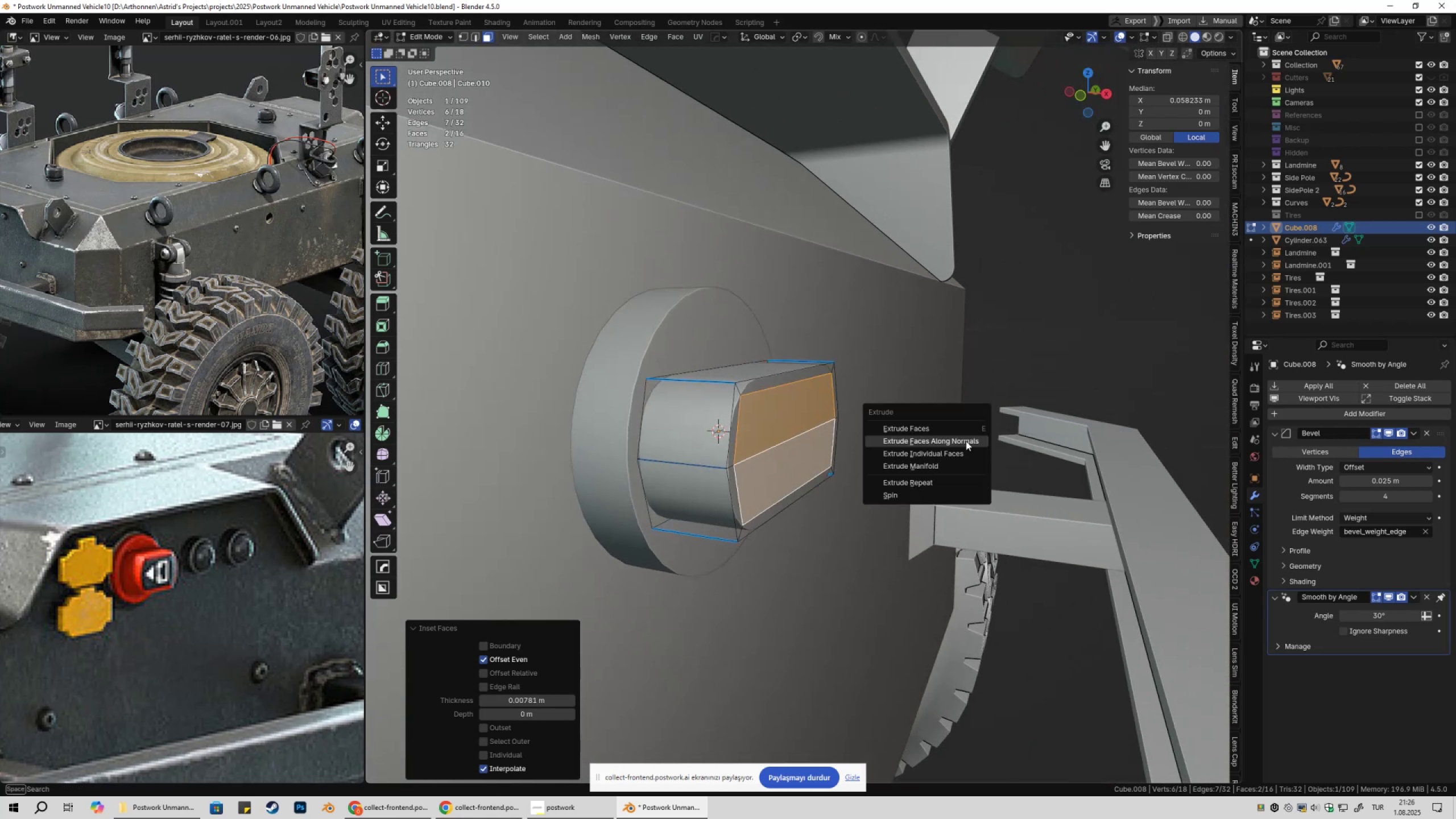 
key(Alt+E)
 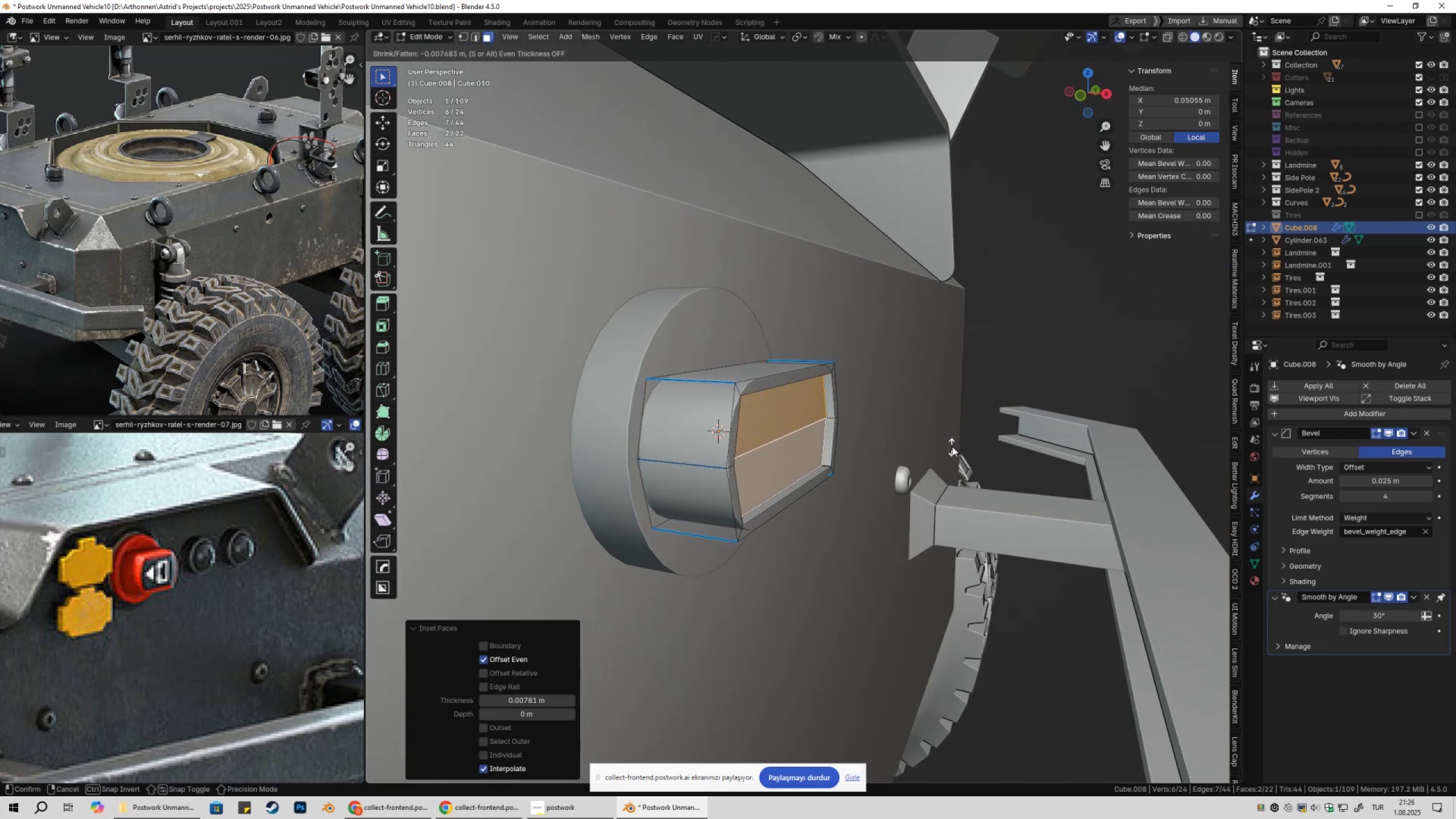 
wait(5.82)
 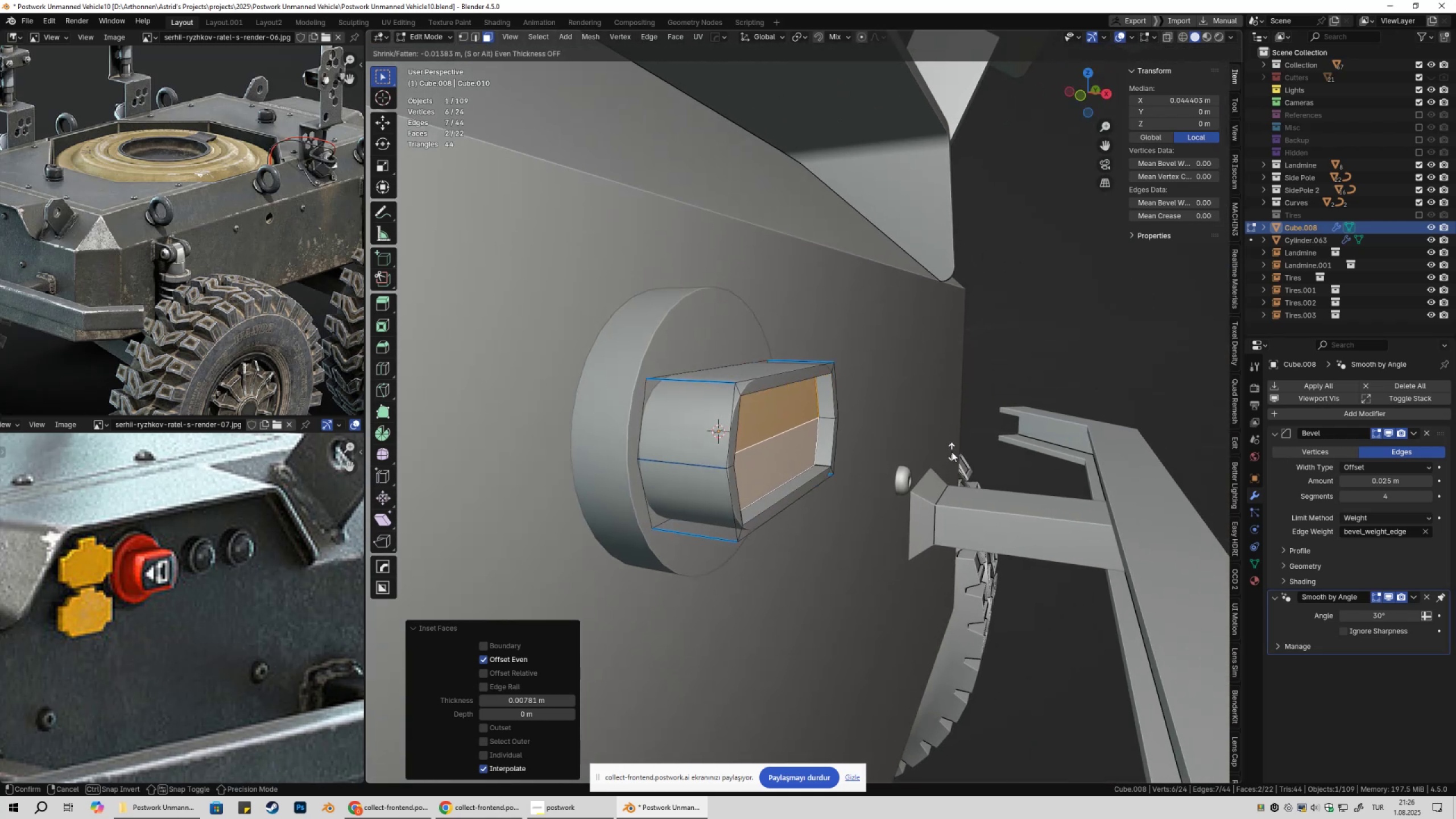 
left_click([950, 448])
 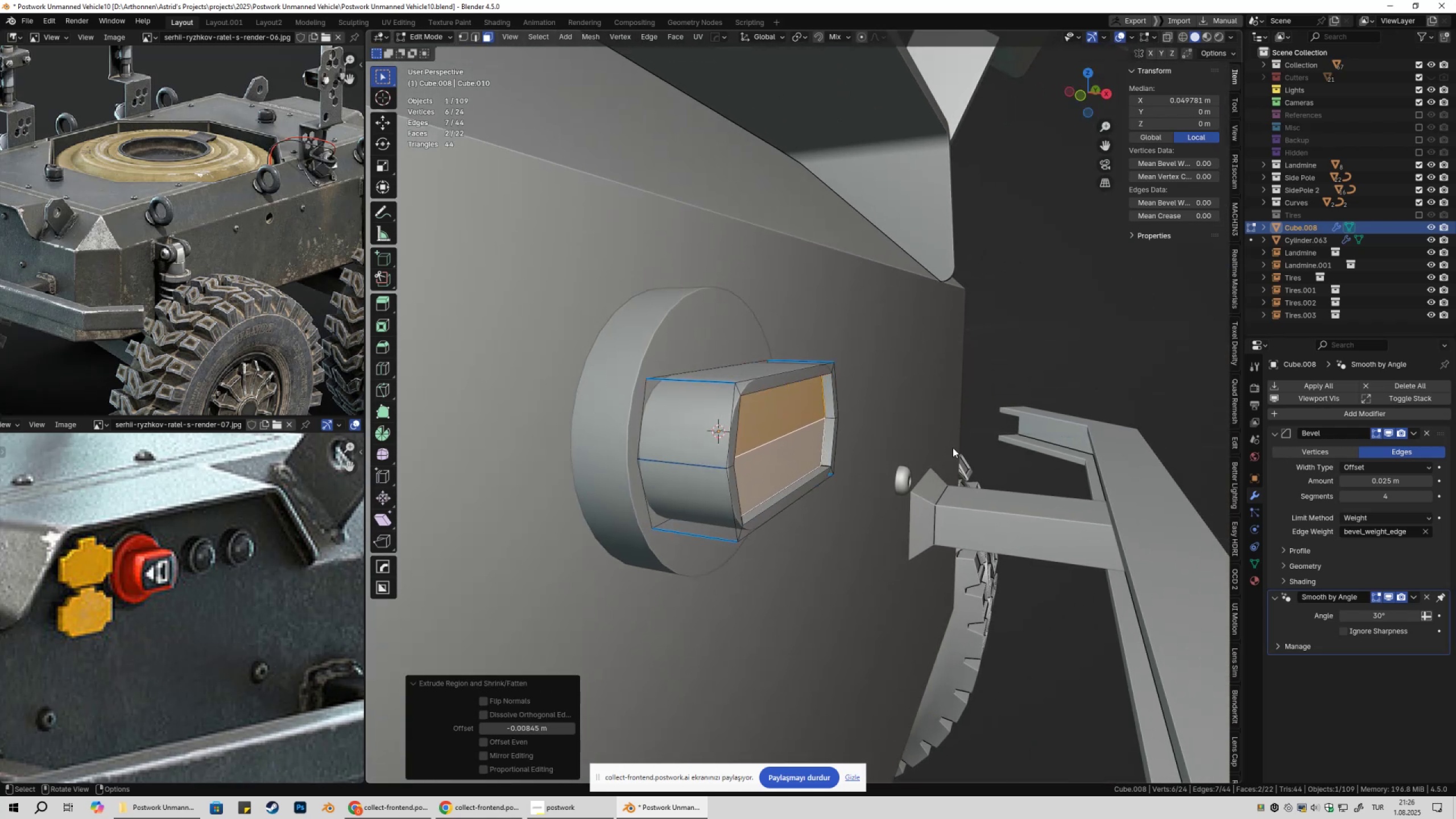 
key(Tab)
 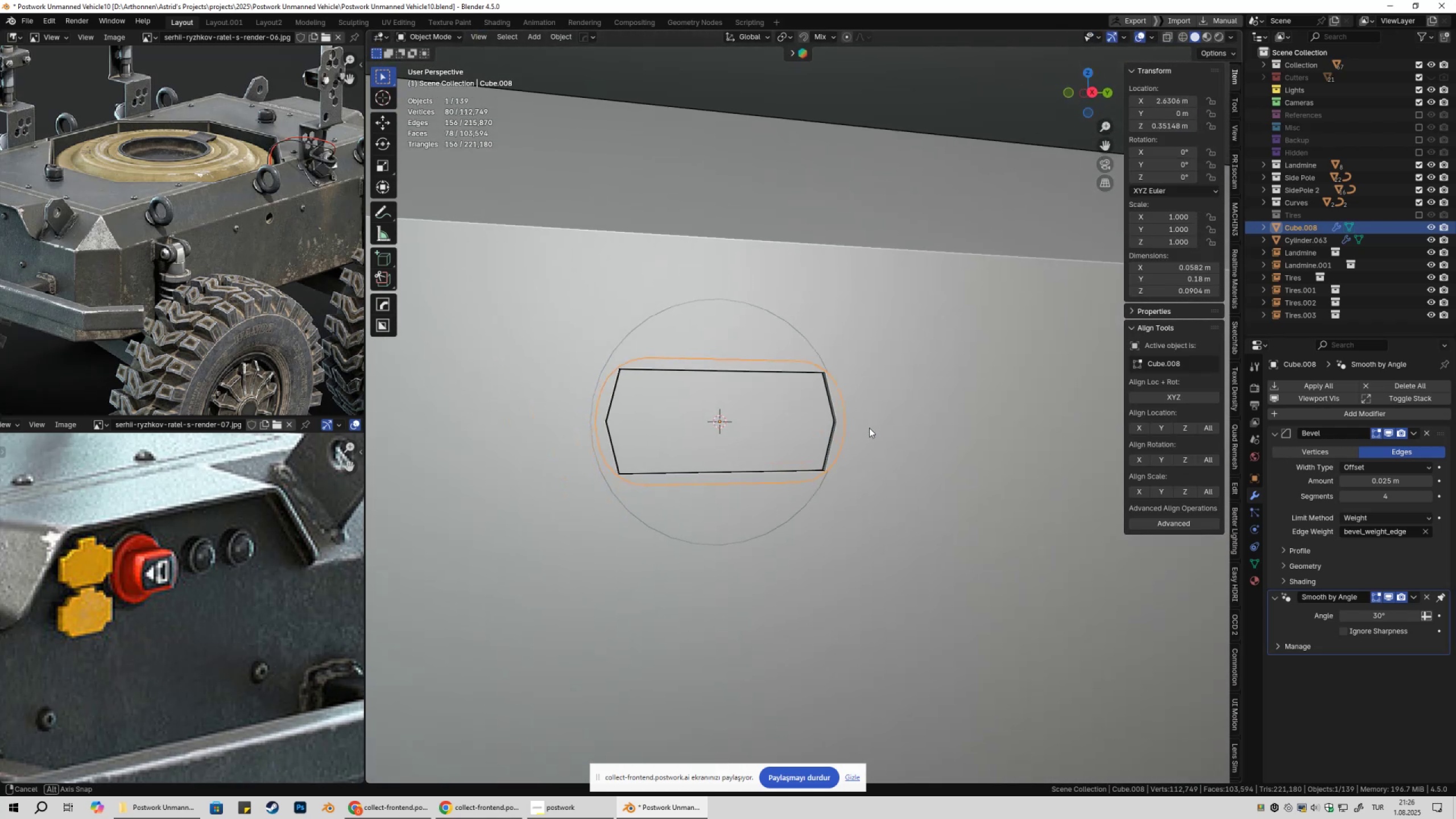 
key(Tab)
 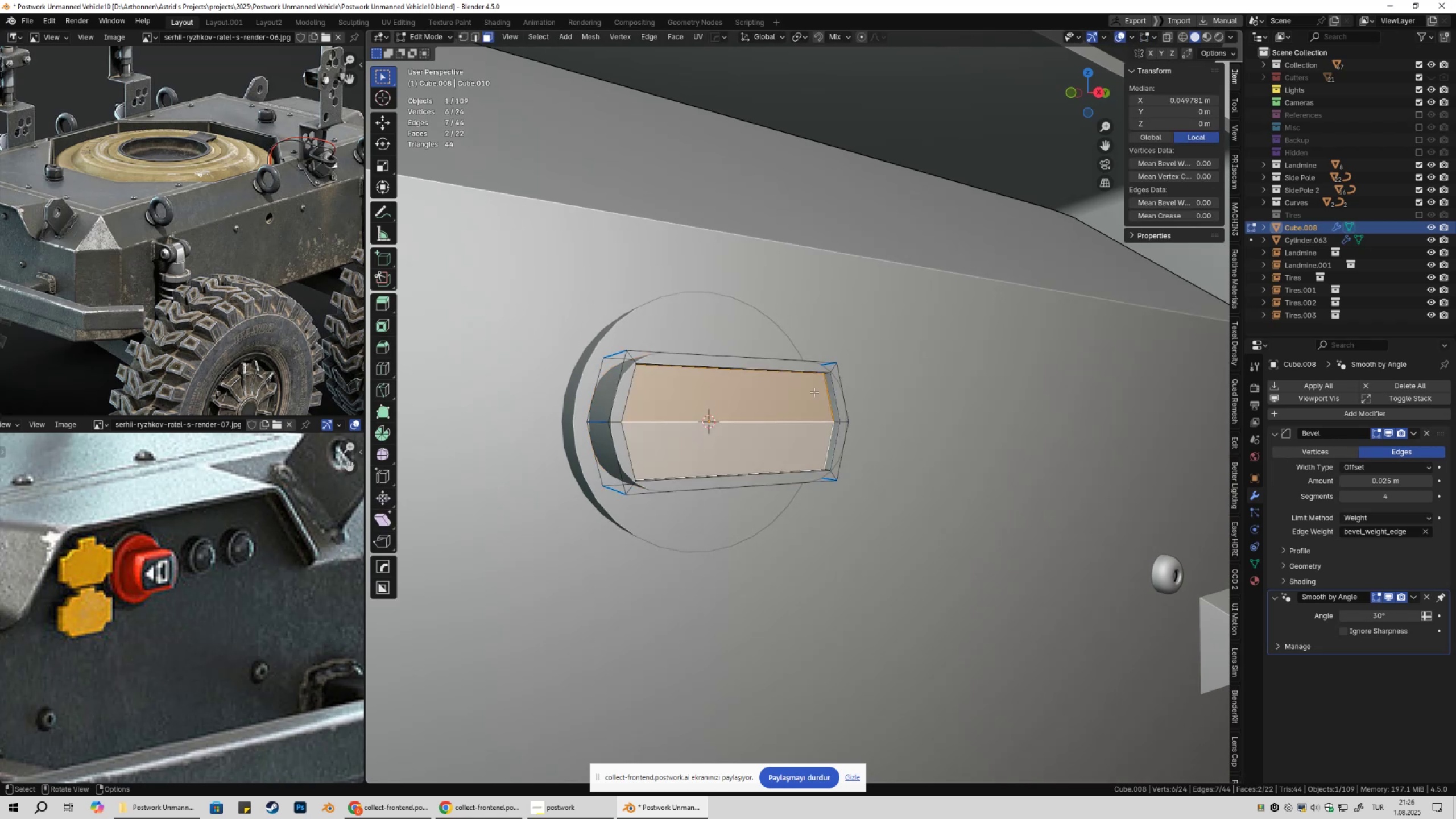 
key(Shift+ShiftLeft)
 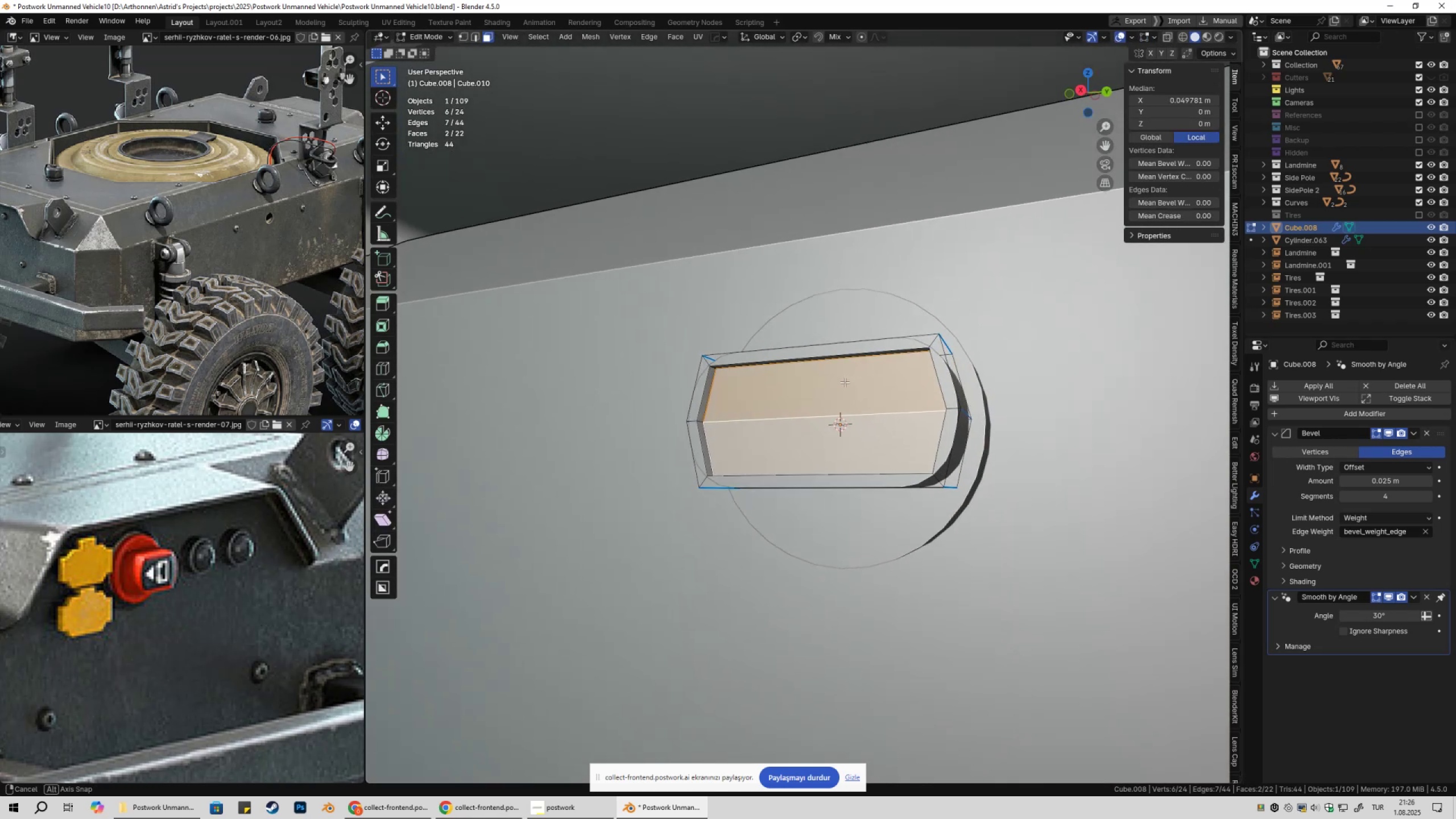 
scroll: coordinate [783, 380], scroll_direction: up, amount: 1.0
 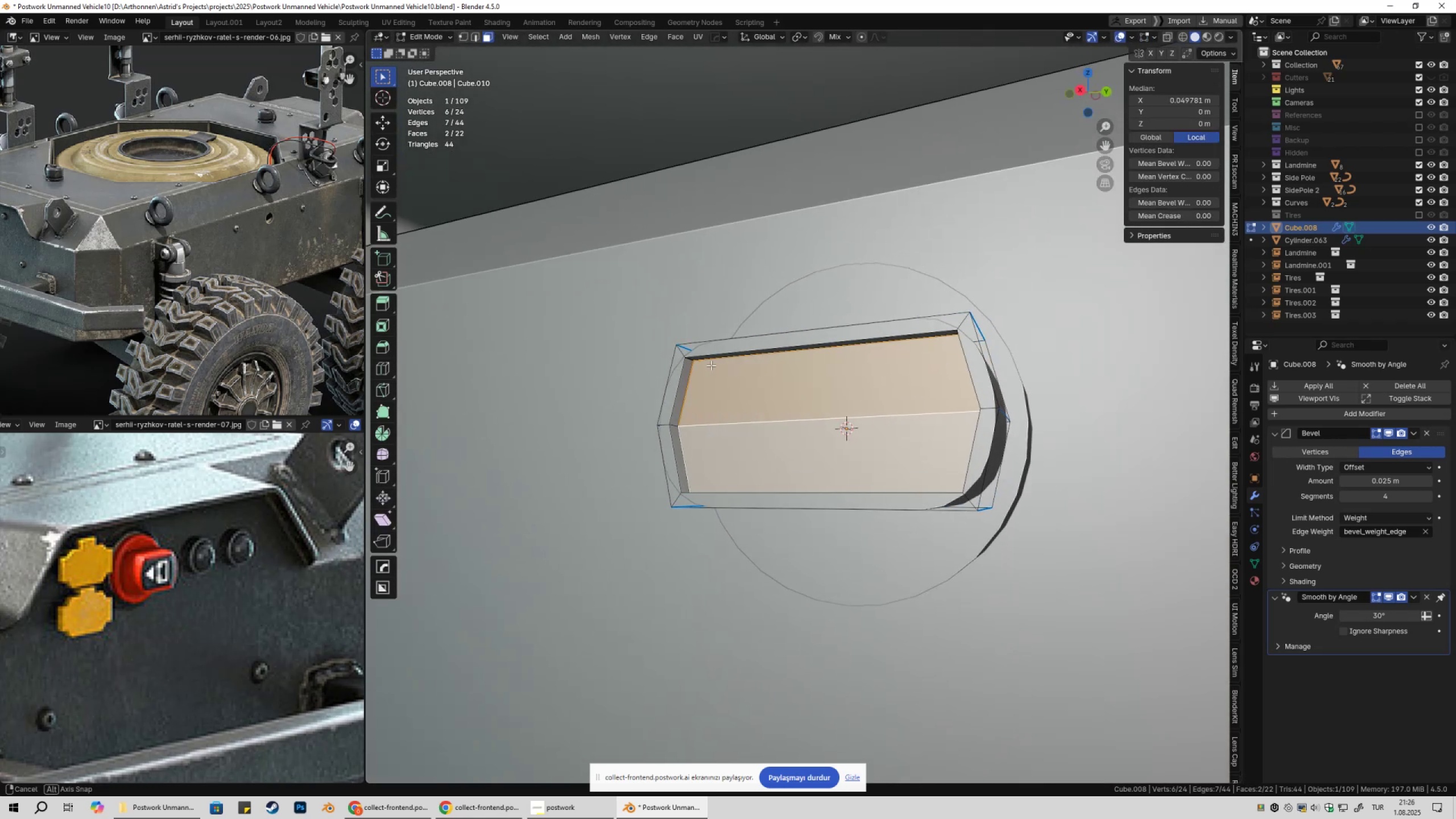 
key(2)
 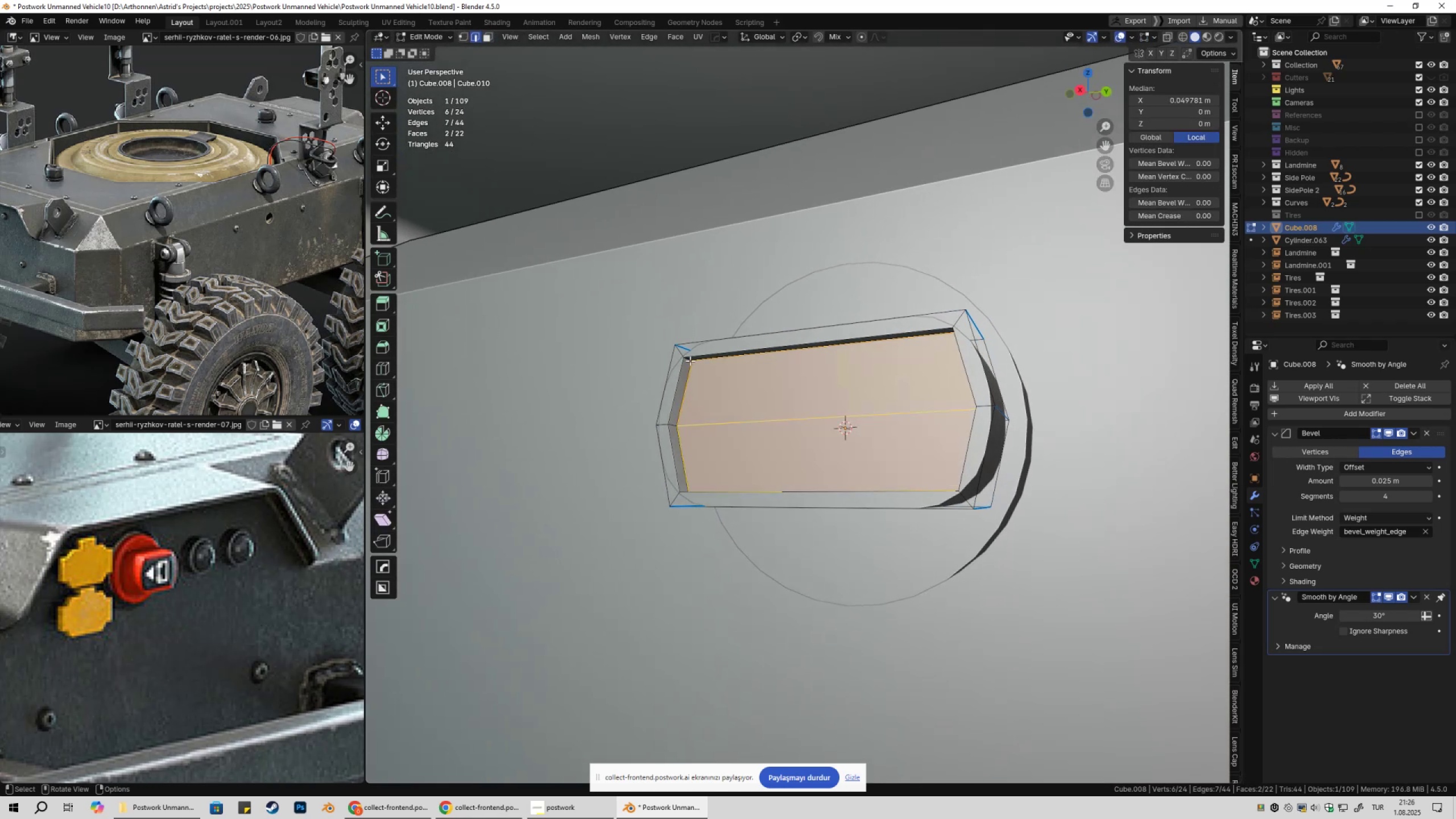 
left_click([690, 361])
 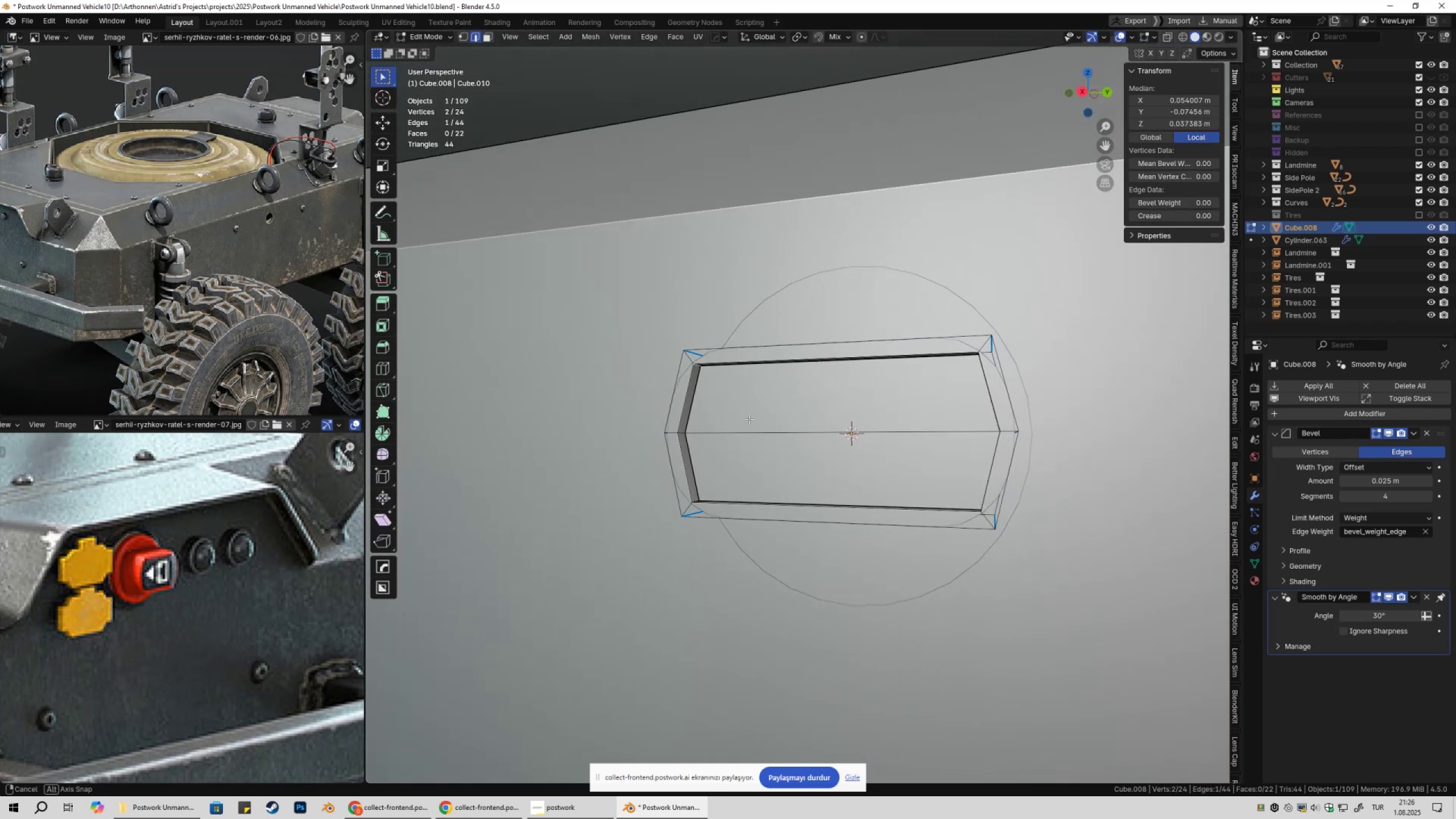 
hold_key(key=ShiftLeft, duration=0.49)
left_click([673, 432])
 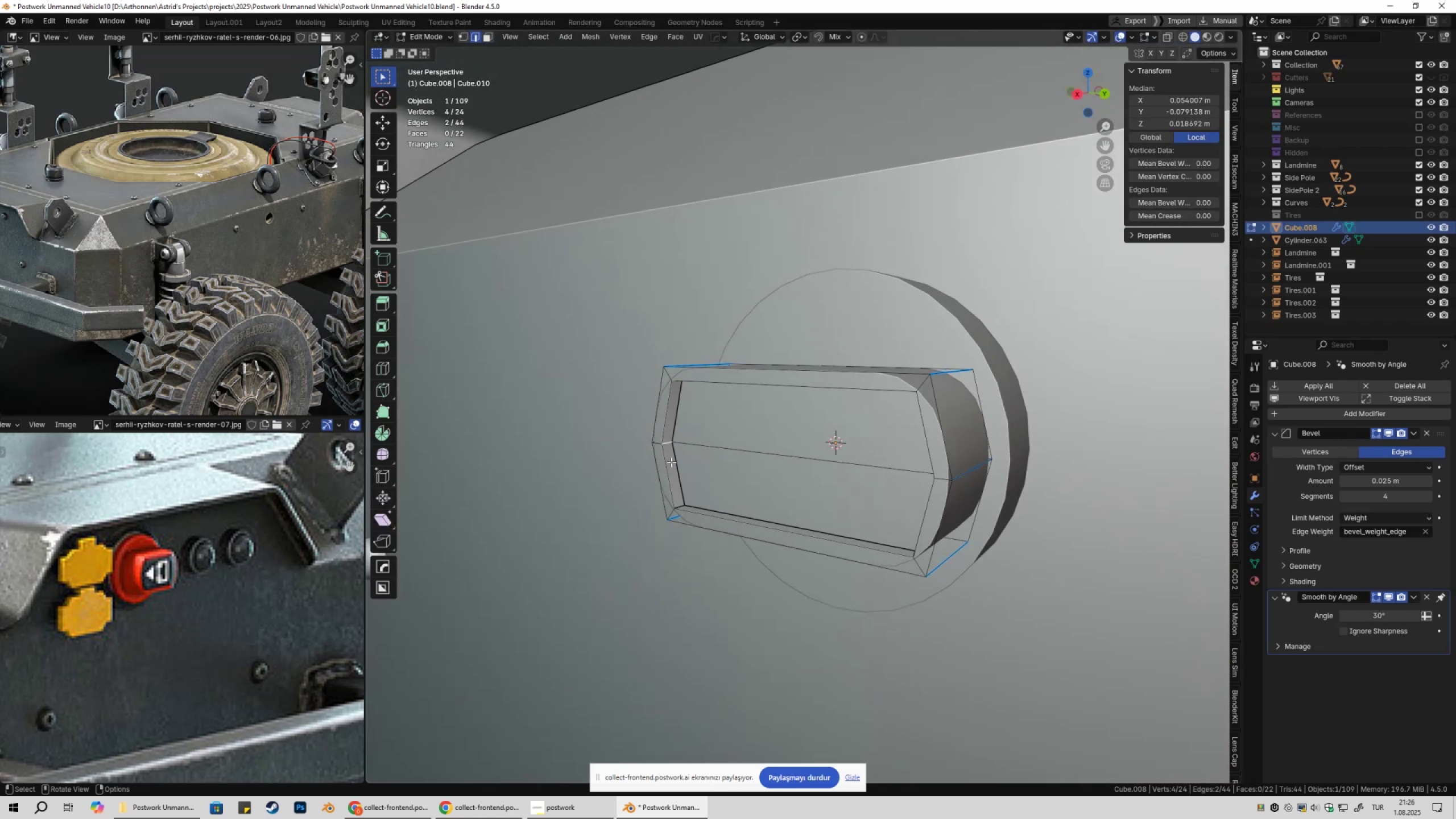 
left_click([671, 448])
 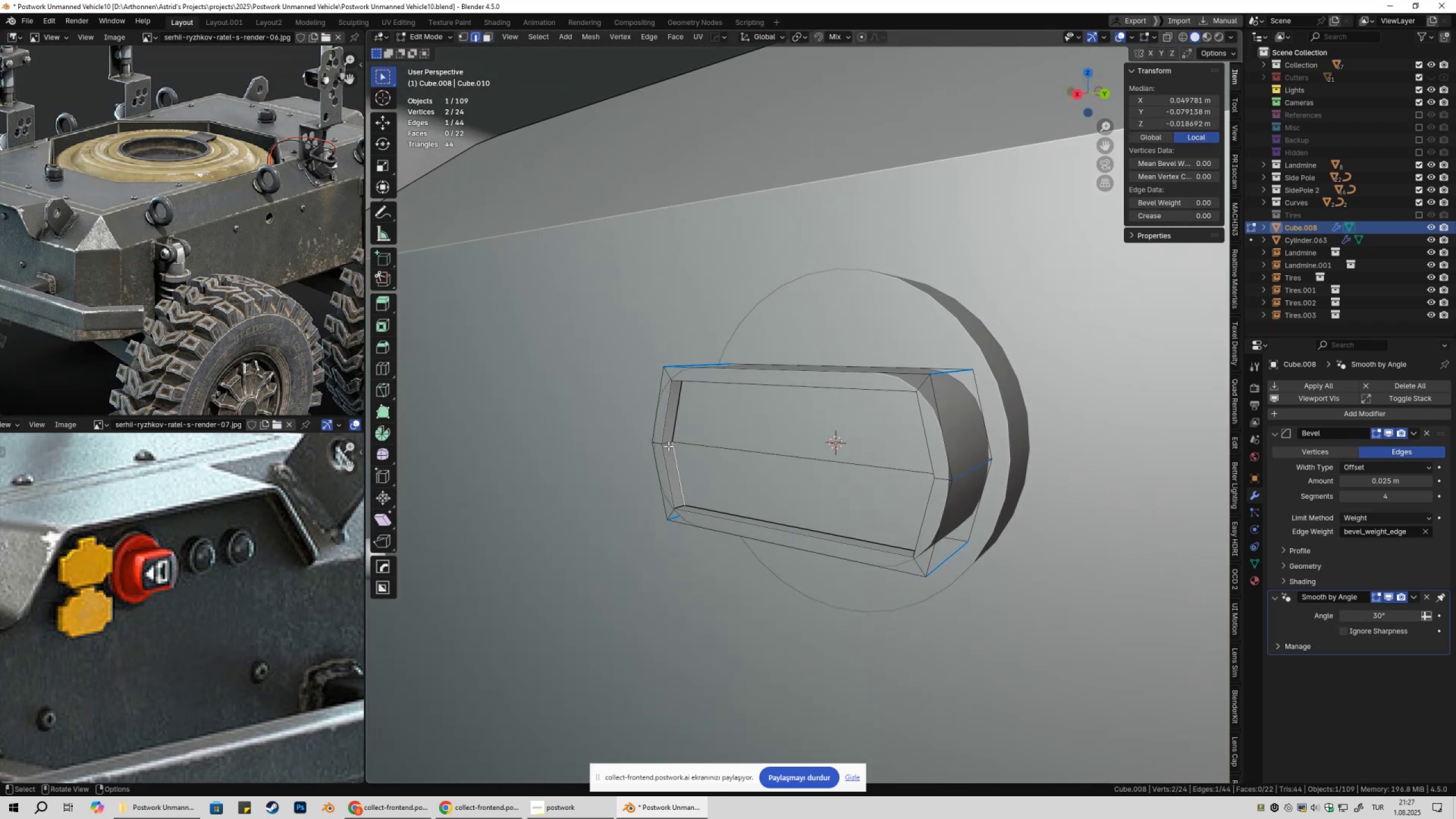 
hold_key(key=ControlLeft, duration=0.34)
 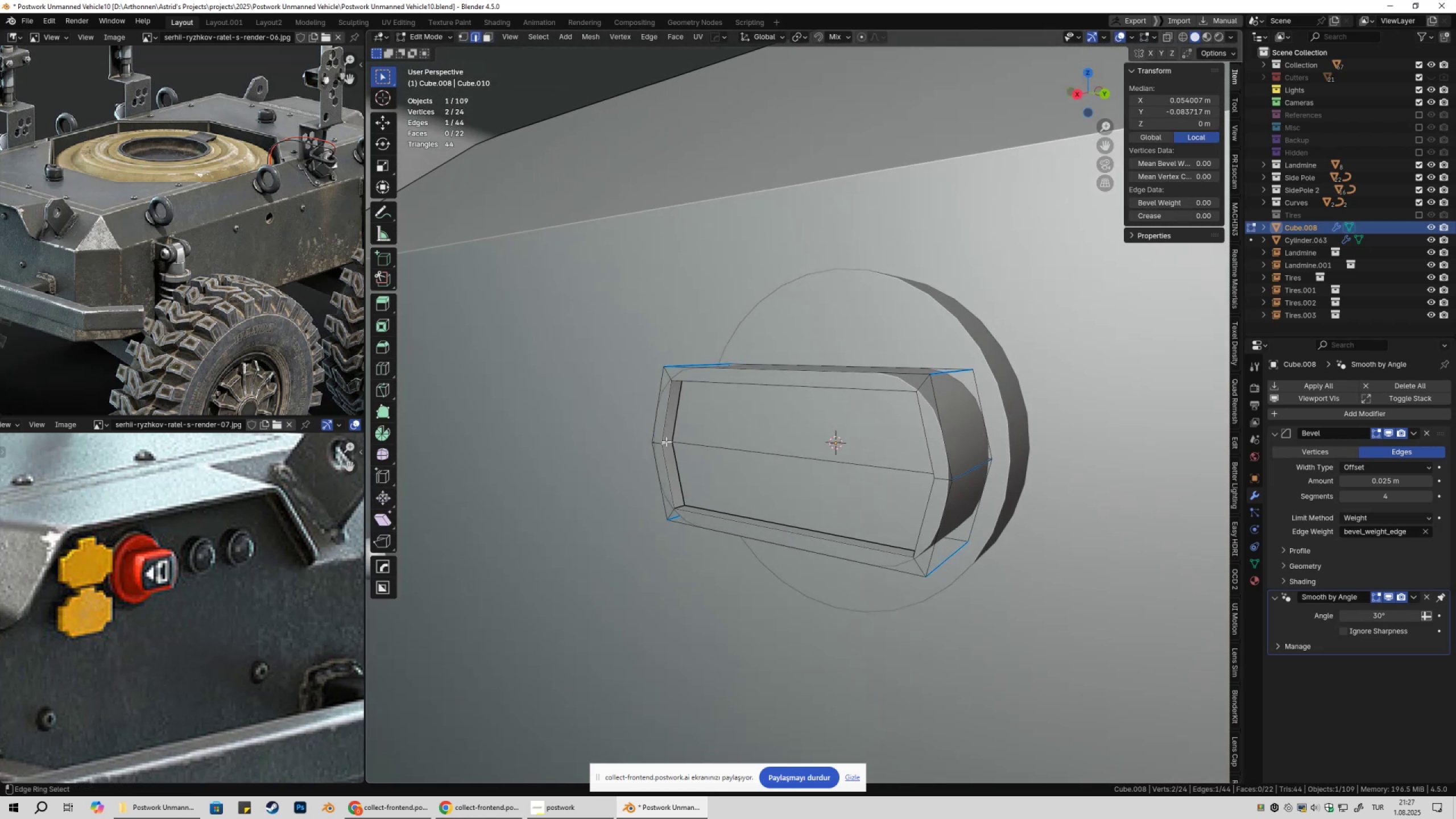 
key(Alt+Control+AltLeft)
 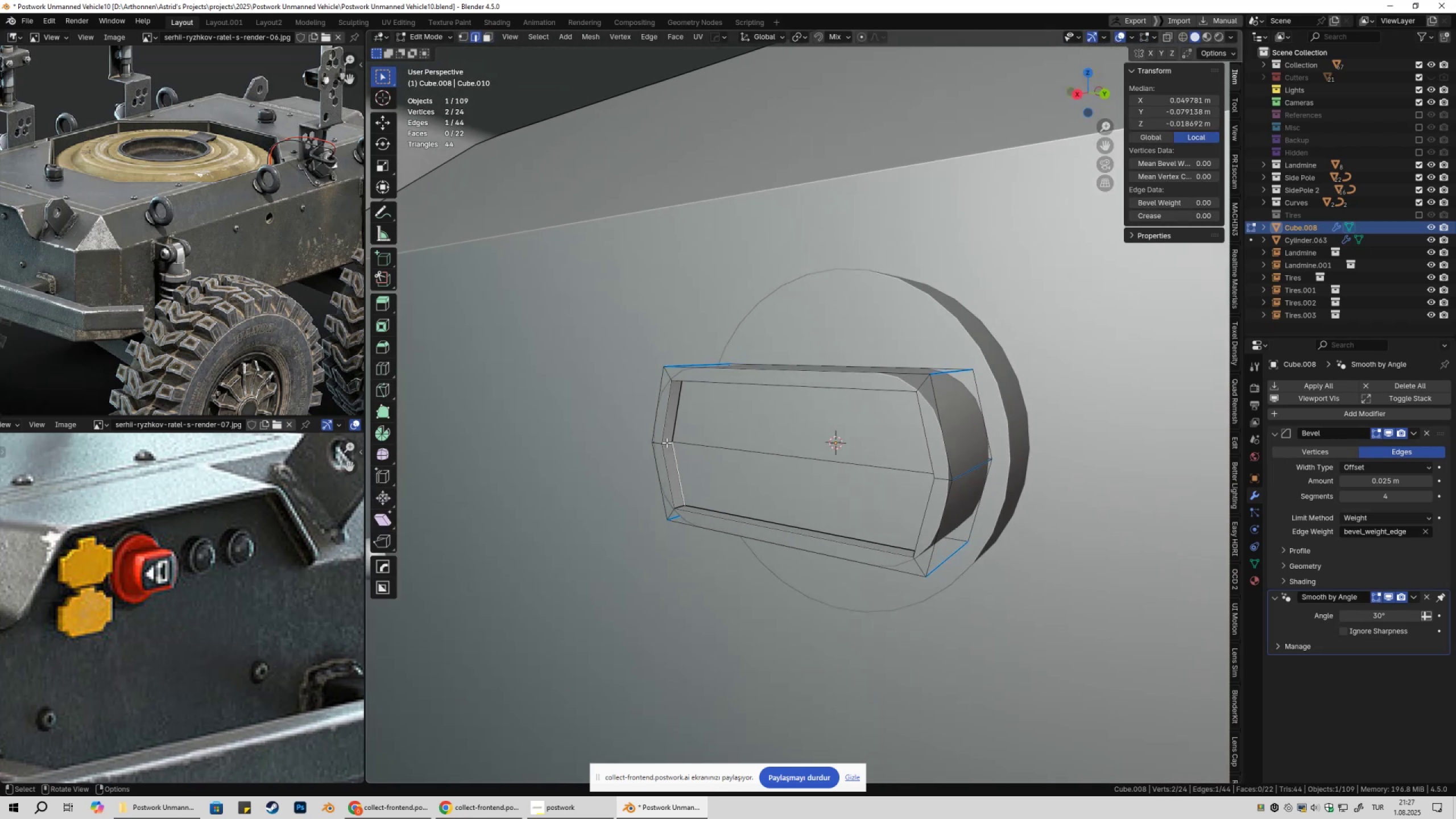 
left_click([667, 442])
 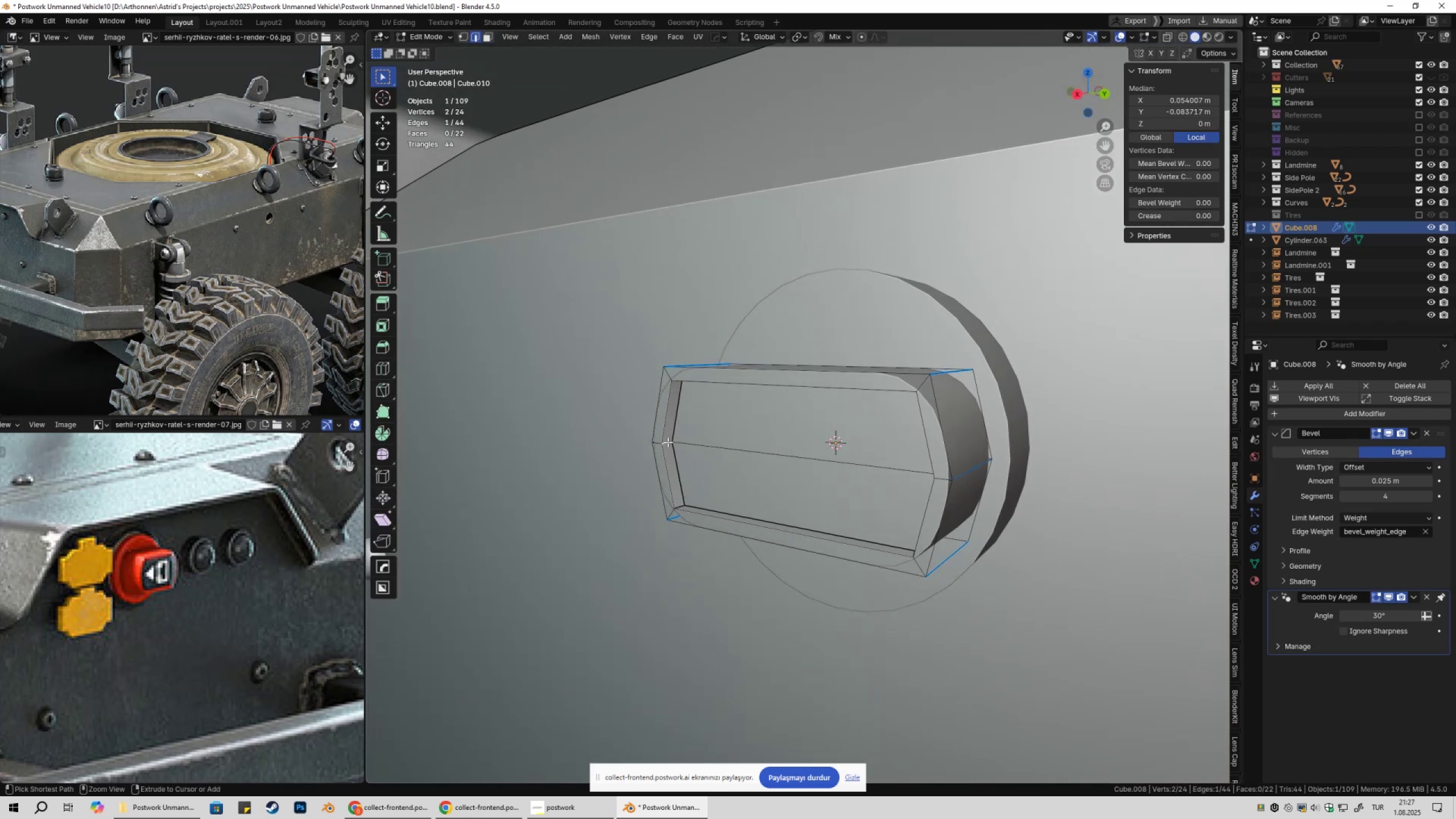 
hold_key(key=ControlLeft, duration=1.06)
 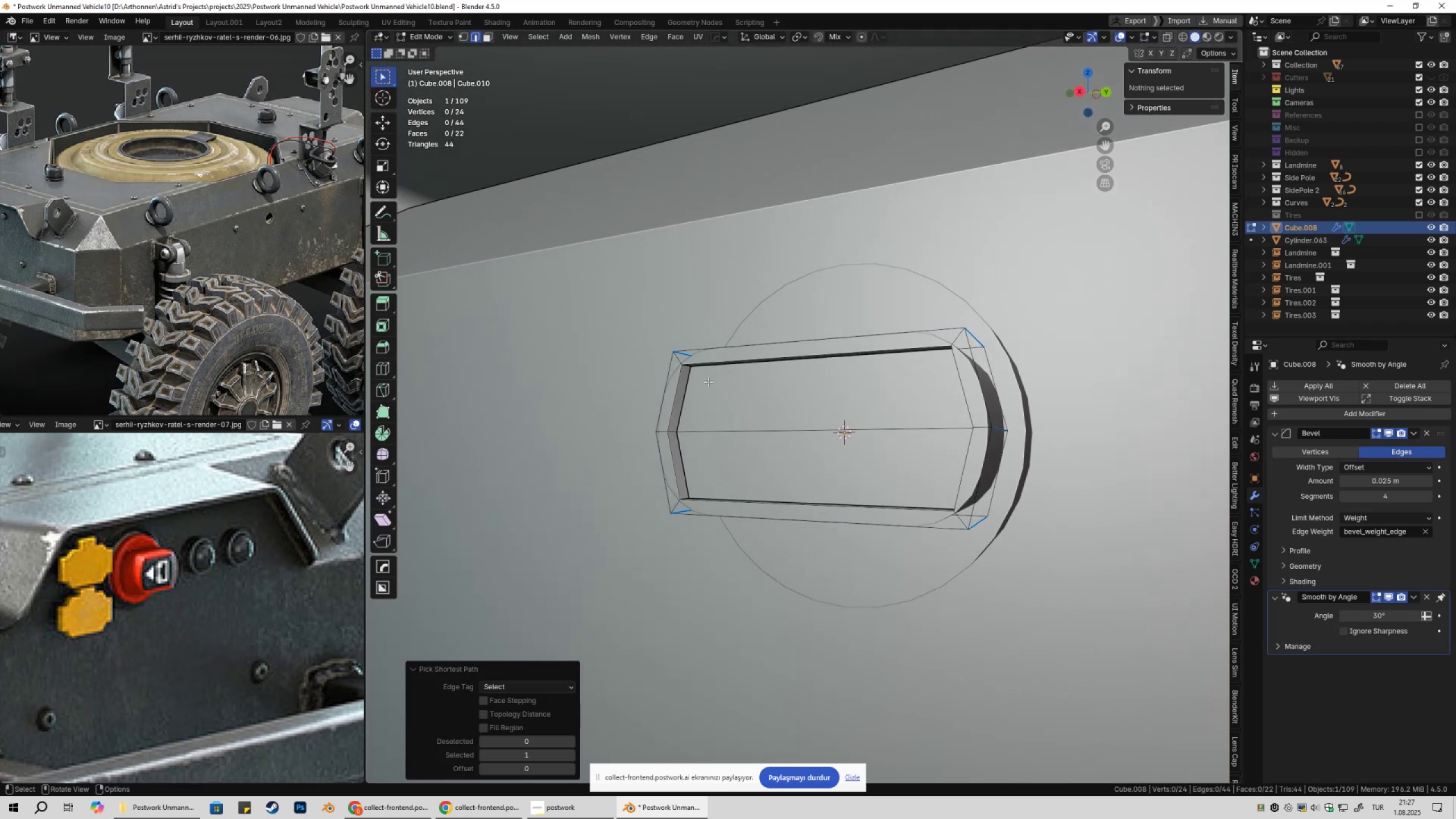 
key(Alt+Control+AltLeft)
 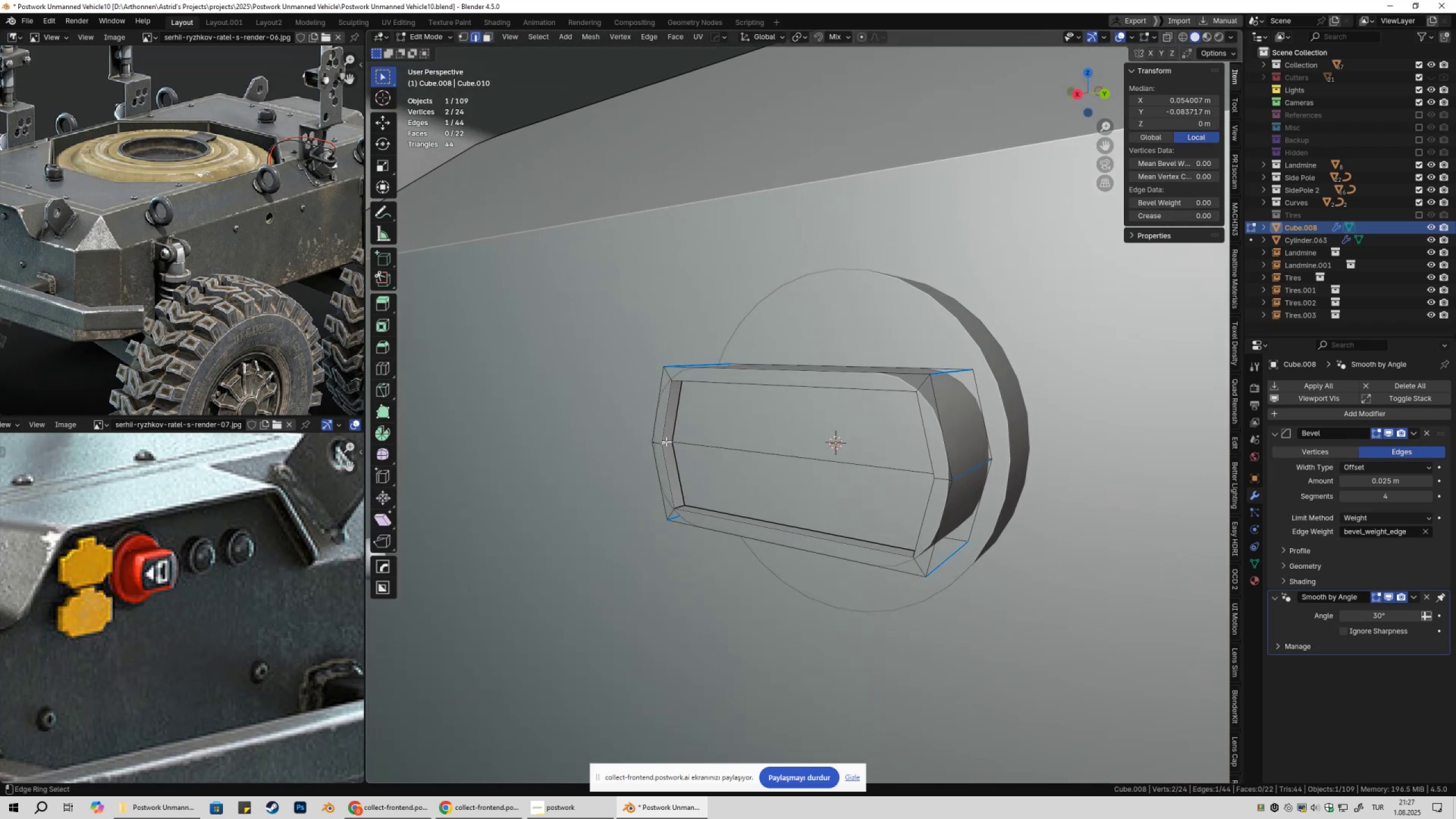 
hold_key(key=AltLeft, duration=0.38)
double_click([666, 441])
 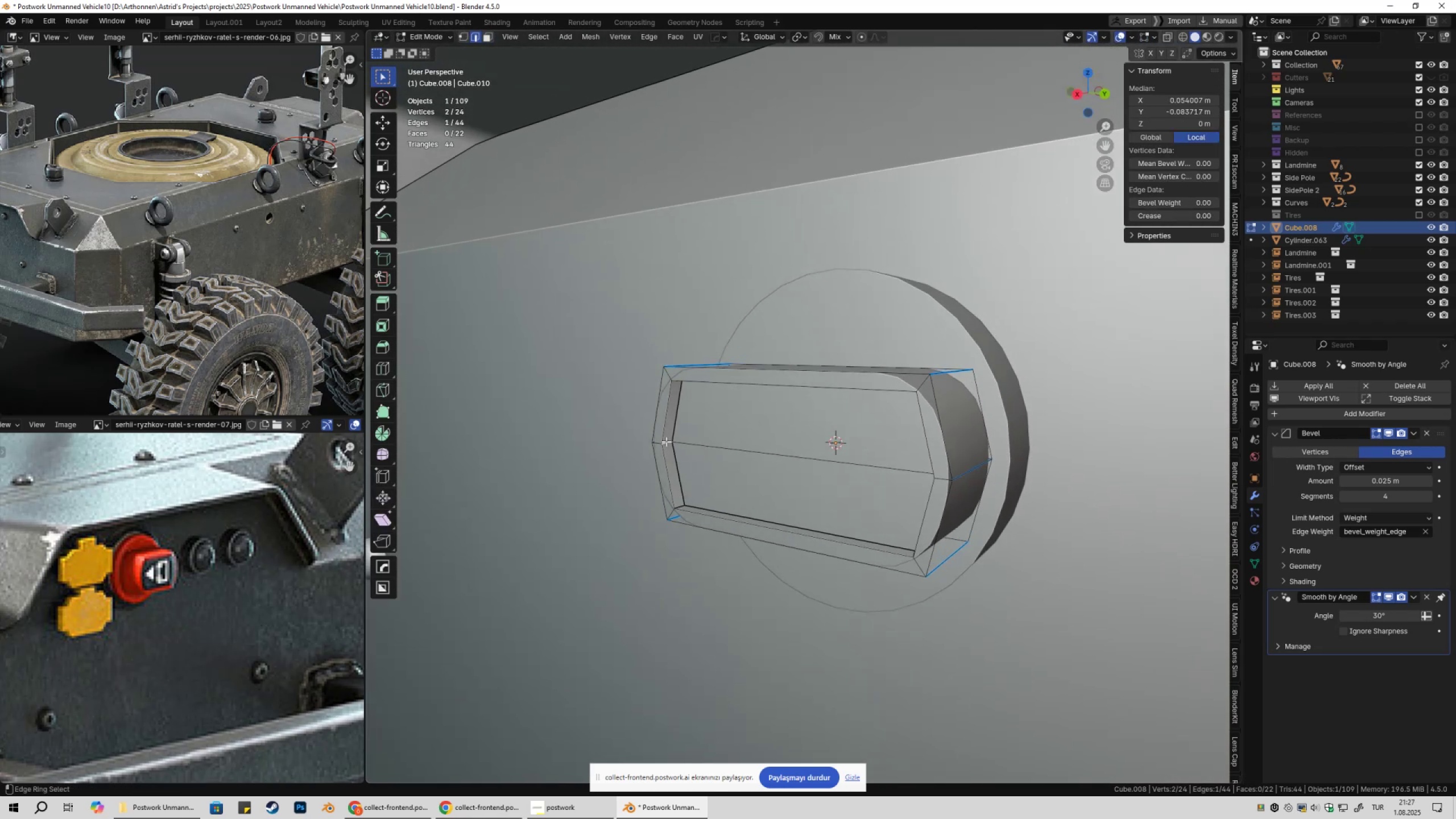 
key(Alt+Control+AltLeft)
 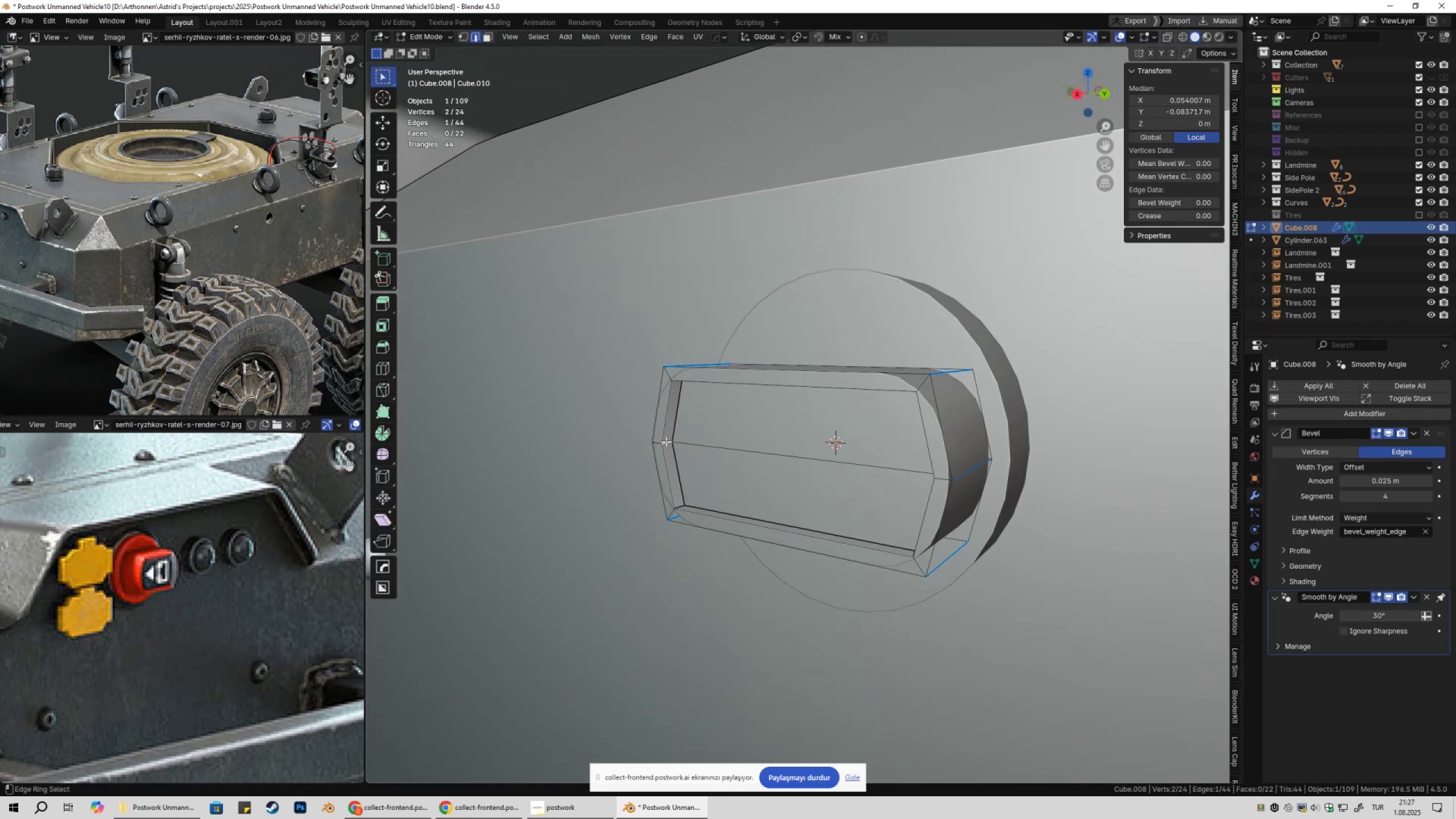 
key(Alt+Control+AltLeft)
 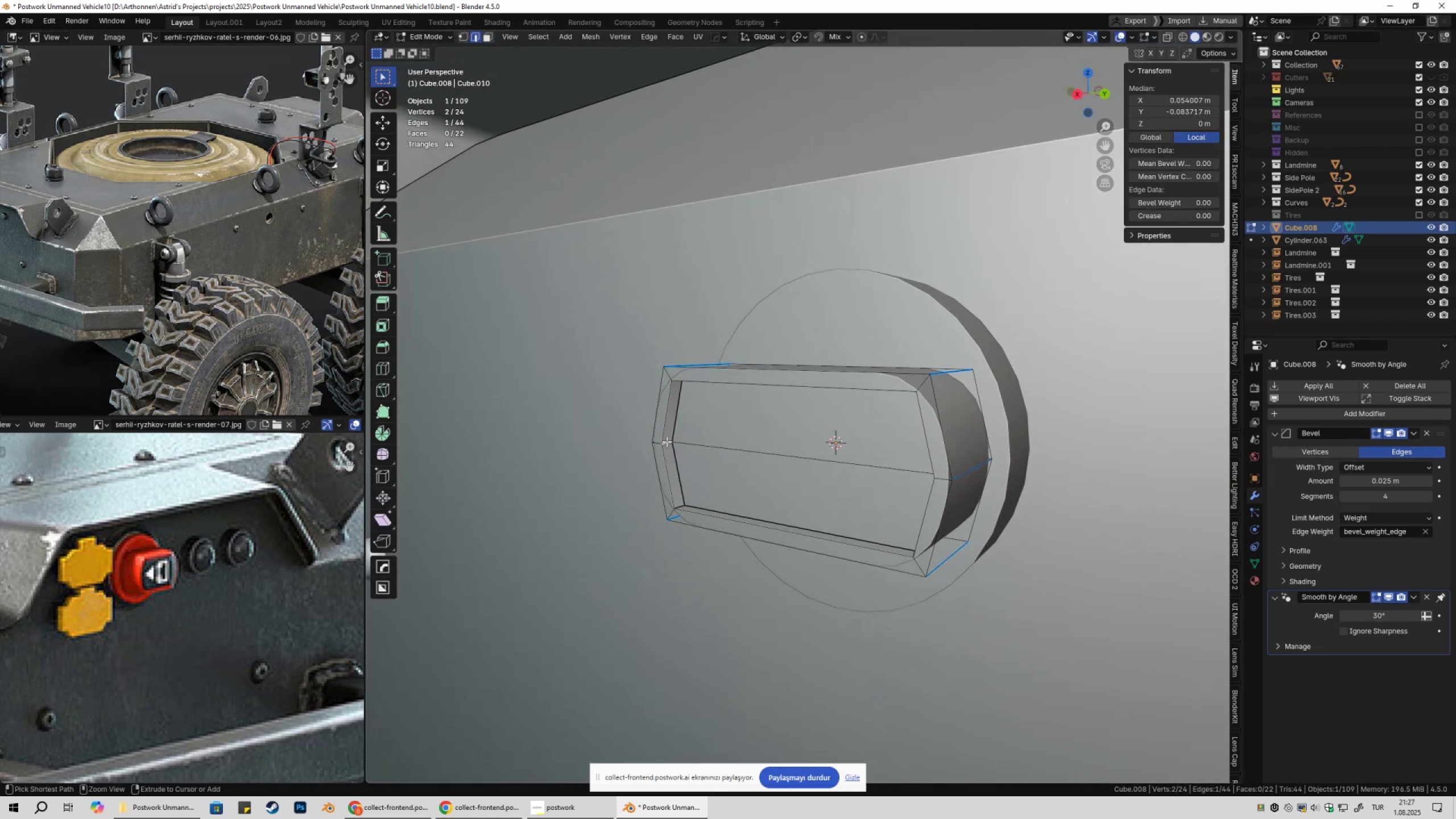 
left_click([667, 441])
 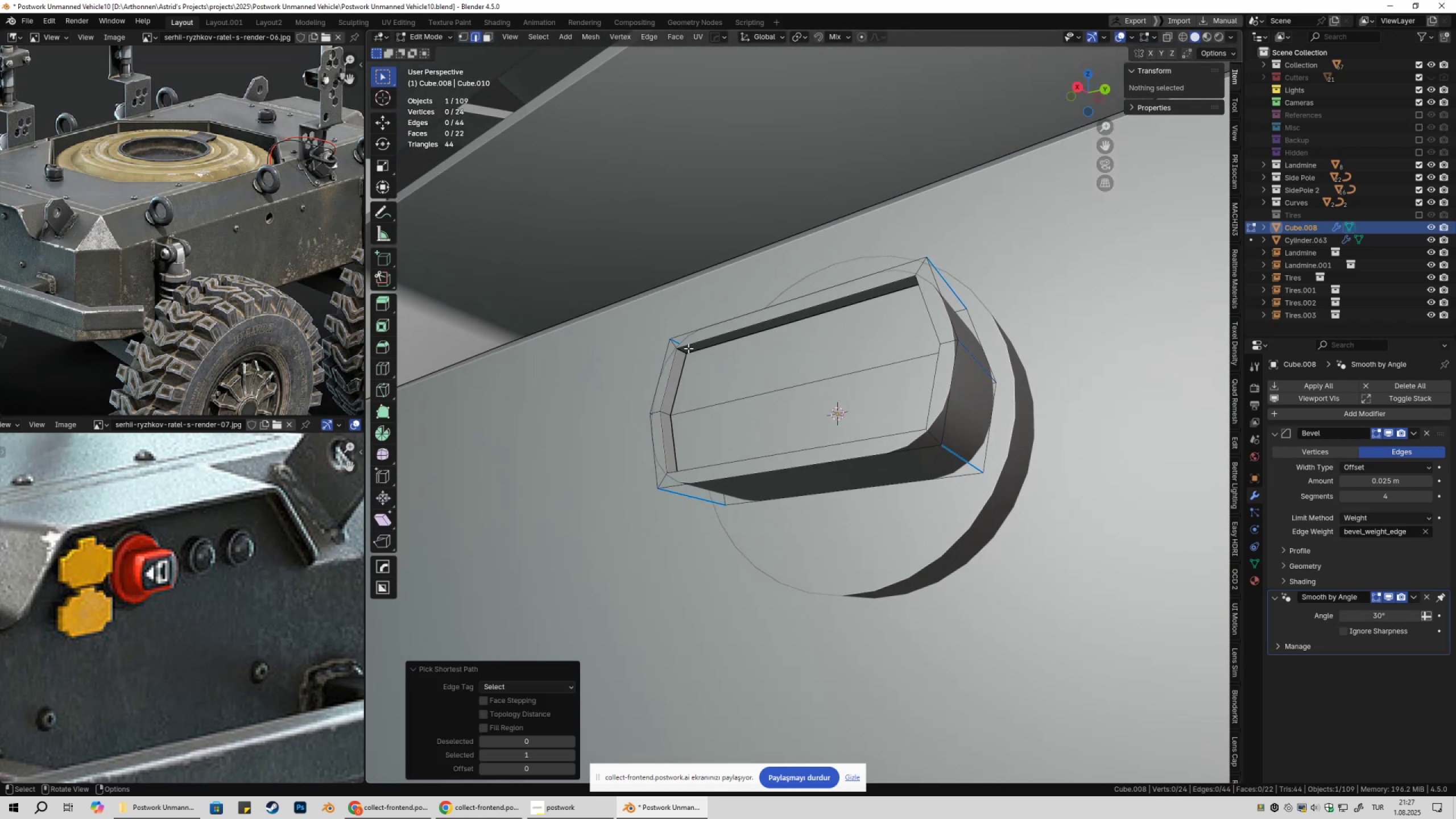 
left_click([680, 352])
 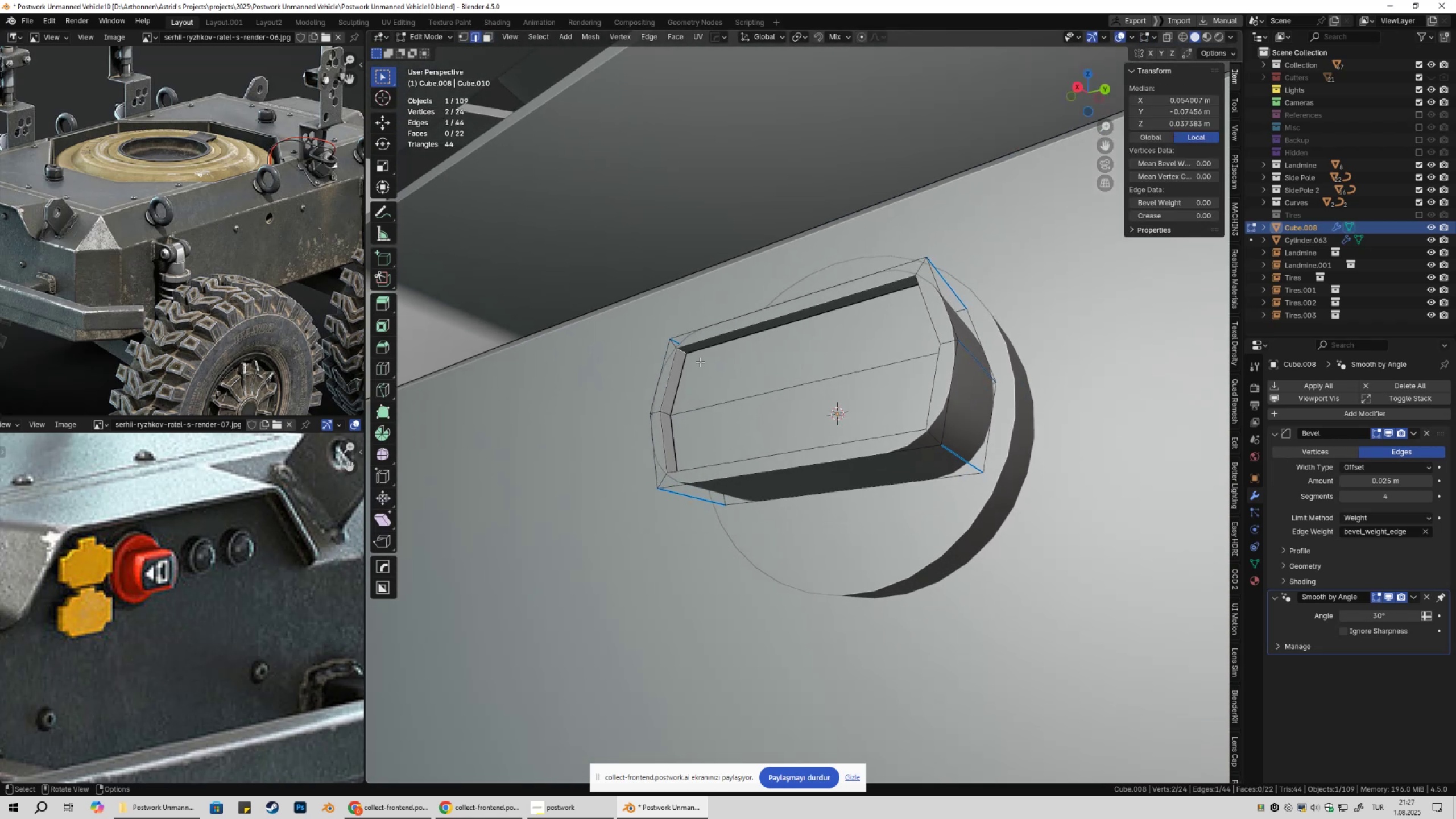 
hold_key(key=ControlLeft, duration=0.79)
left_click([682, 353])
 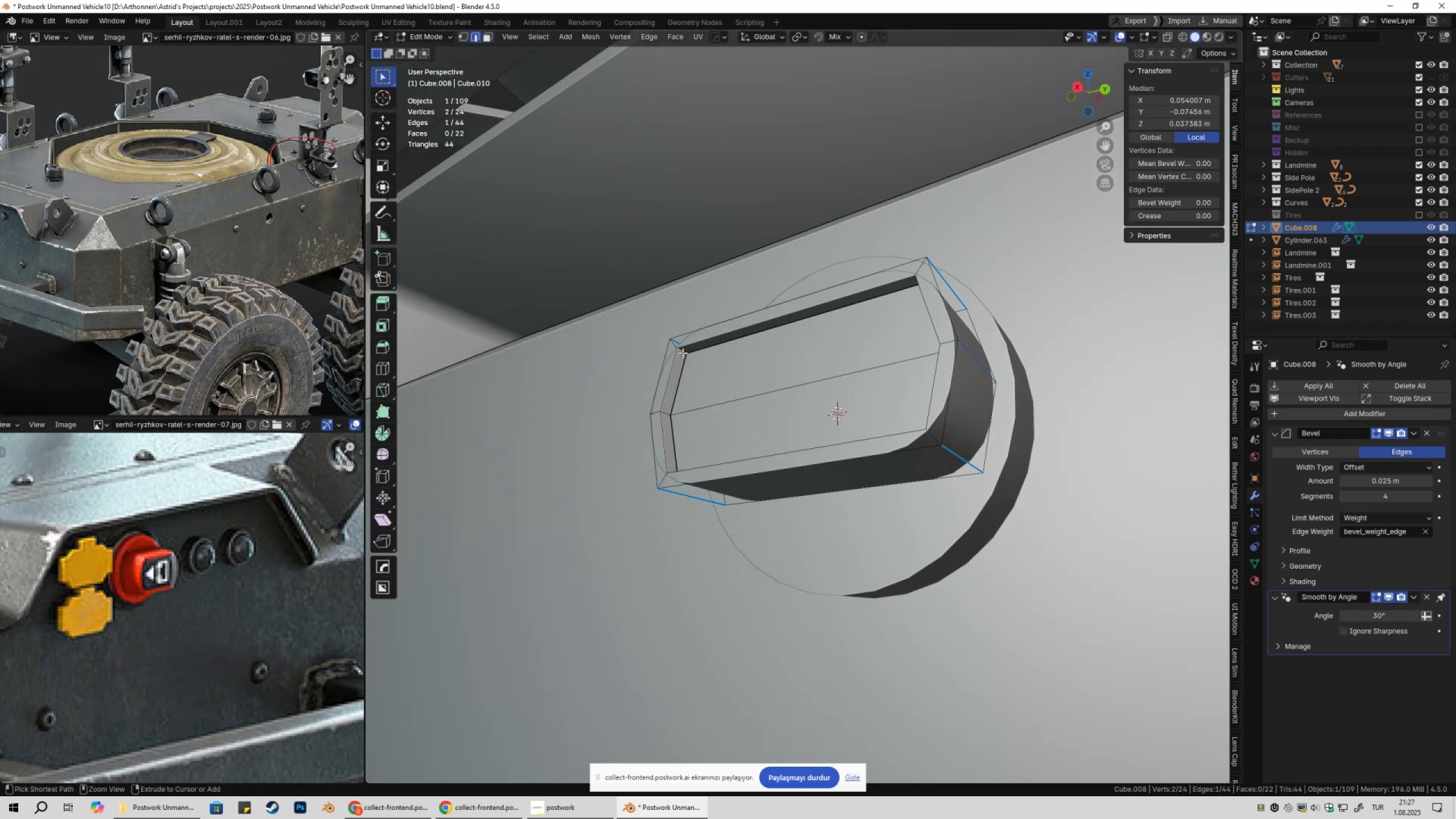 
key(Alt+Control+AltLeft)
 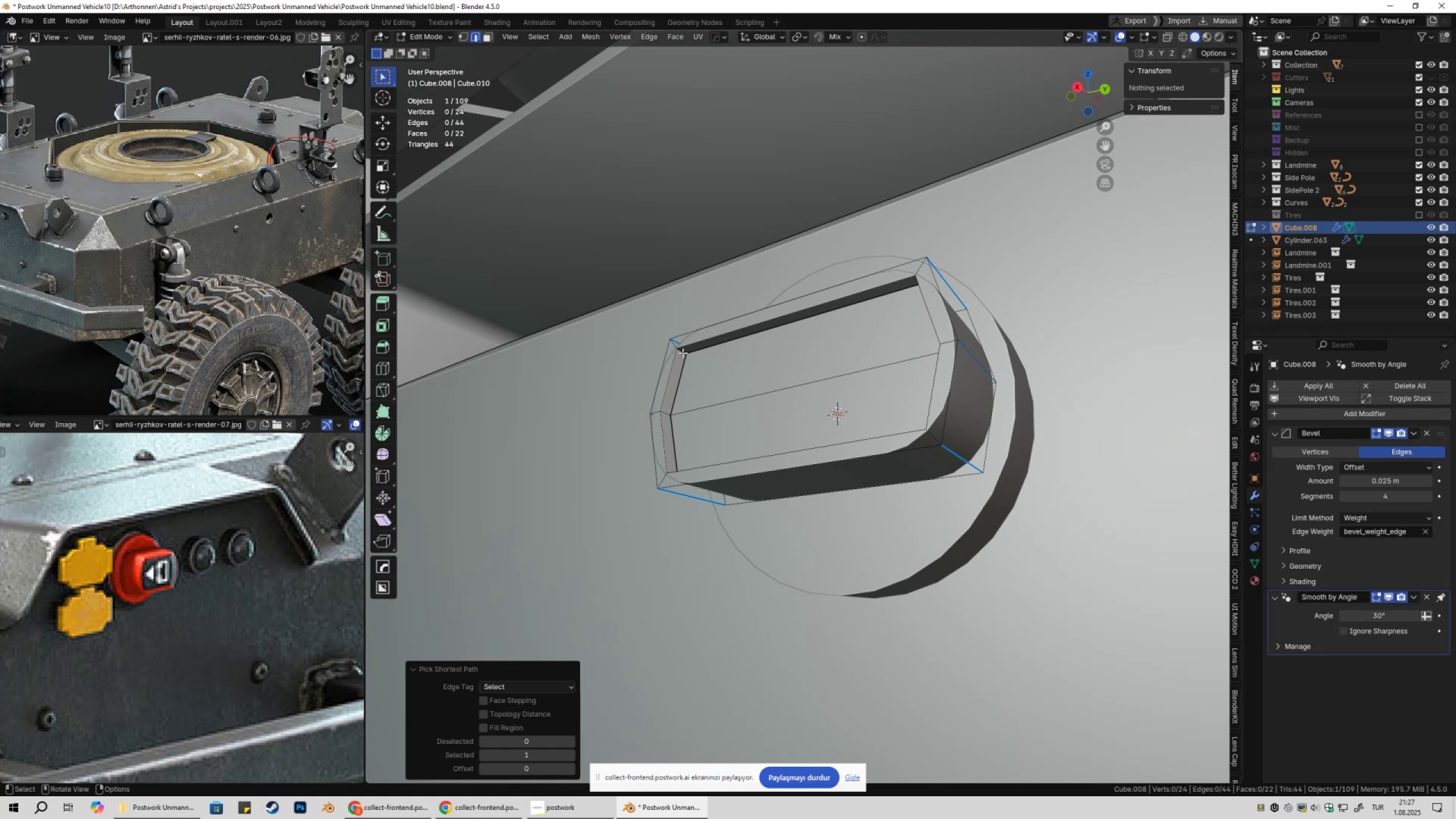 
left_click([682, 353])
 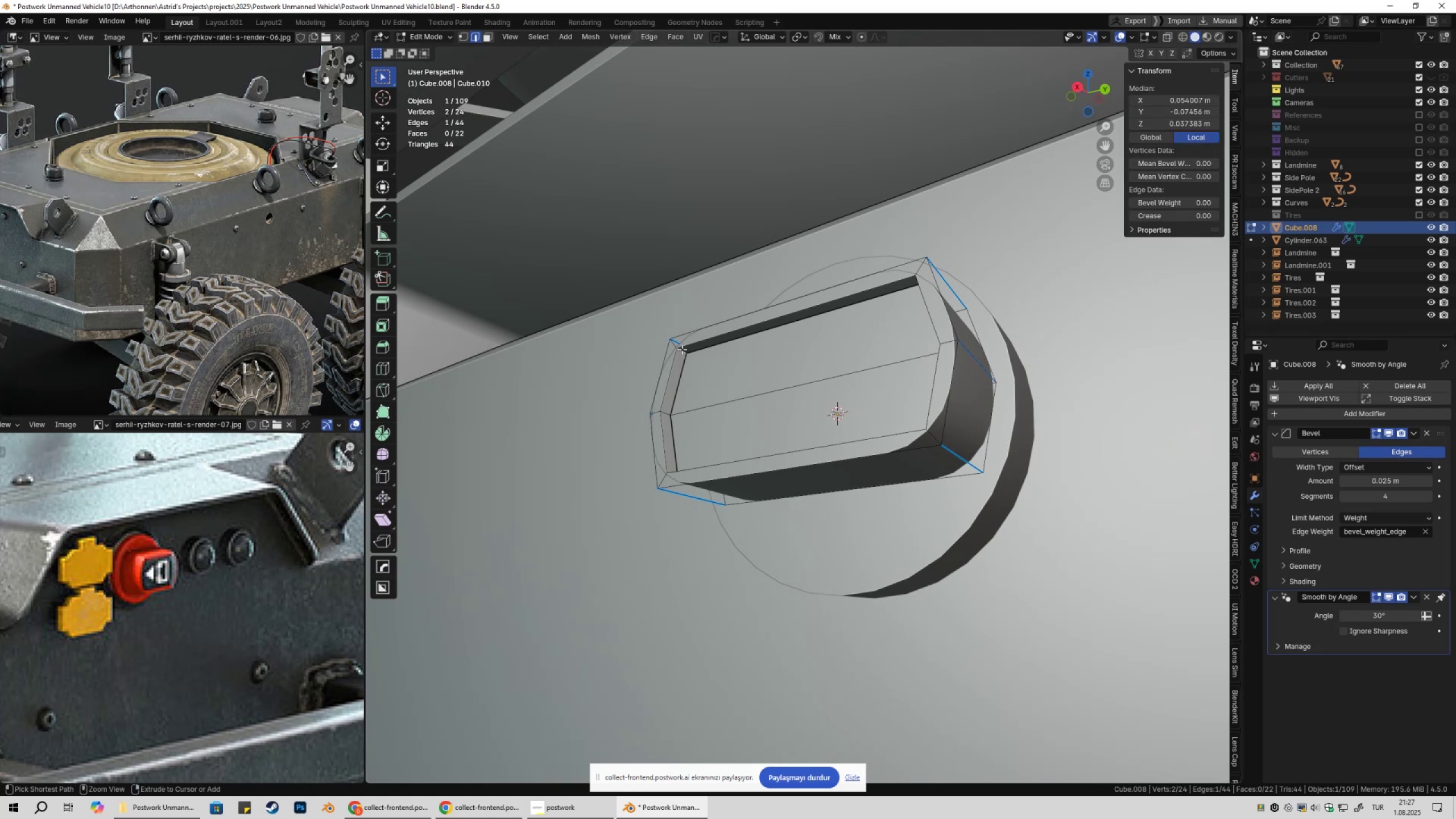 
hold_key(key=ControlLeft, duration=0.64)
hold_key(key=AltLeft, duration=0.45)
left_click([681, 351])
 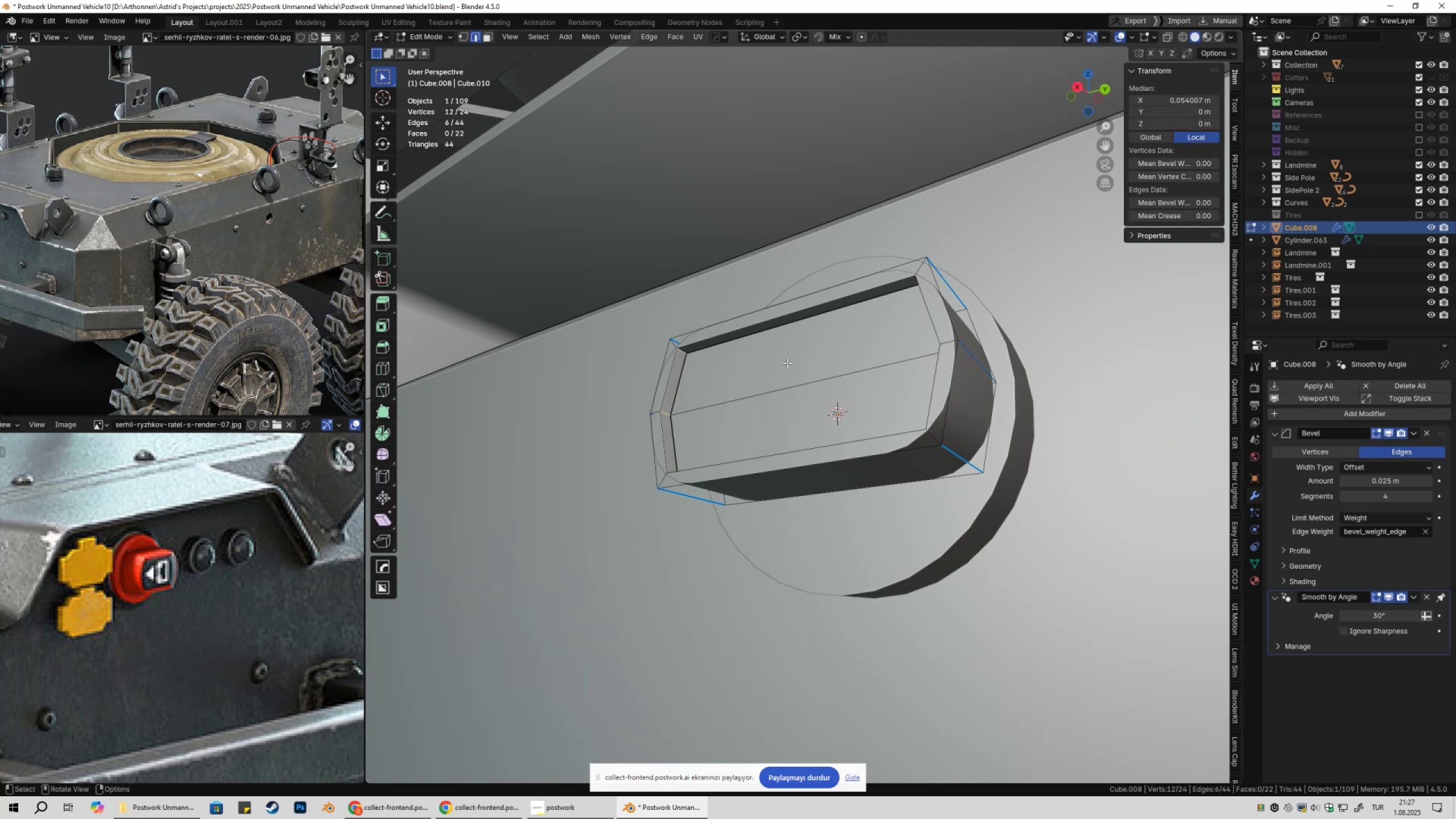 
key(Shift+ShiftLeft)
 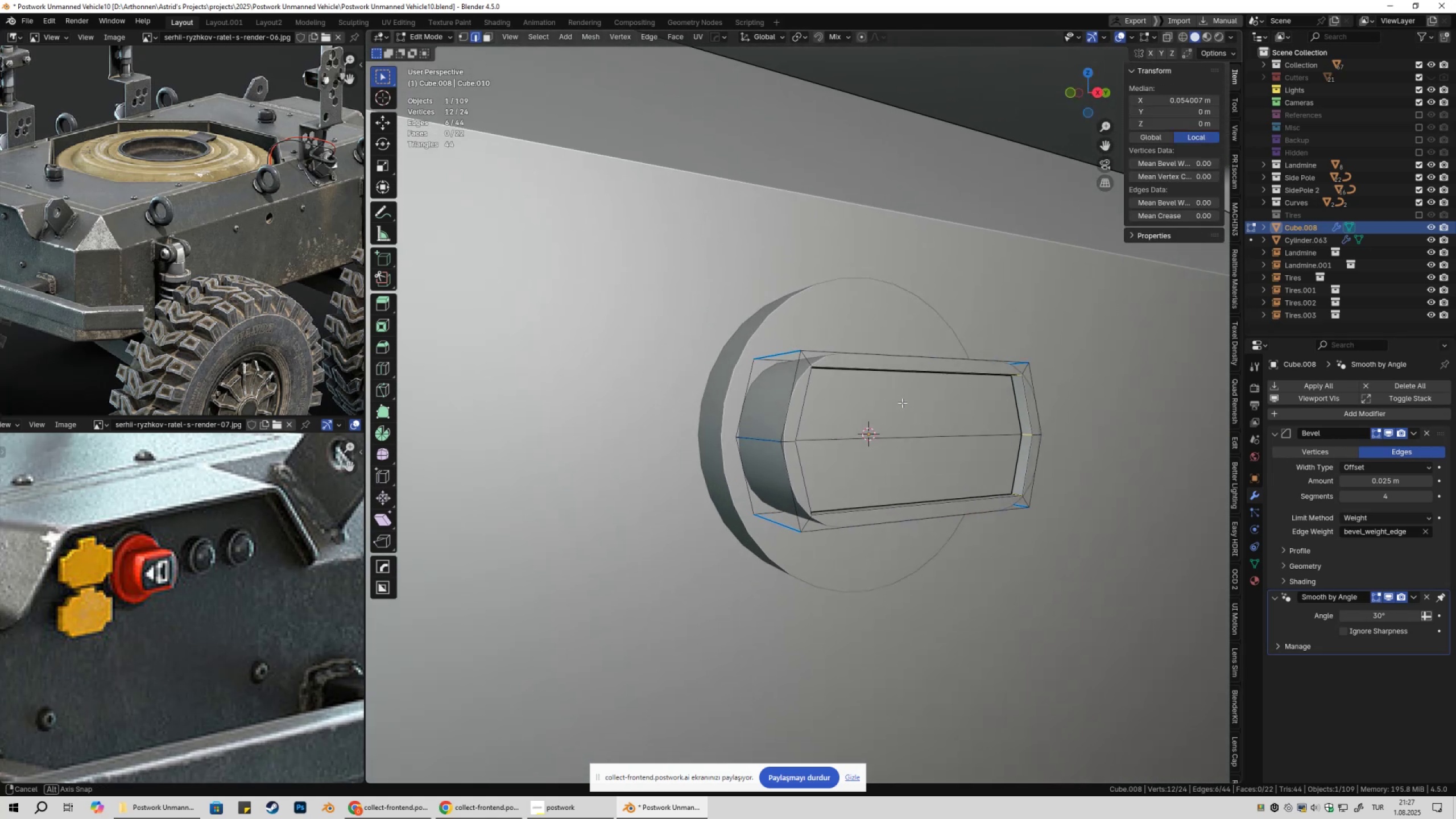 
hold_key(key=ShiftLeft, duration=0.3)
 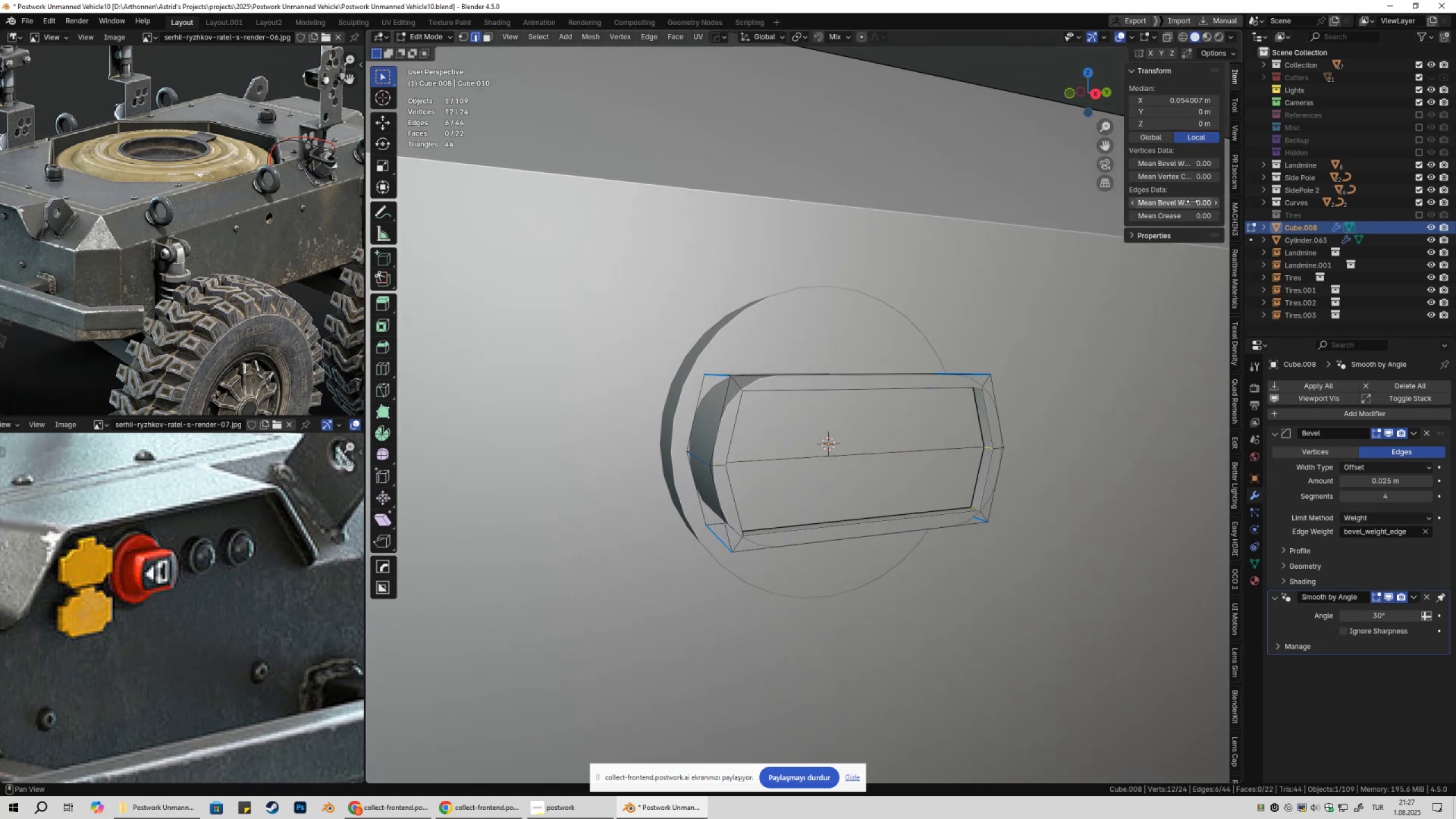 
left_click_drag(start_coordinate=[1185, 204], to_coordinate=[1196, 212])
 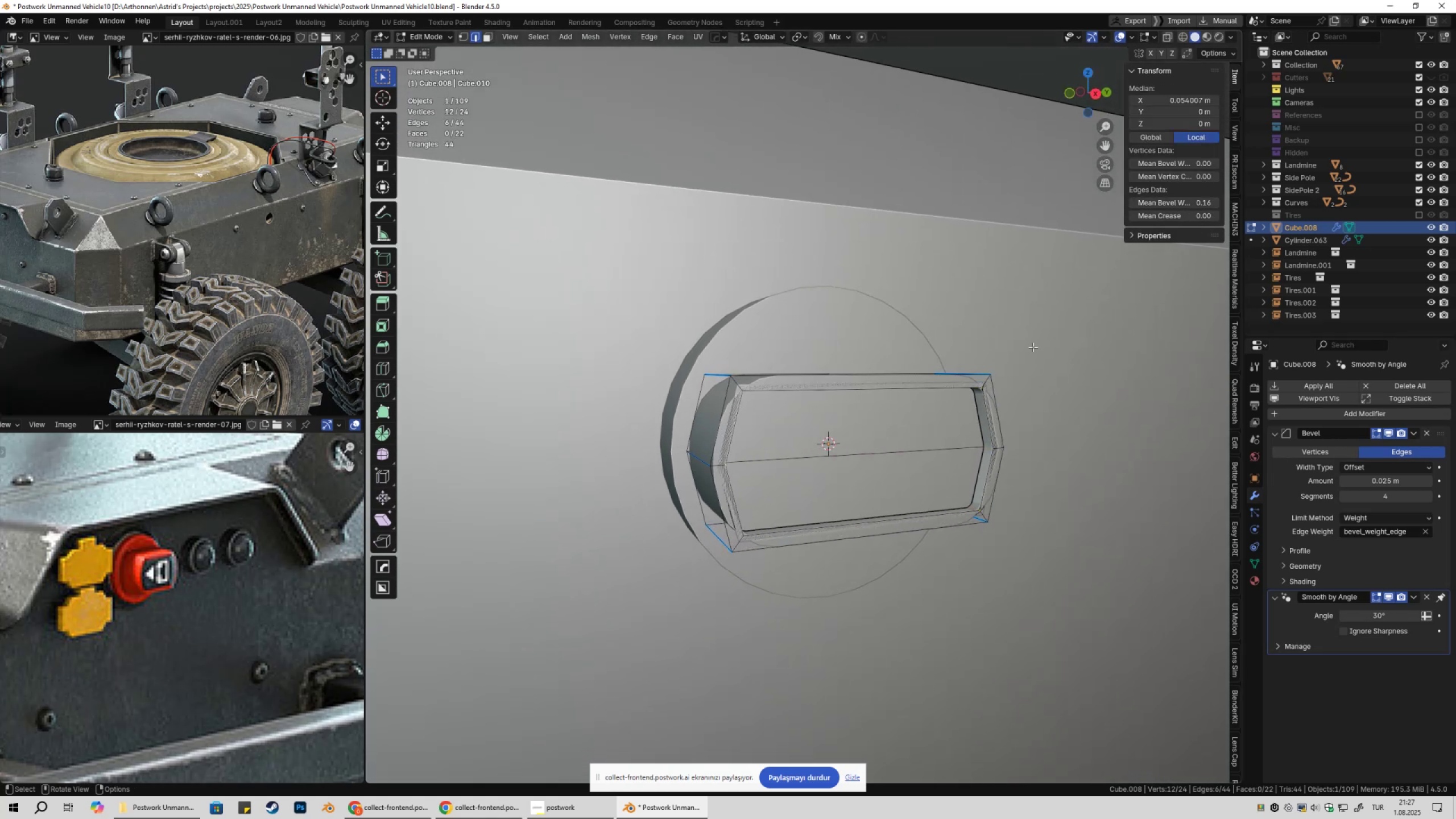 
key(Control+Z)
 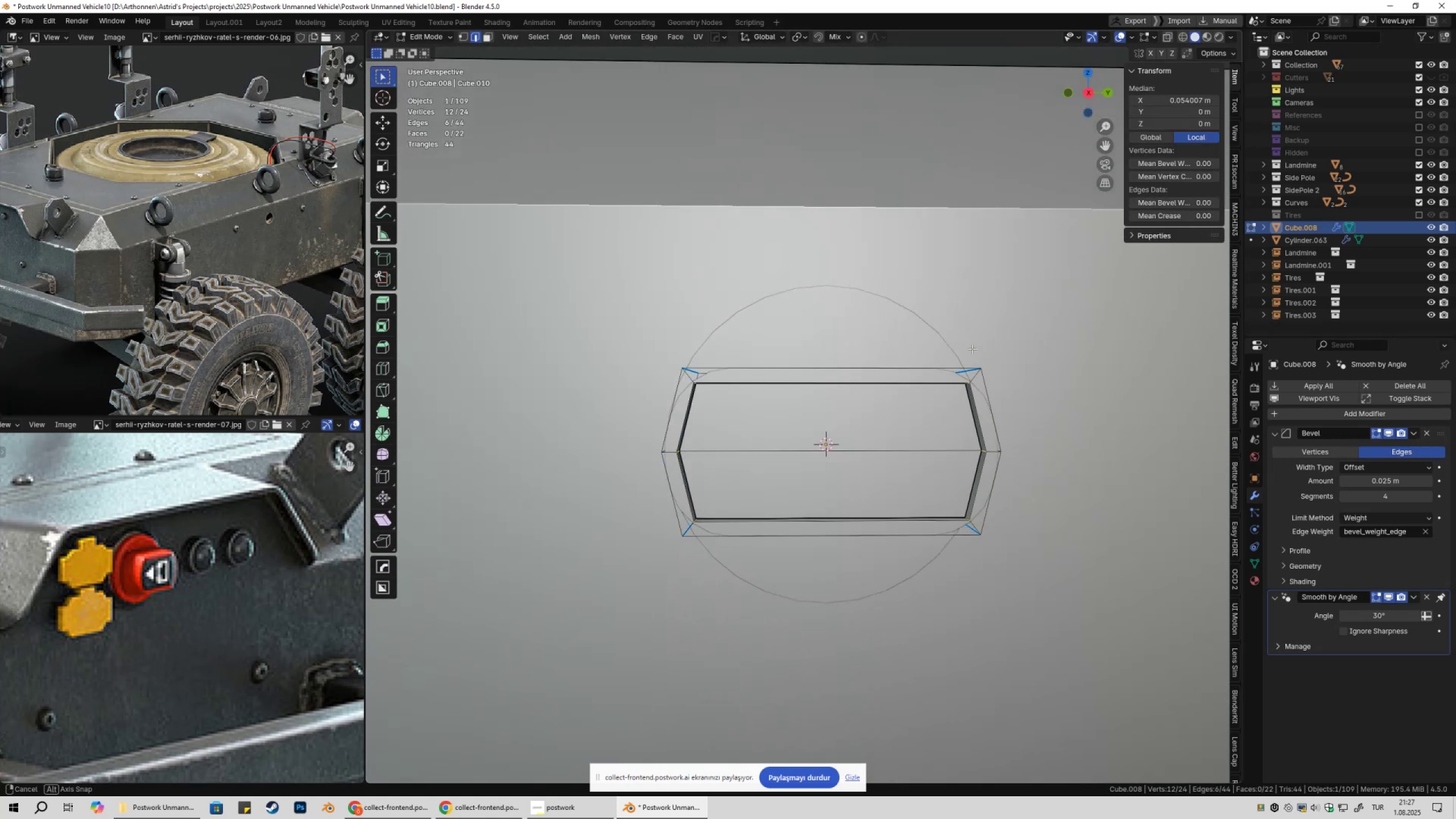 
key(Tab)
 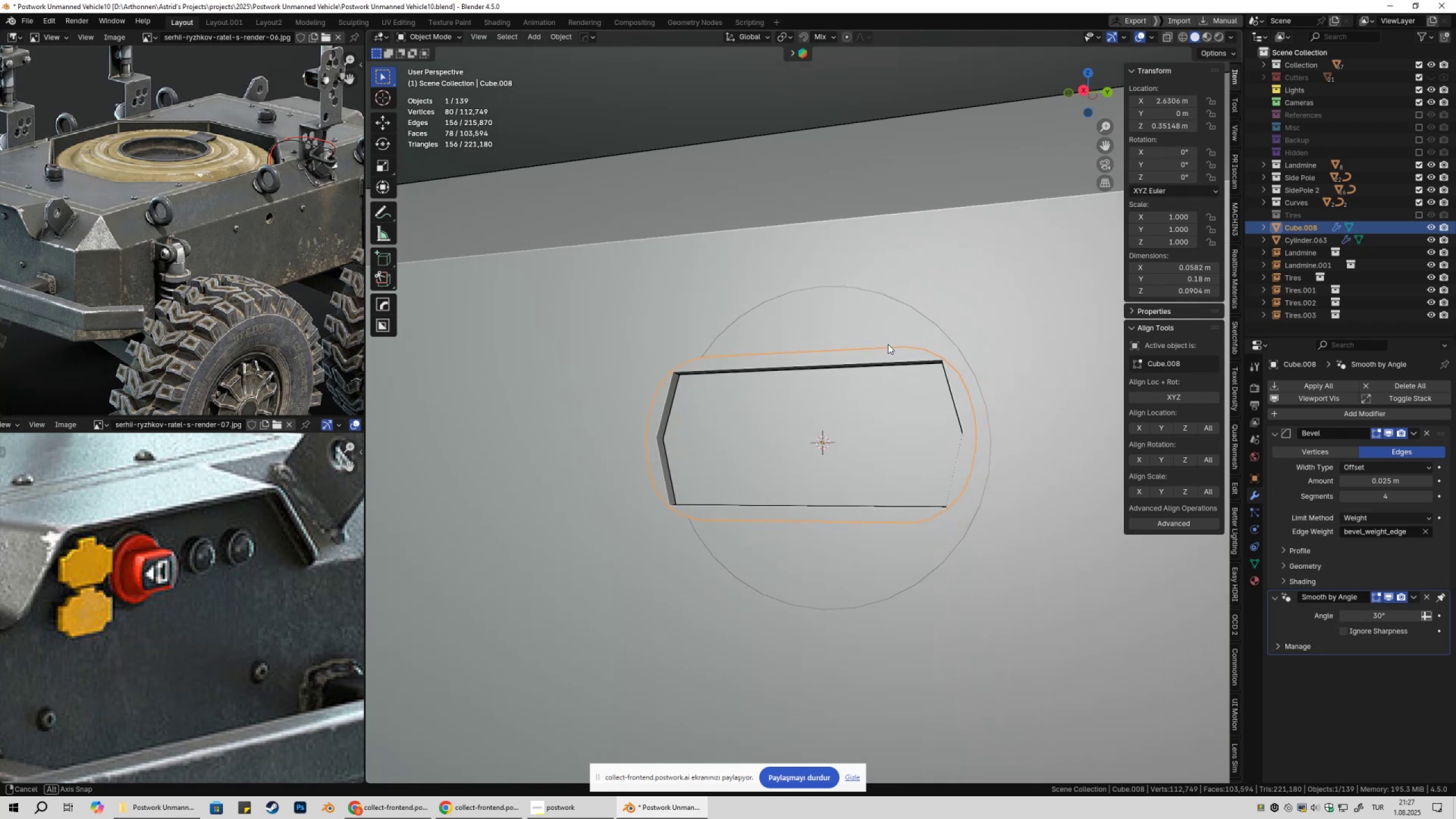 
scroll: coordinate [927, 354], scroll_direction: up, amount: 1.0
 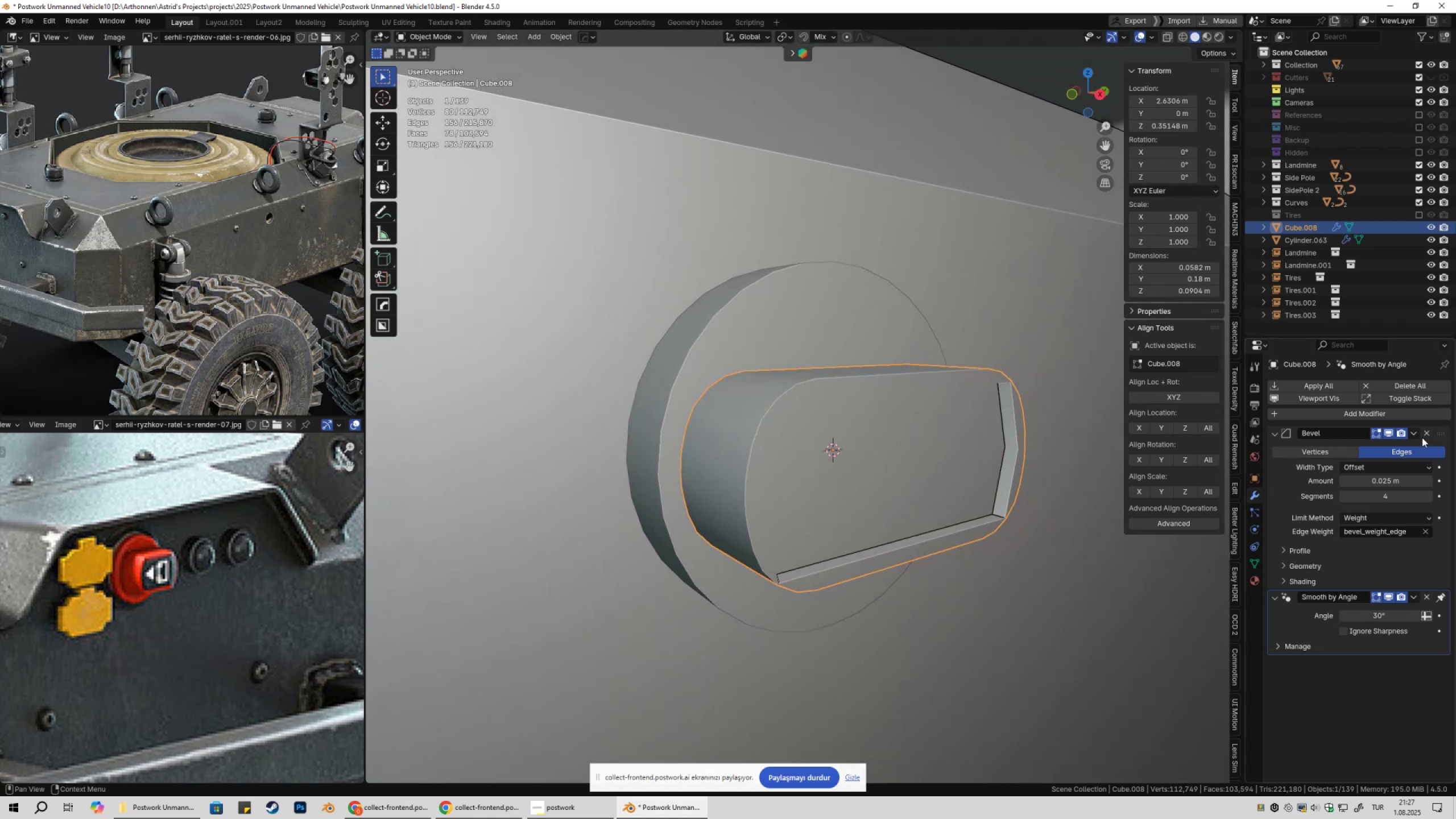 
left_click([1385, 433])
 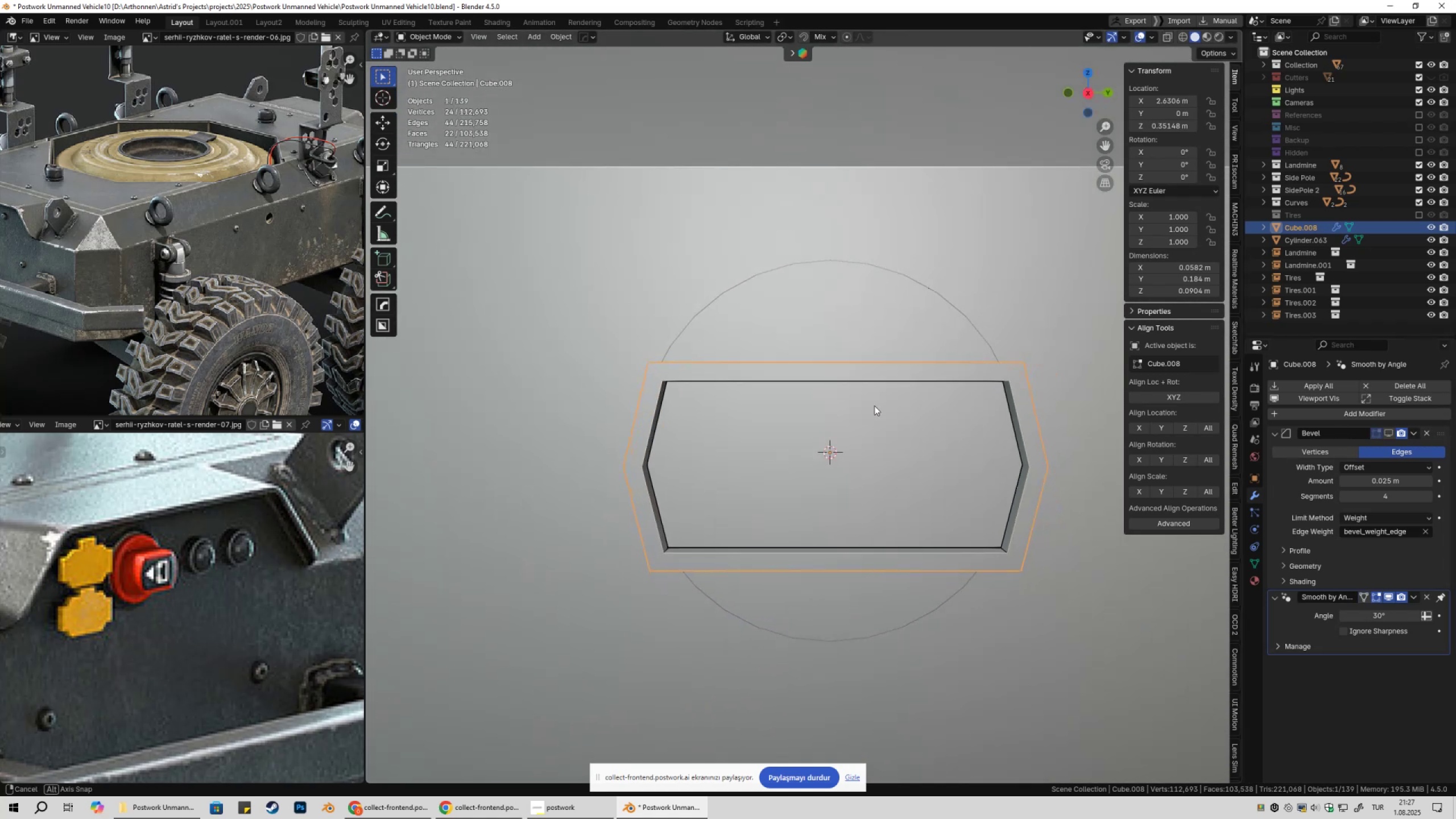 
key(Tab)
 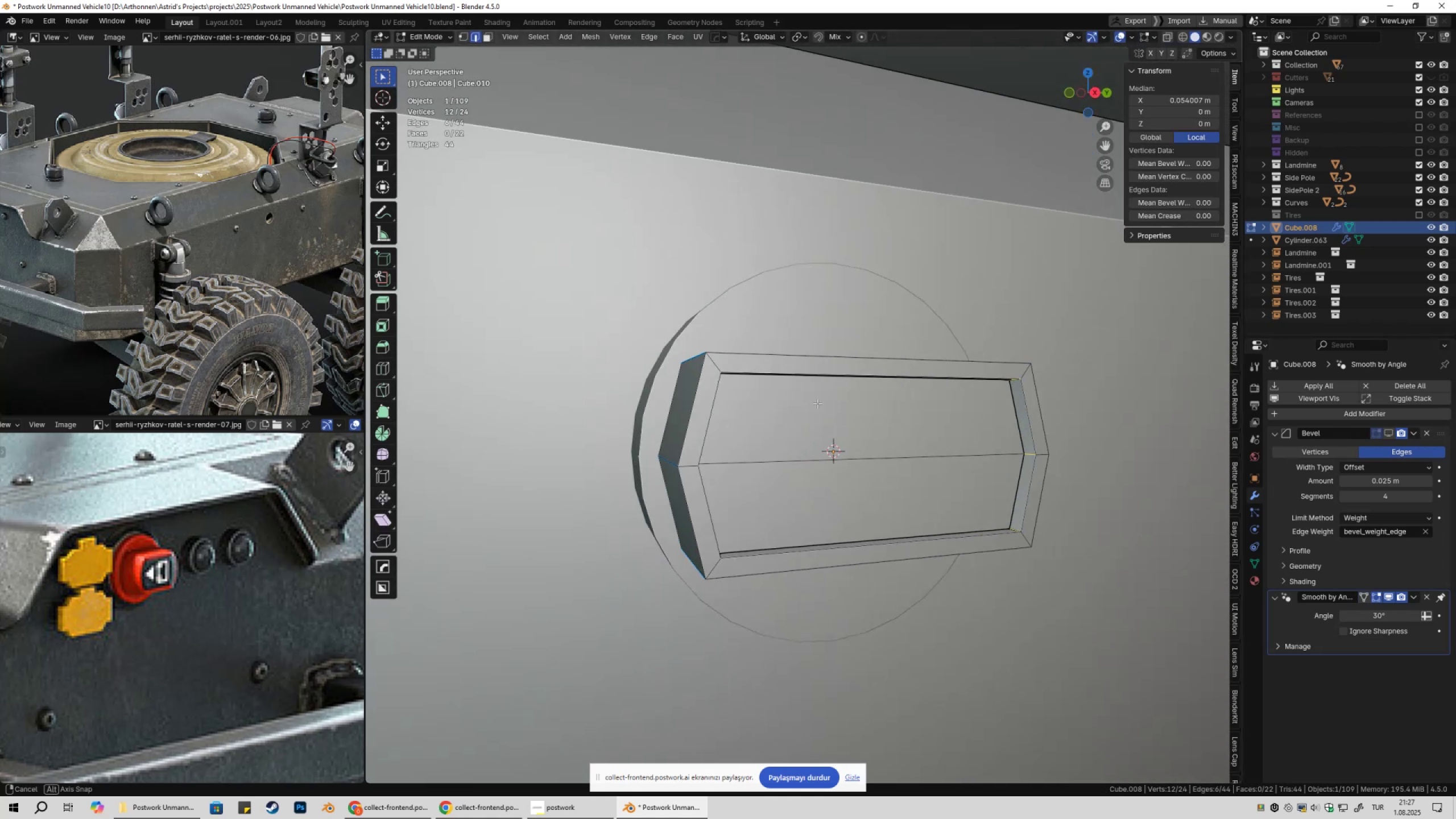 
hold_key(key=ControlLeft, duration=1.01)
hold_key(key=ShiftLeft, duration=0.97)
hold_key(key=AltLeft, duration=0.63)
left_click([737, 412])
 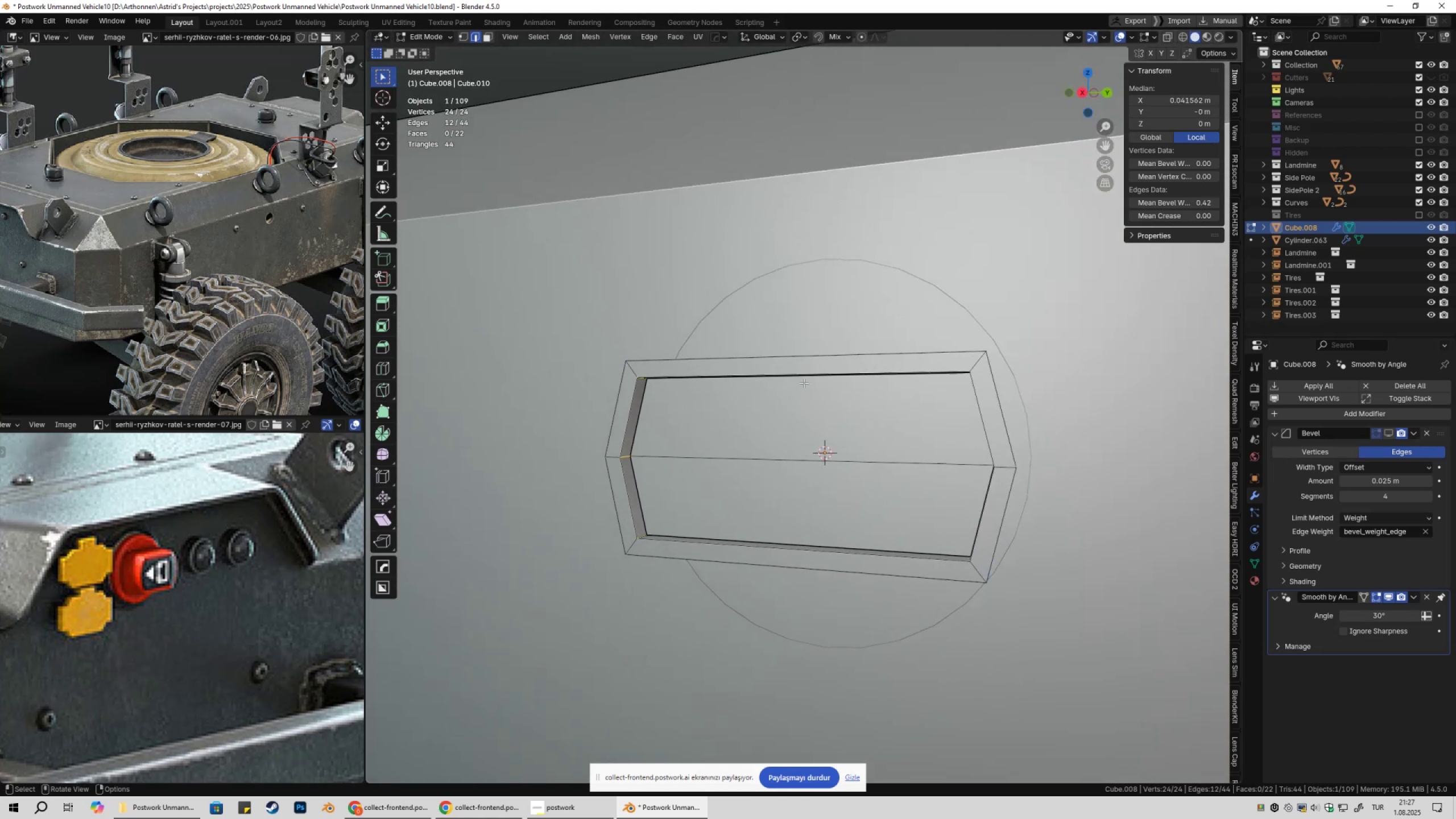 
key(Control+S)
 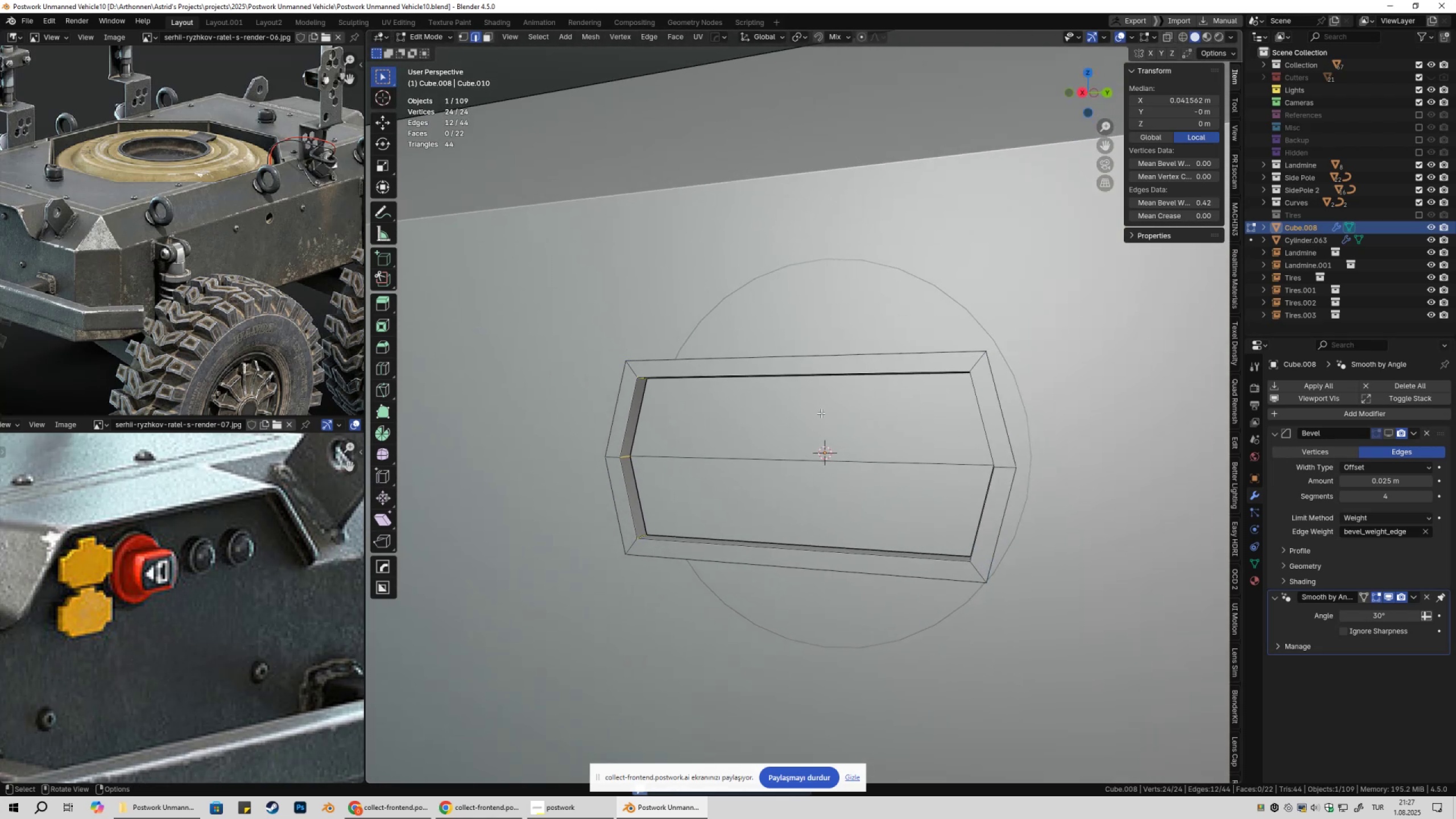 
key(Tab)
 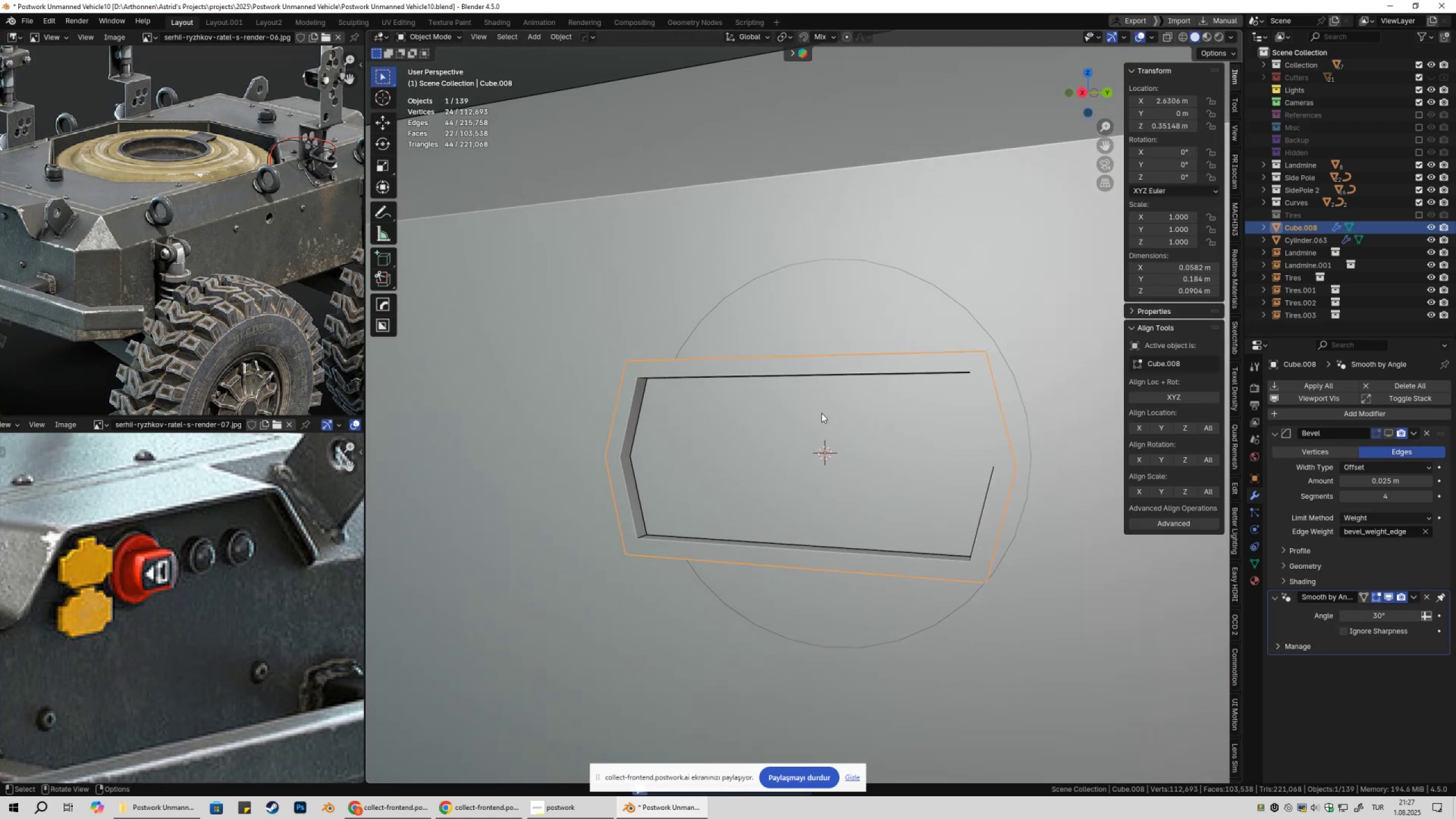 
key(Tab)
 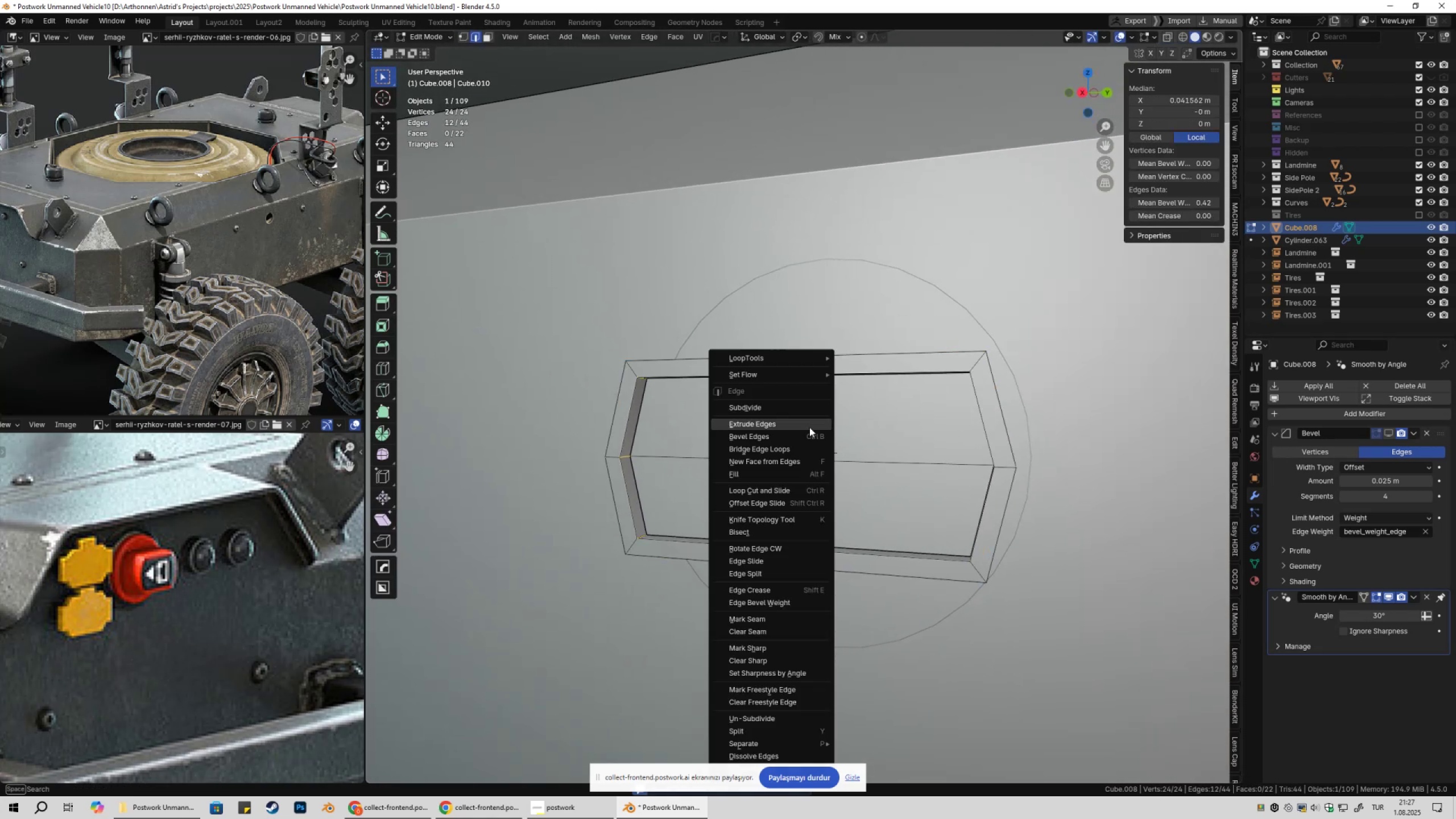 
right_click([809, 427])
 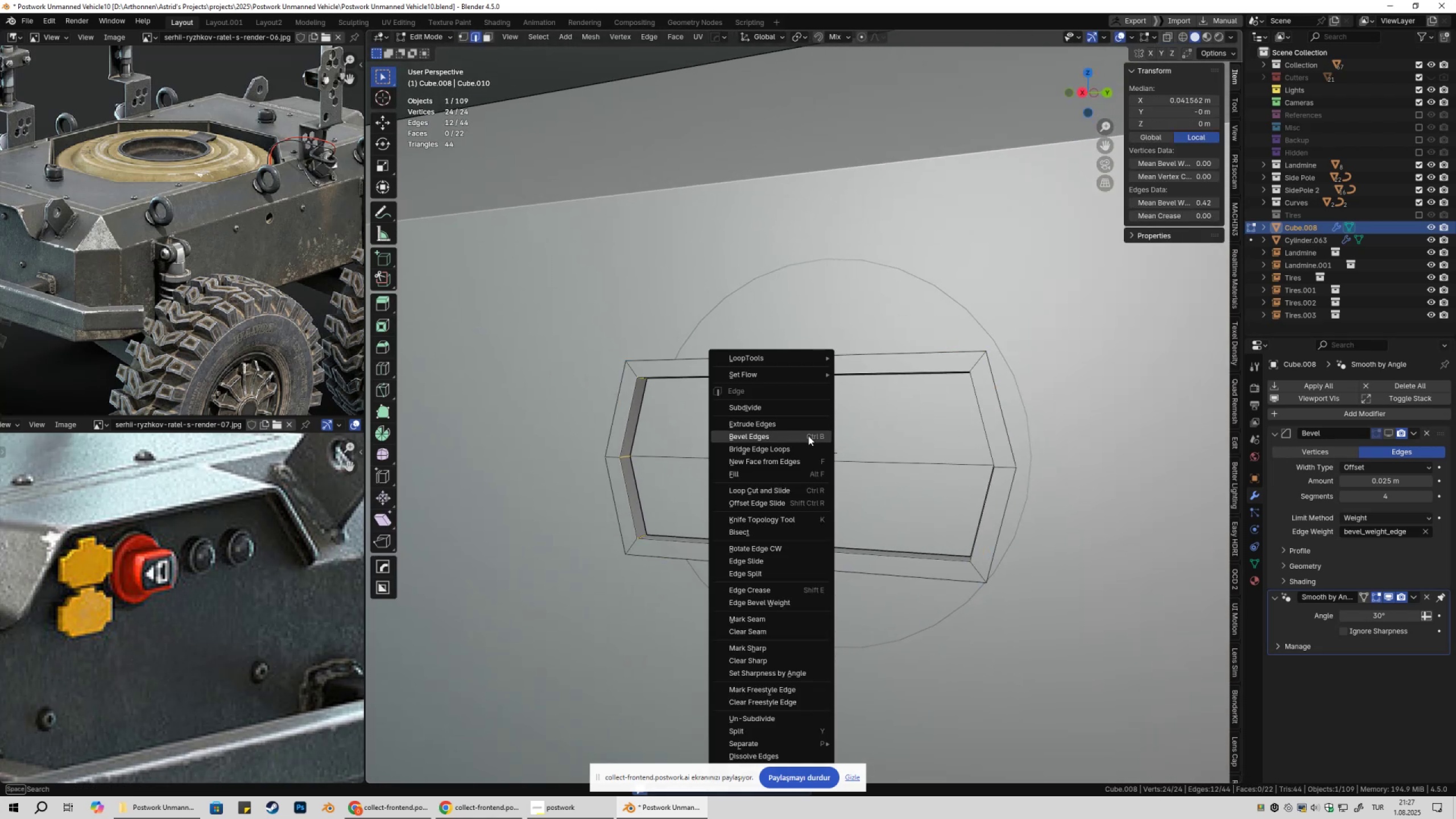 
left_click([808, 436])
 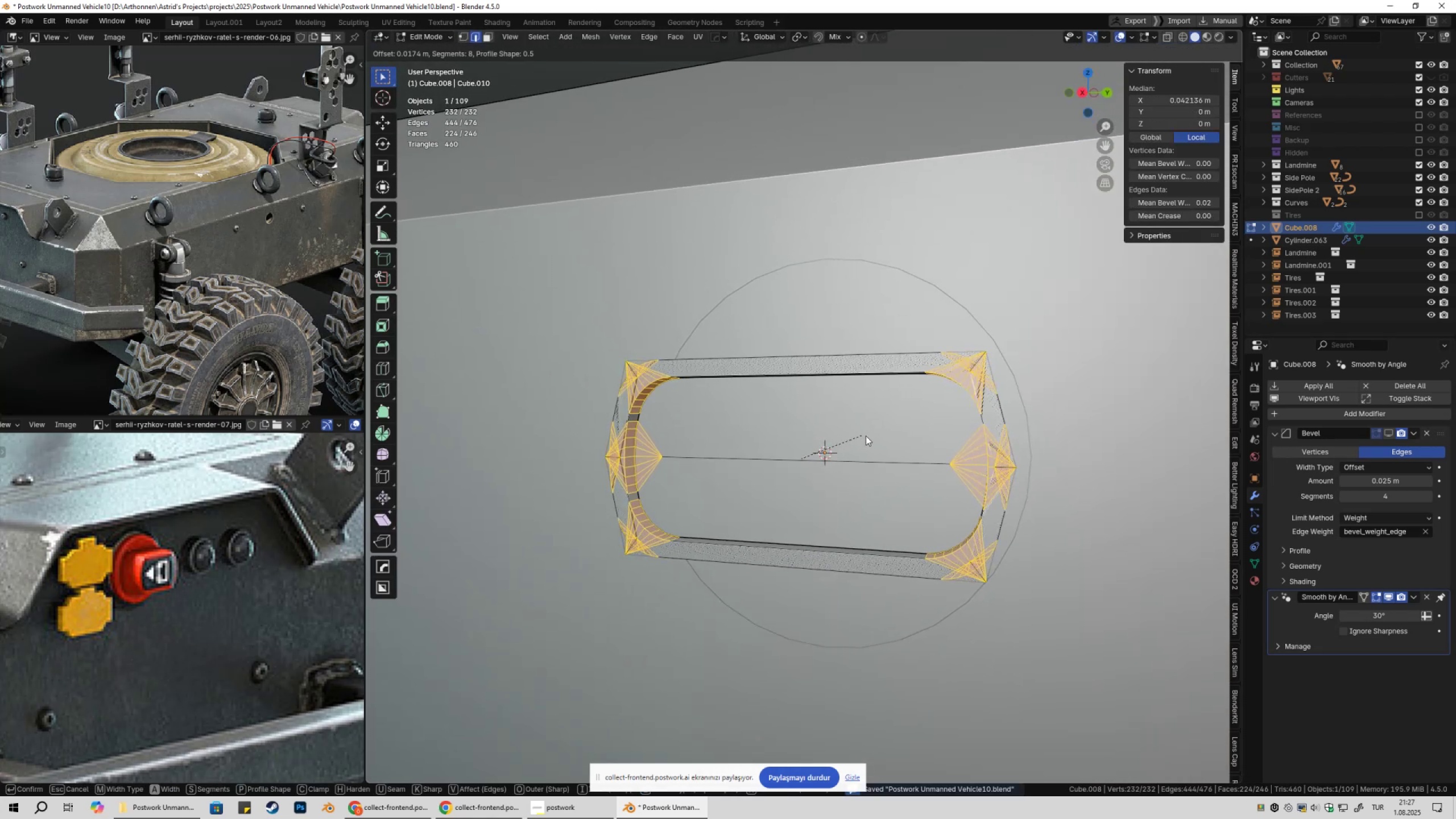 
key(C)
 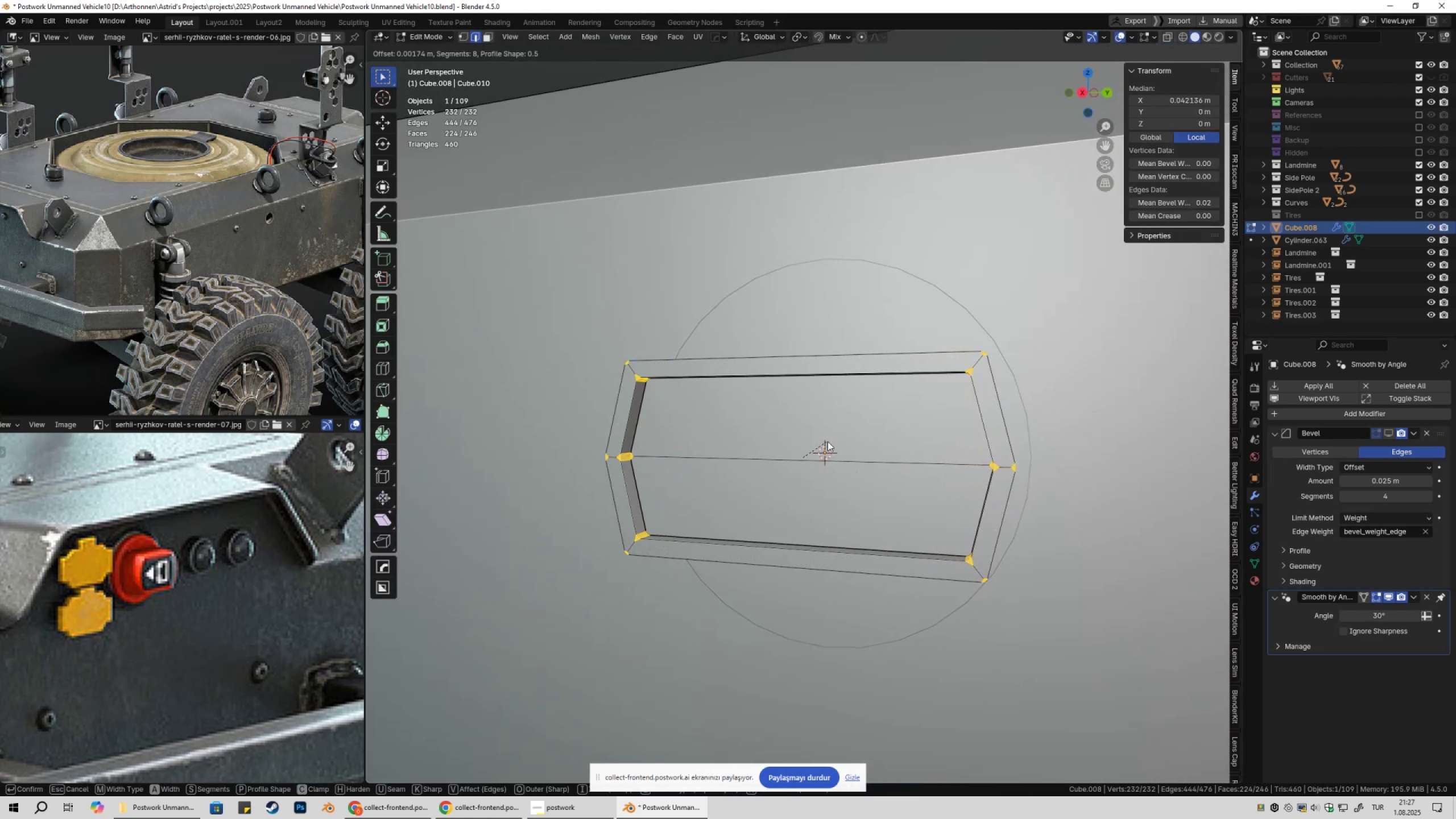 
left_click([833, 442])
 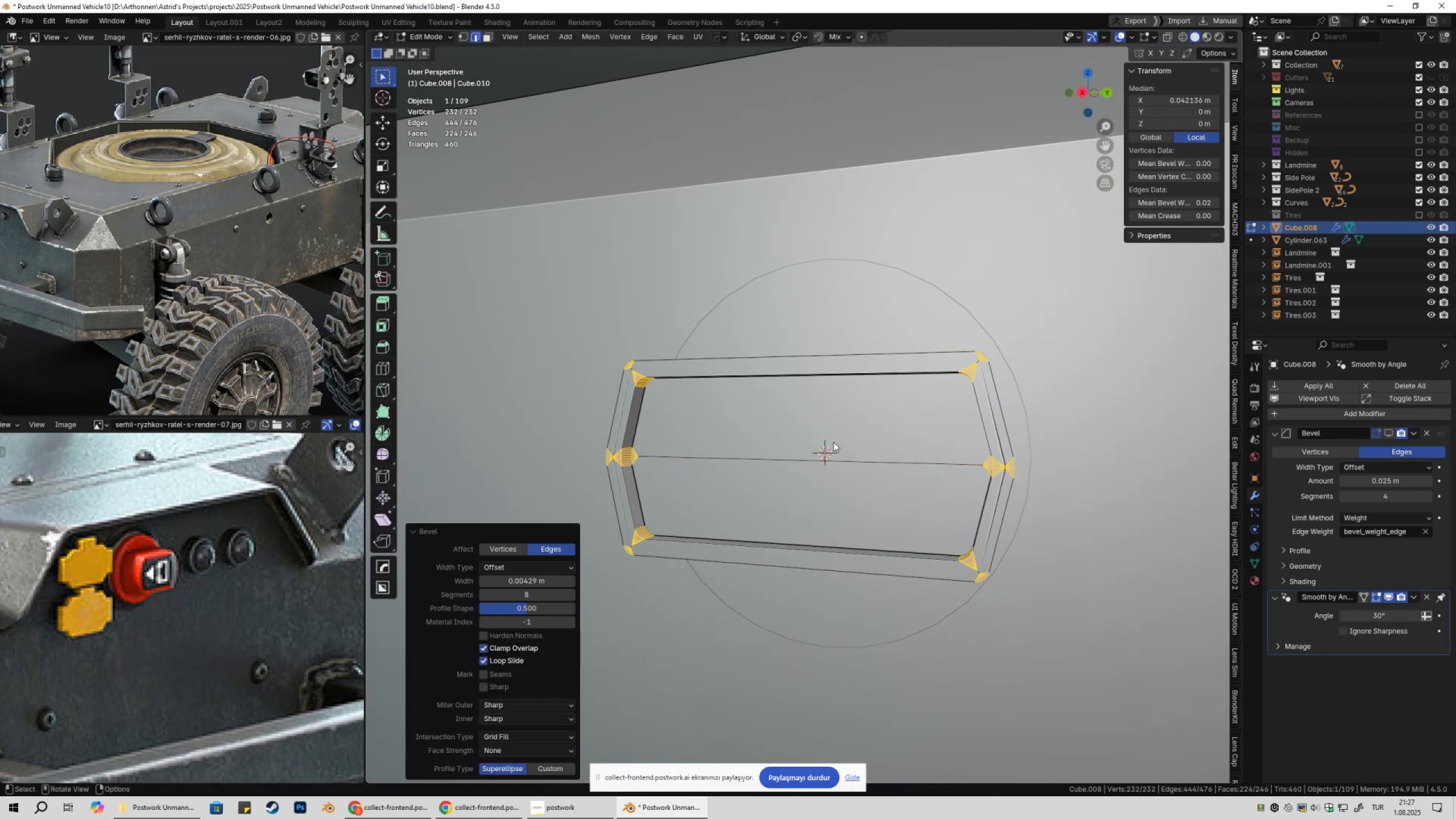 
key(Tab)
 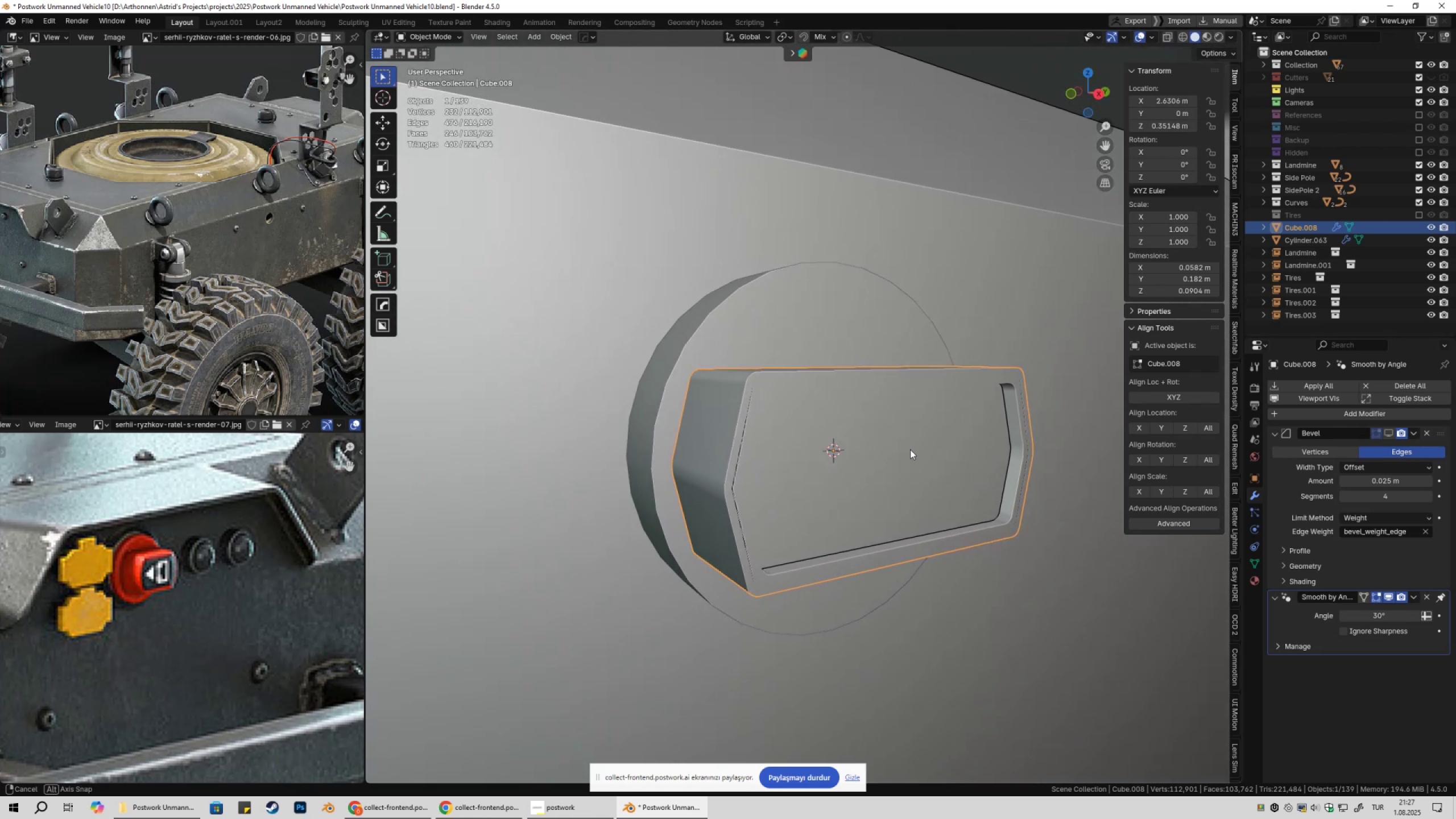 
key(Control+Z)
 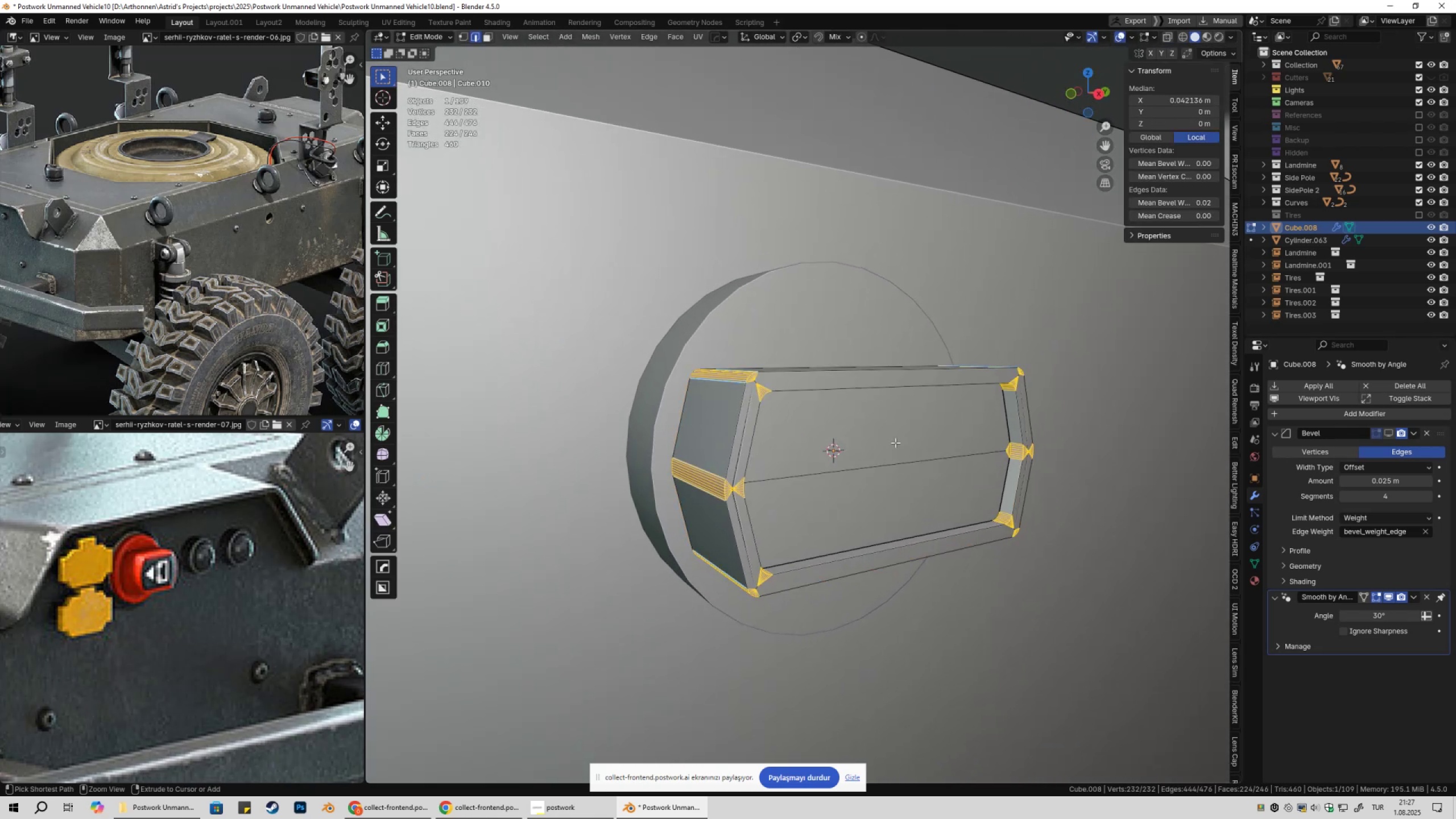 
key(Control+Z)
 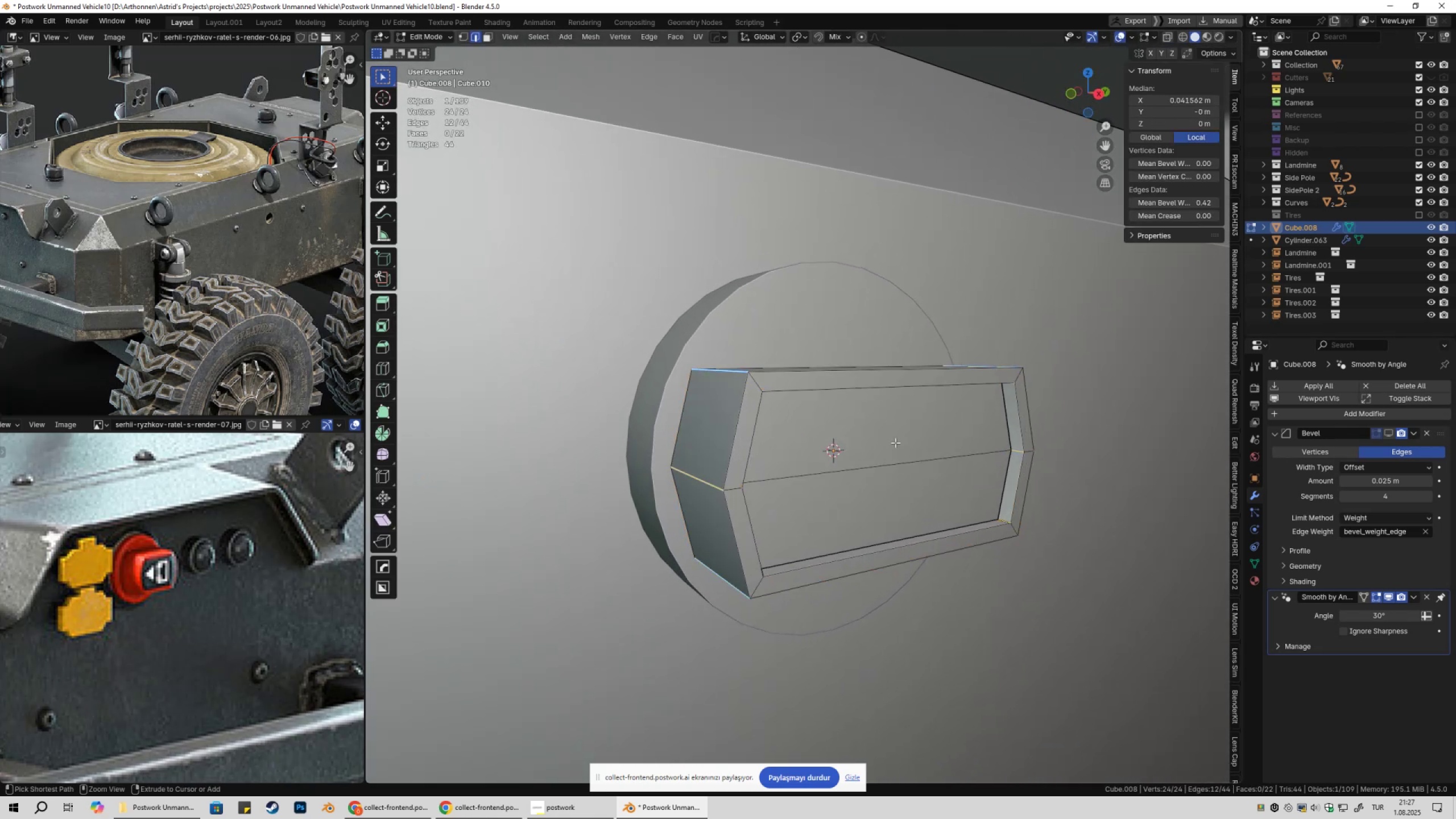 
key(Control+Z)
 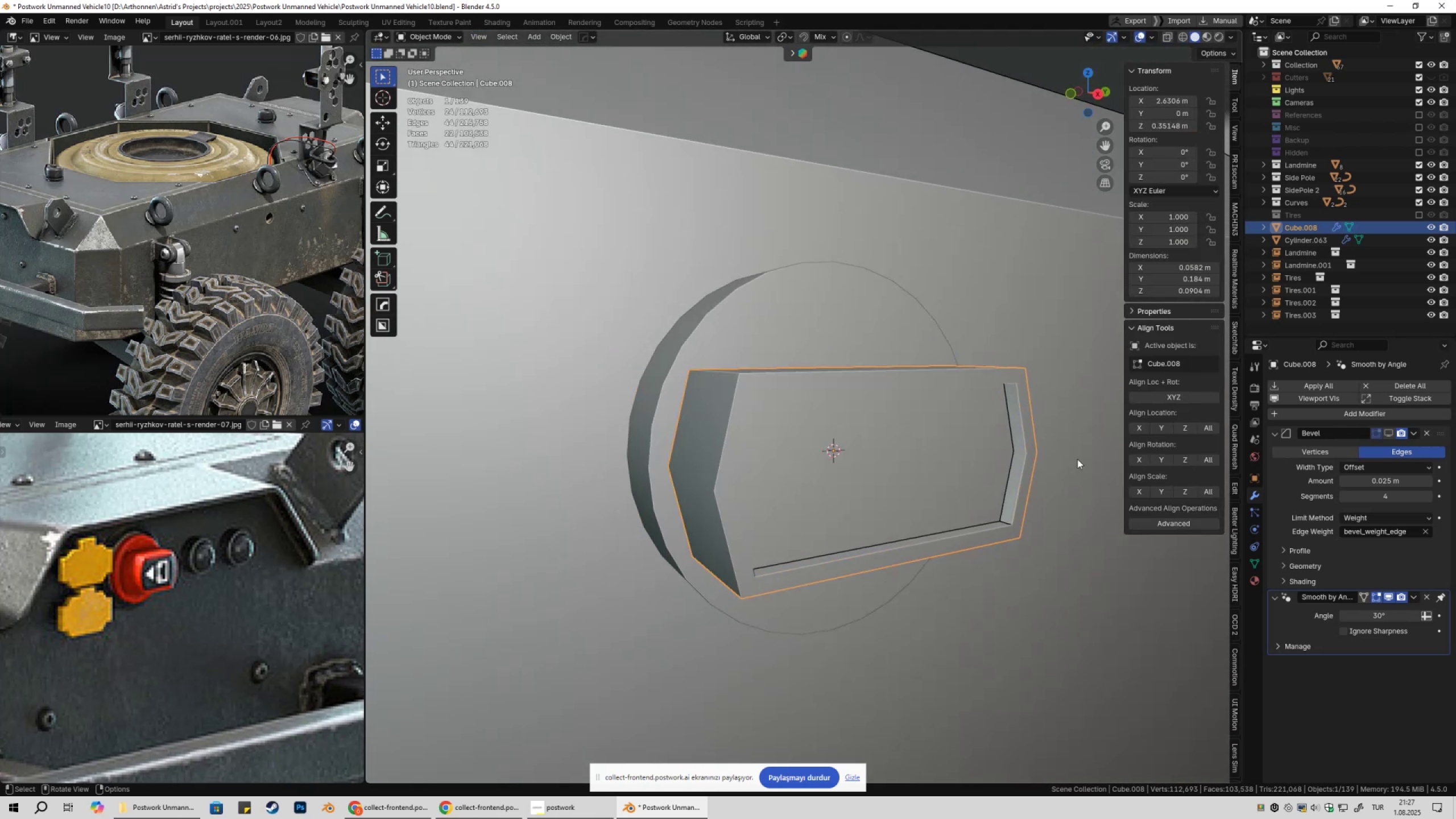 
left_click([1390, 435])
 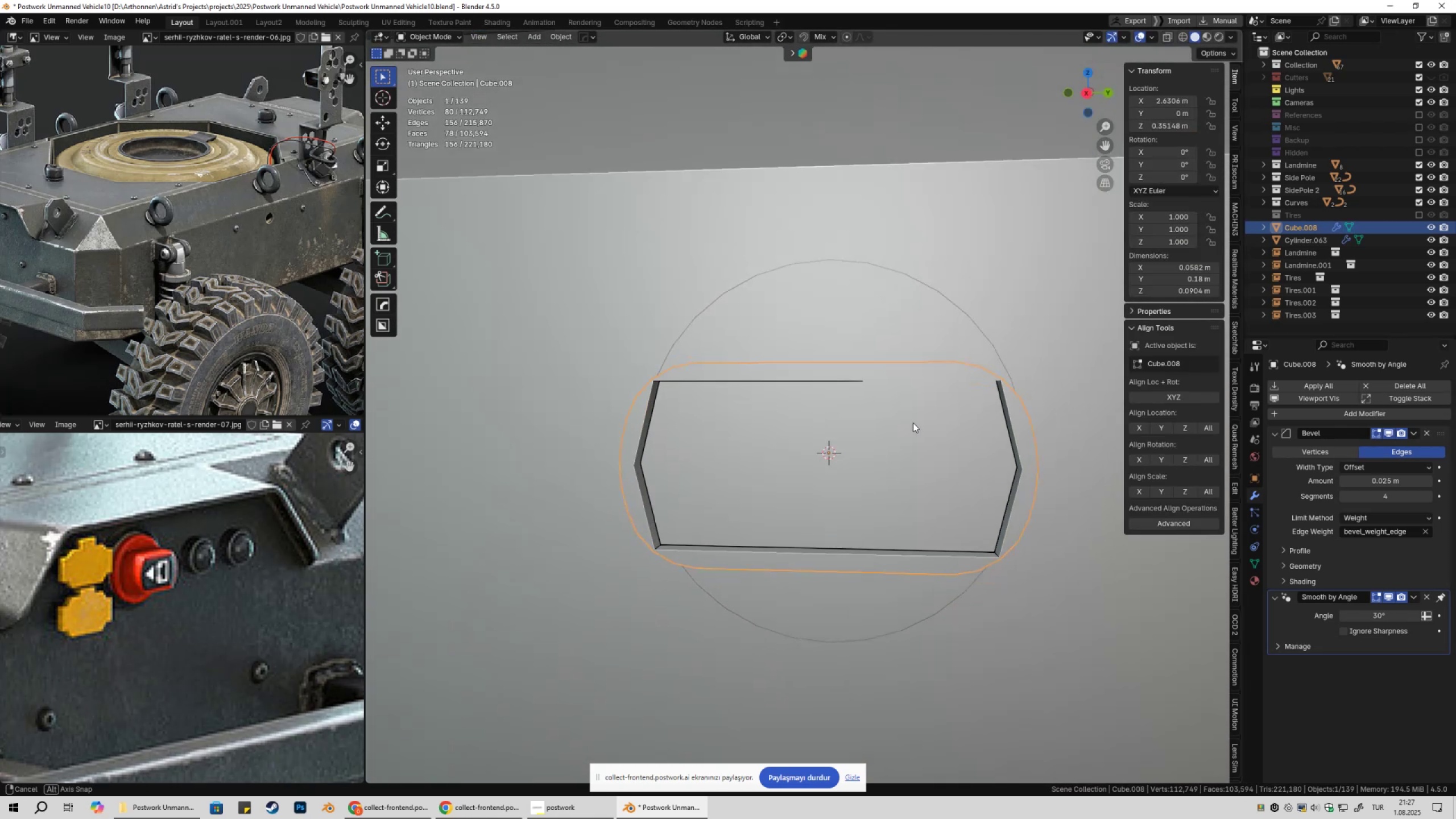 
key(Tab)
 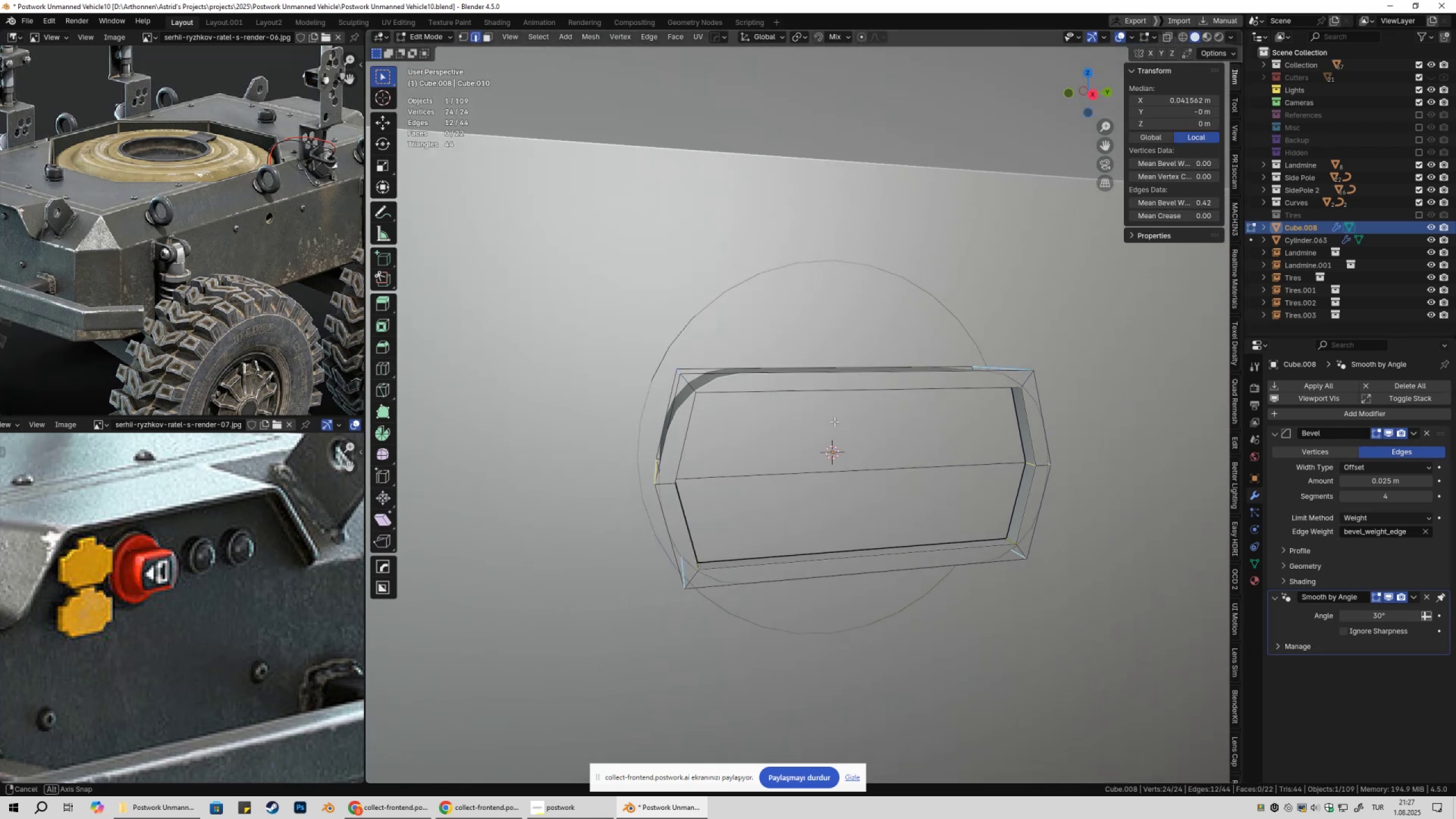 
key(3)
 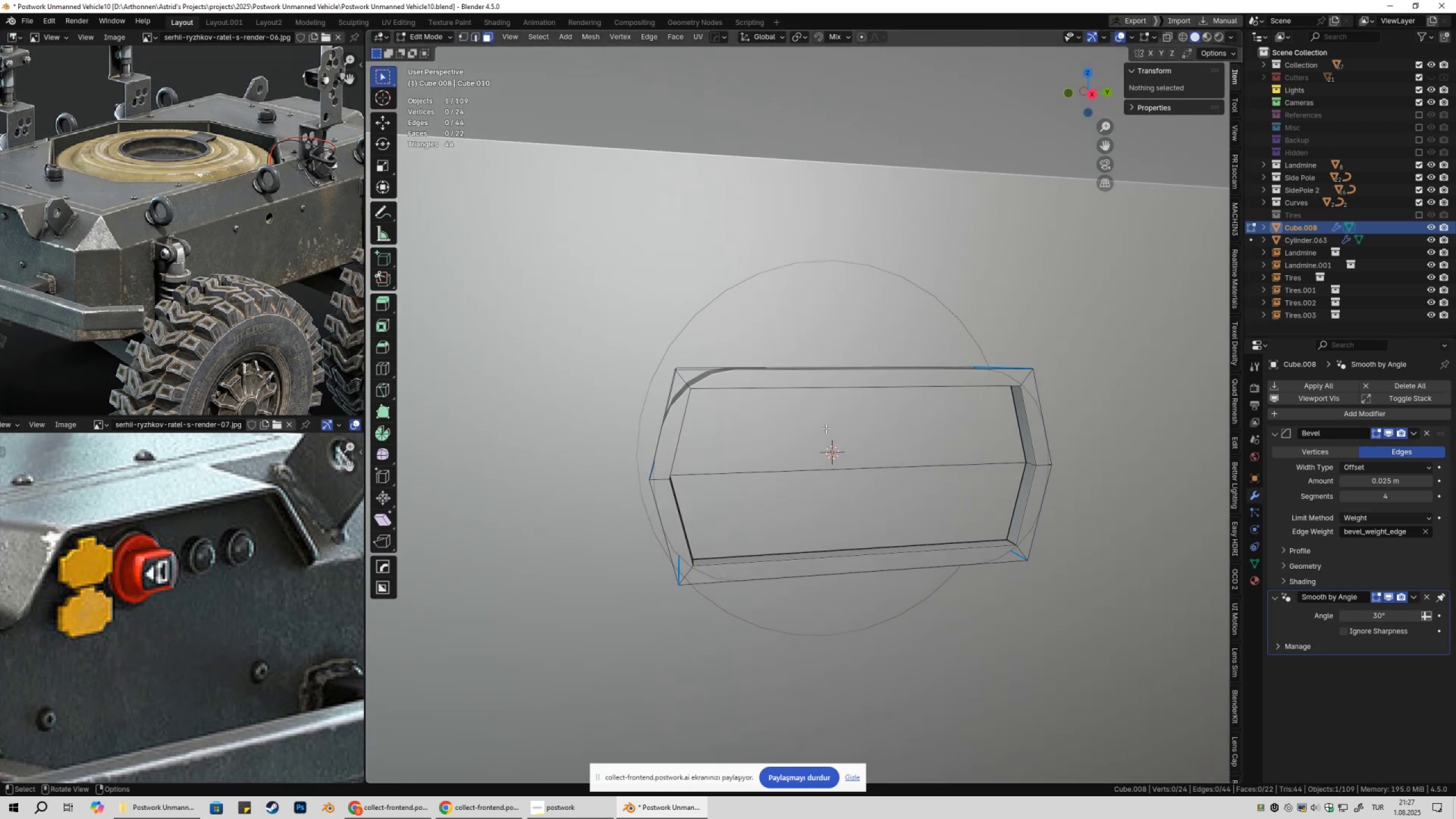 
left_click([826, 428])
 